 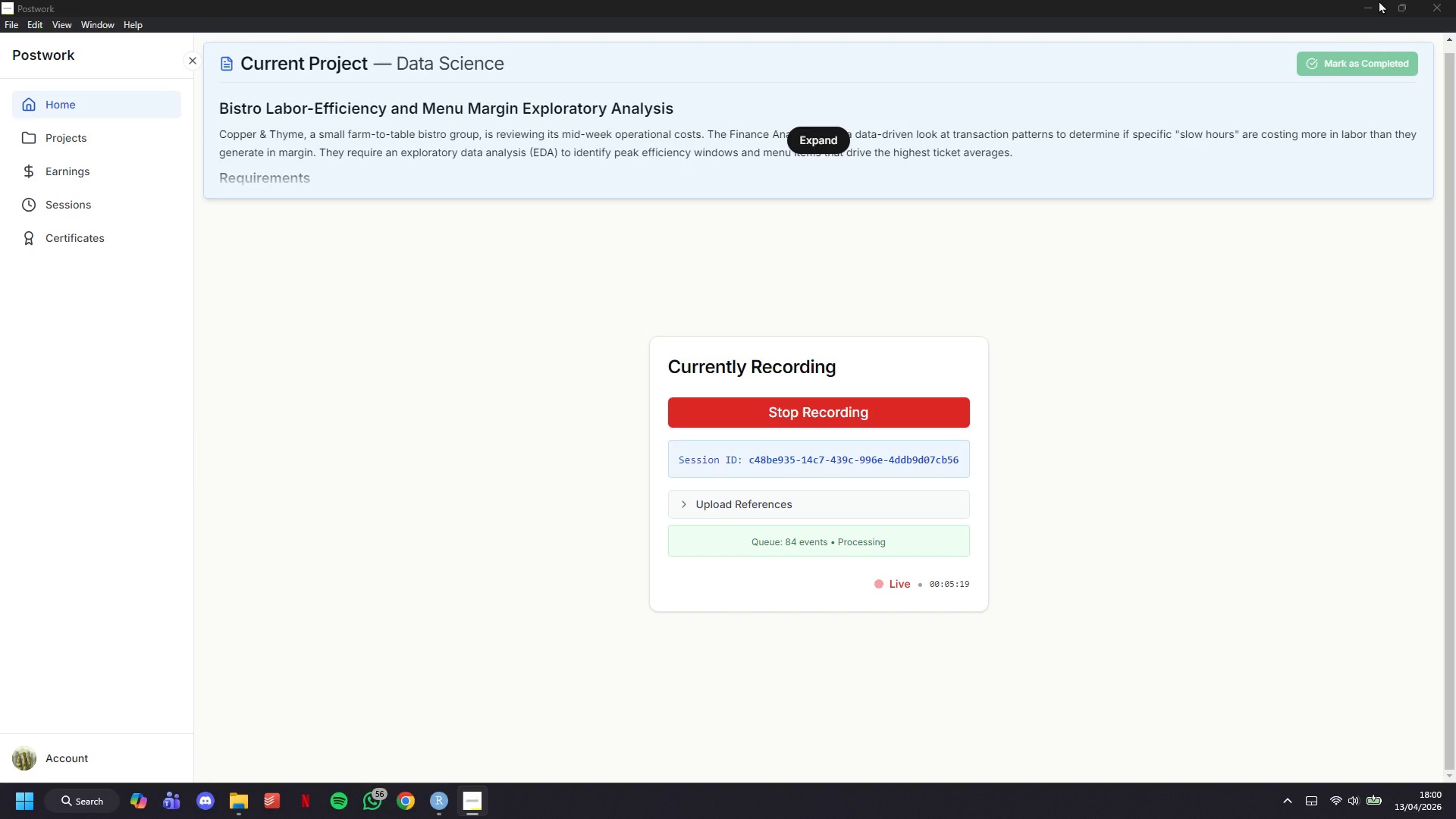 
type( Whc)
key(Backspace)
type(ich day)
 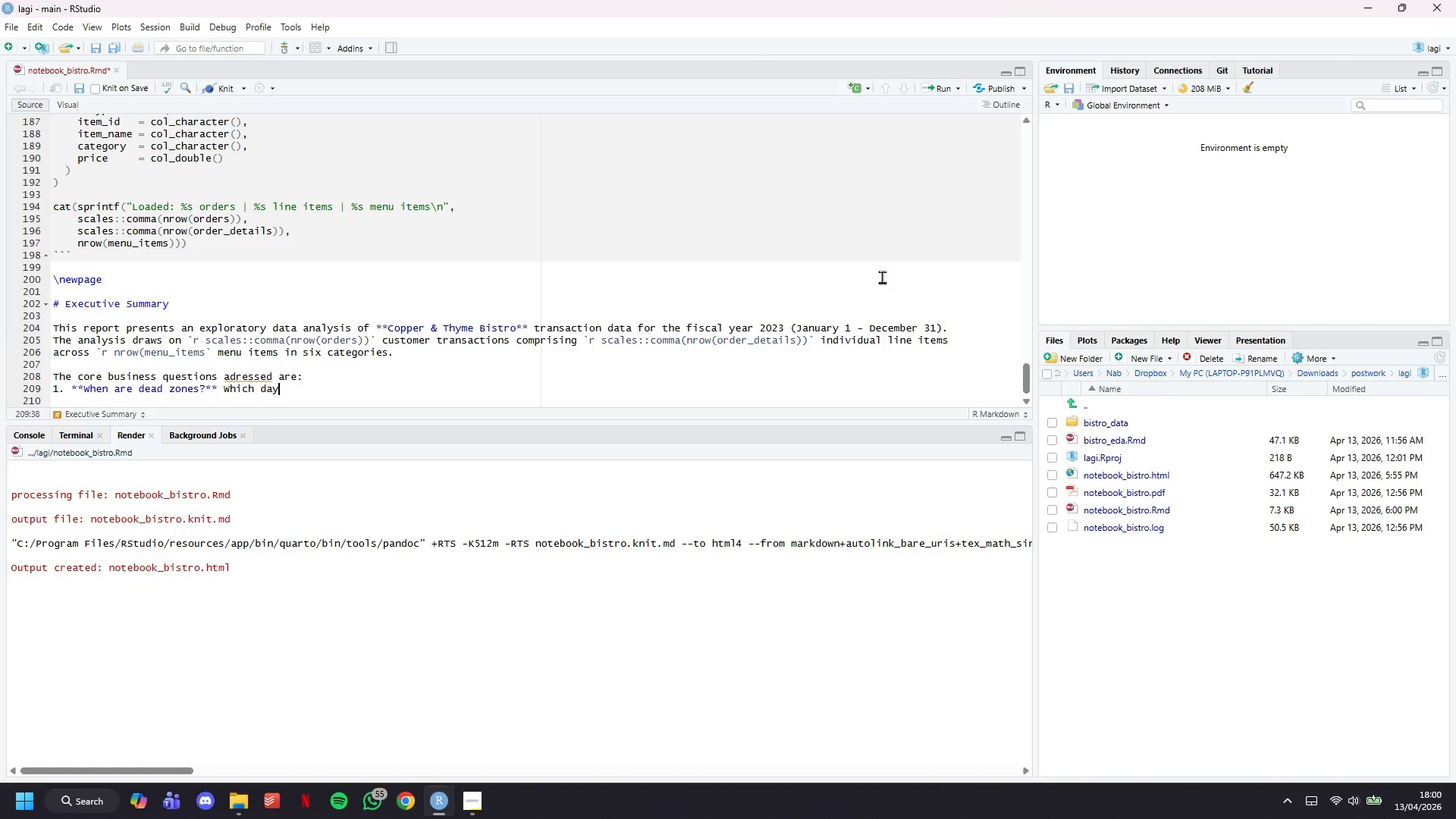 
wait(25.86)
 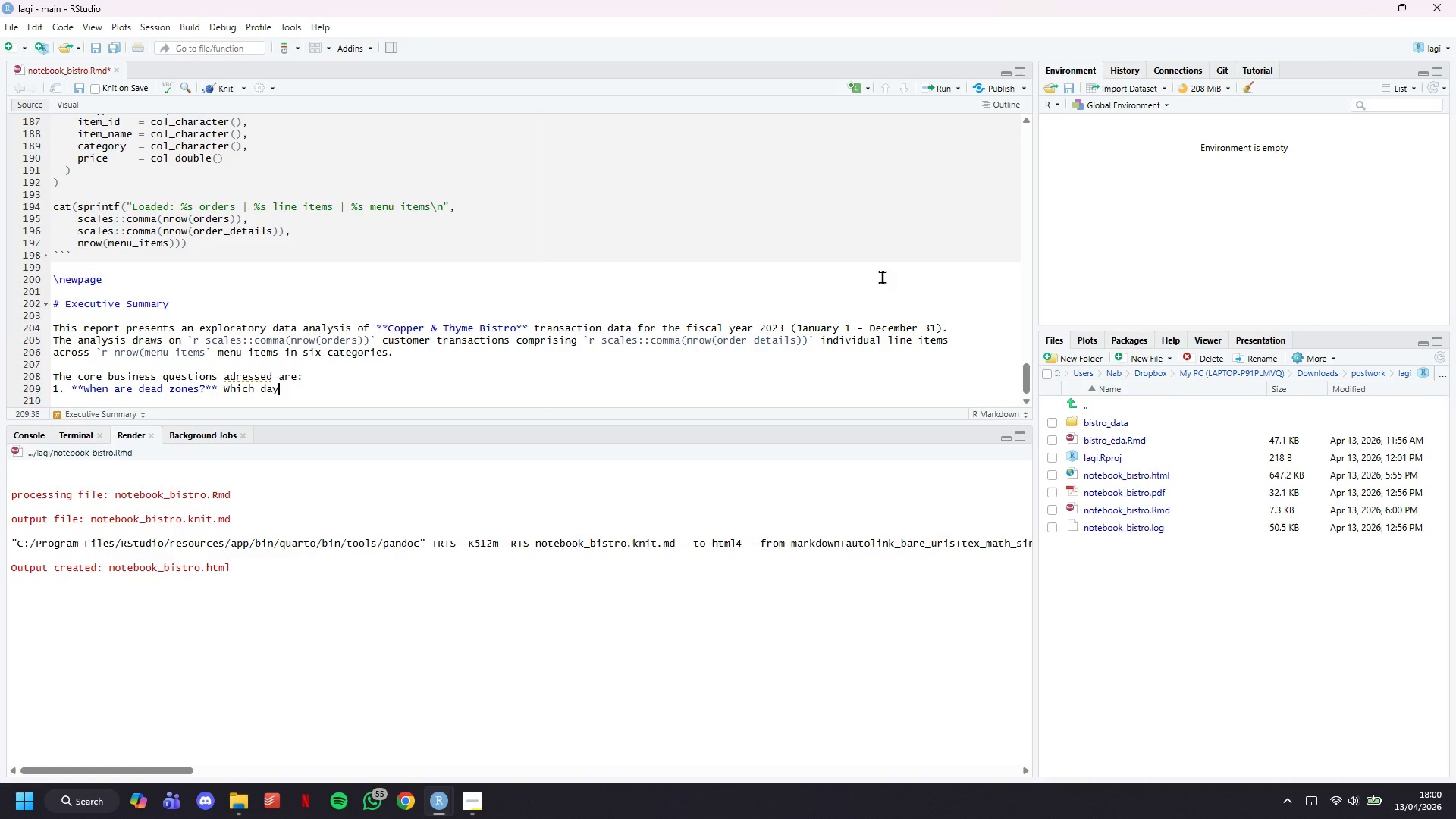 
type( )
key(Backspace)
type(-hour combinations generate )
 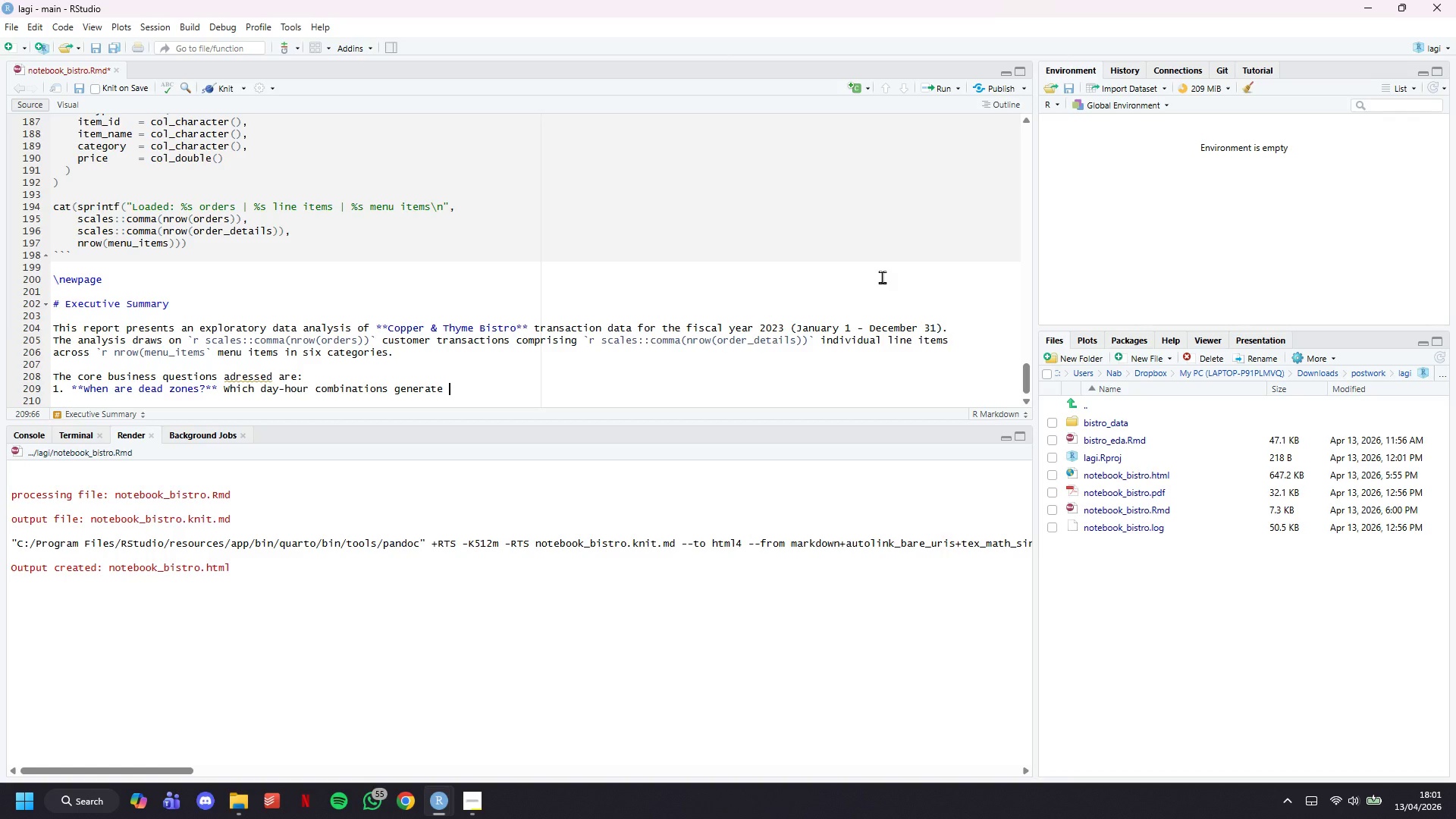 
wait(76.36)
 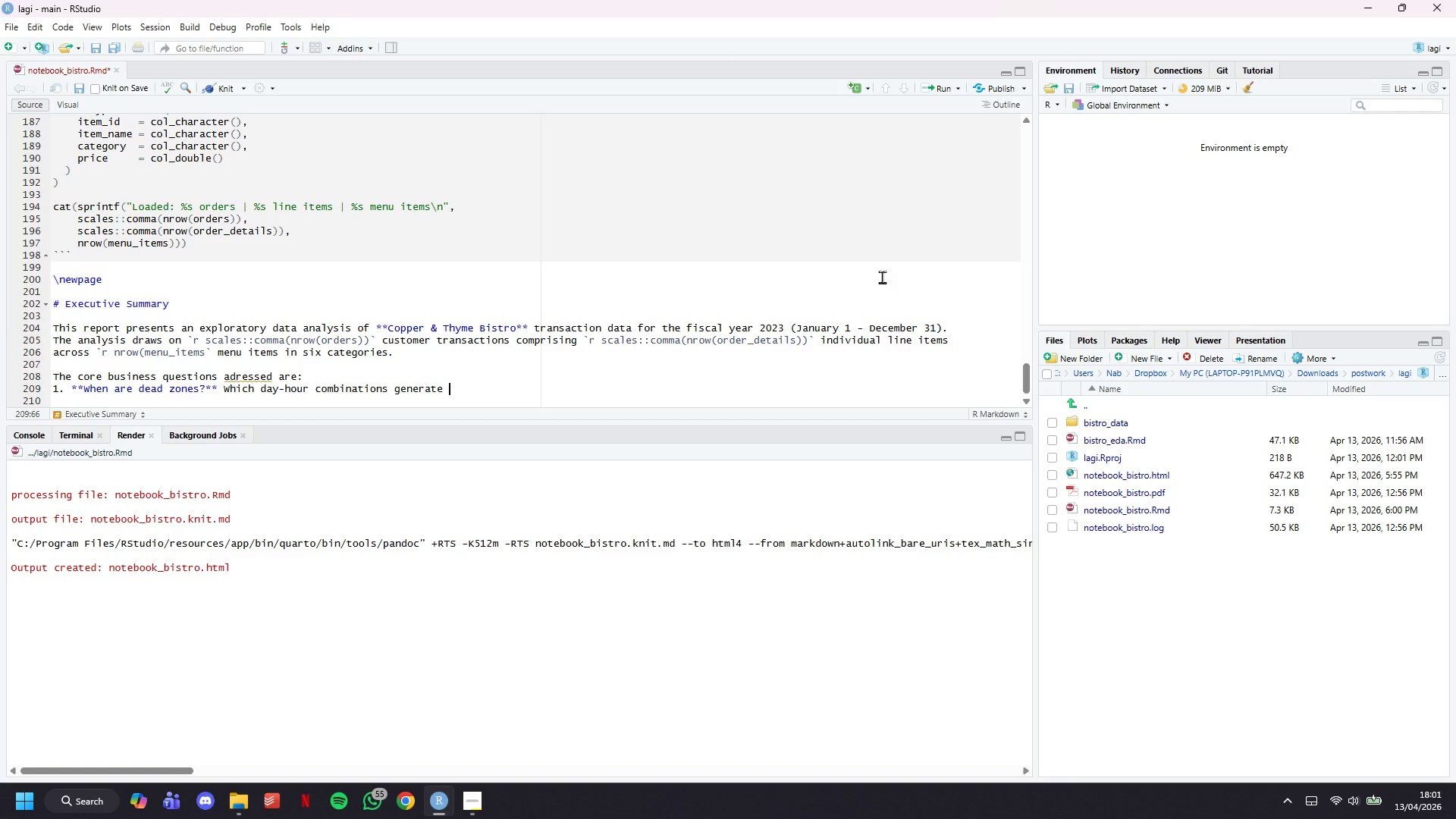 
type(insufficient revenue to justify full staffing?)
 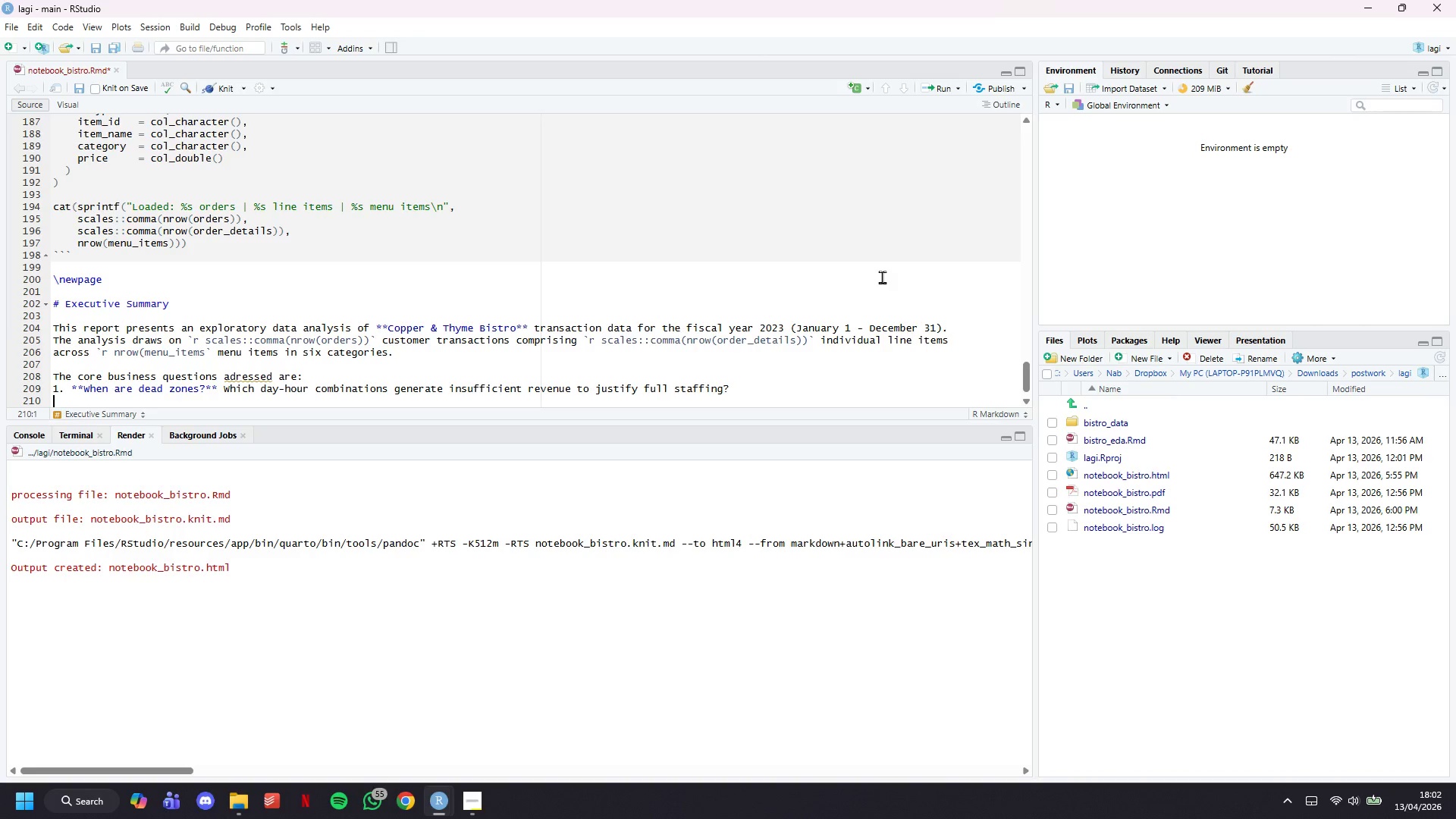 
 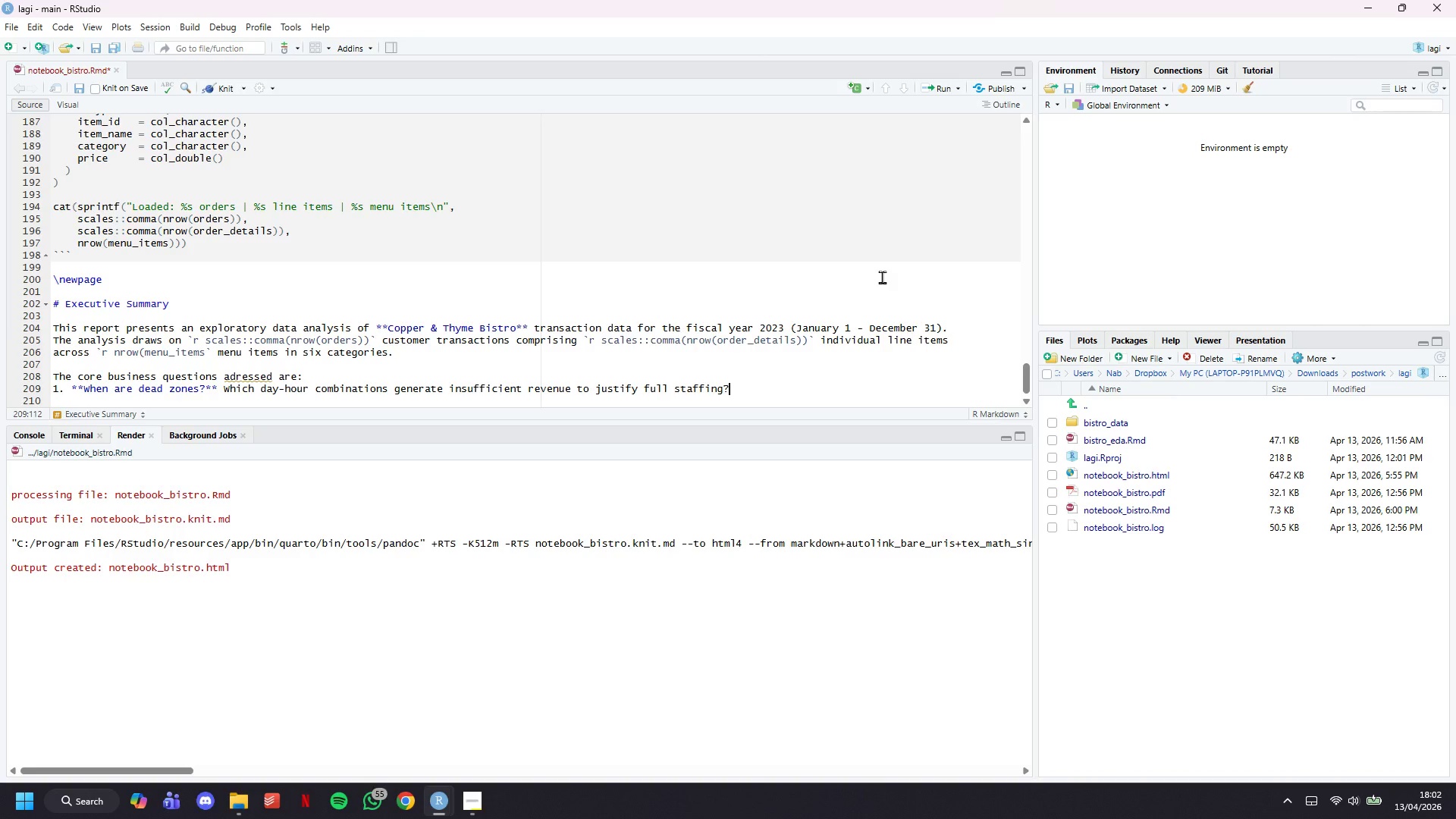 
key(Enter)
 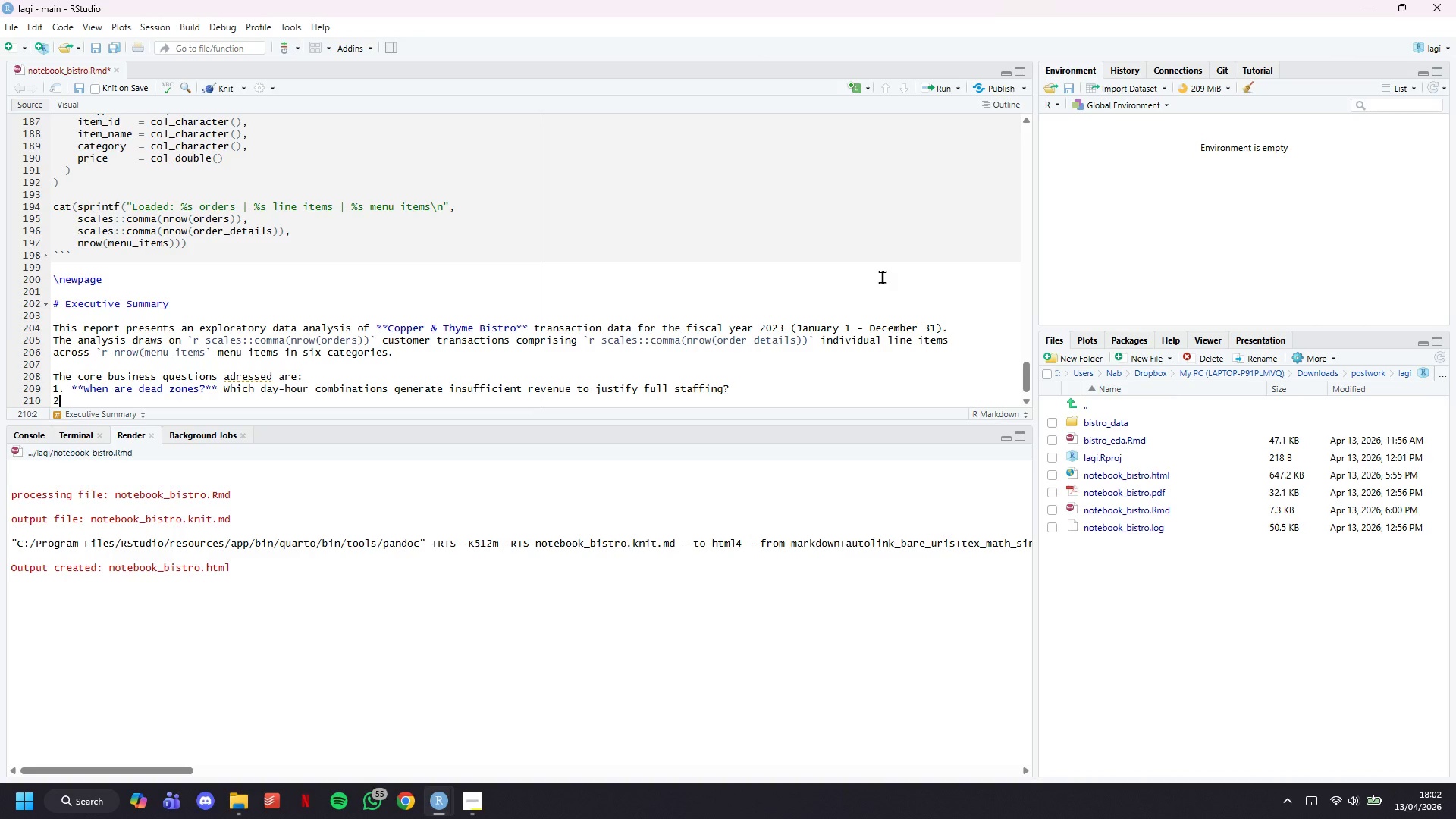 
type(2. ****)
 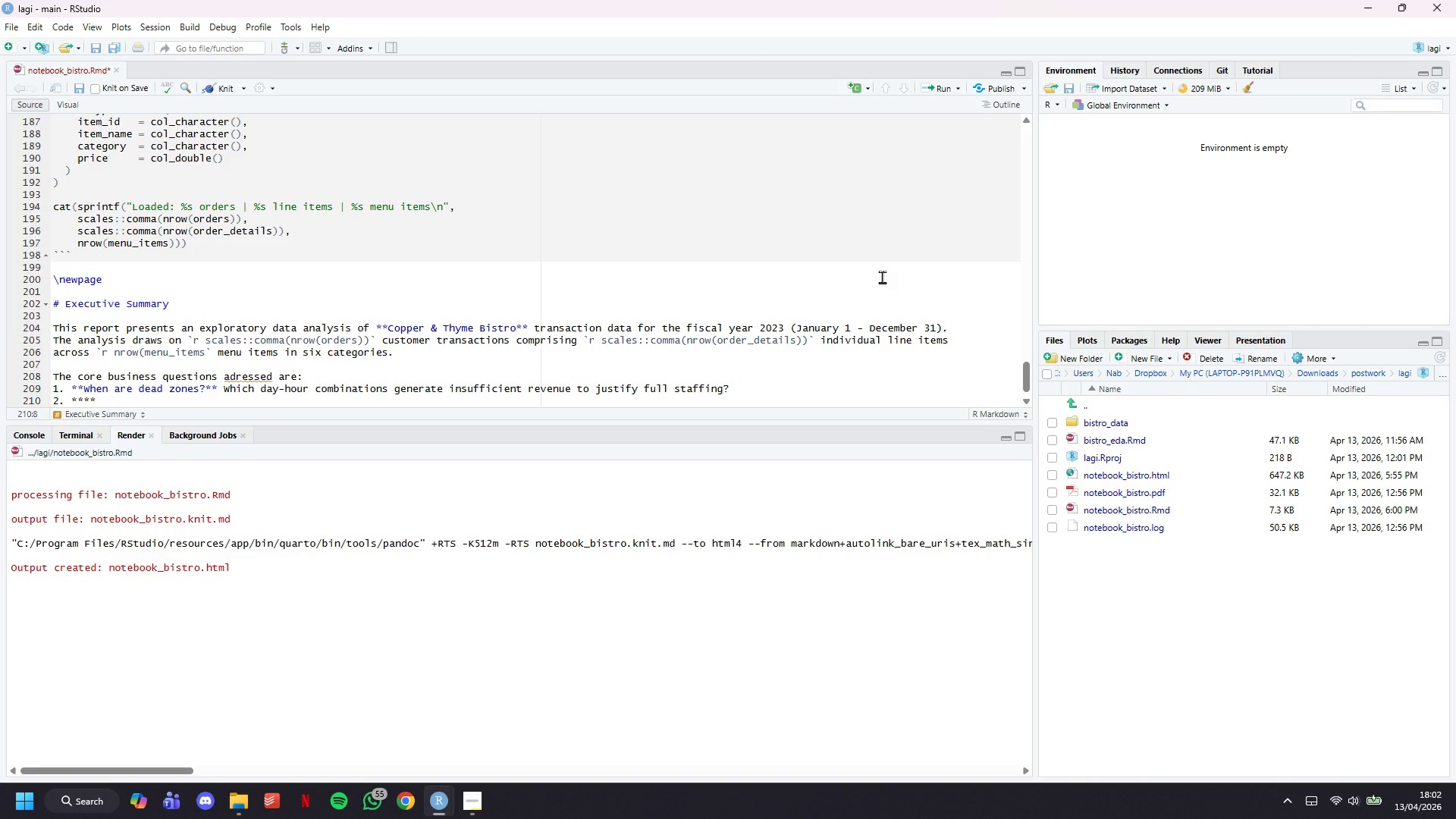 
key(ArrowLeft)
 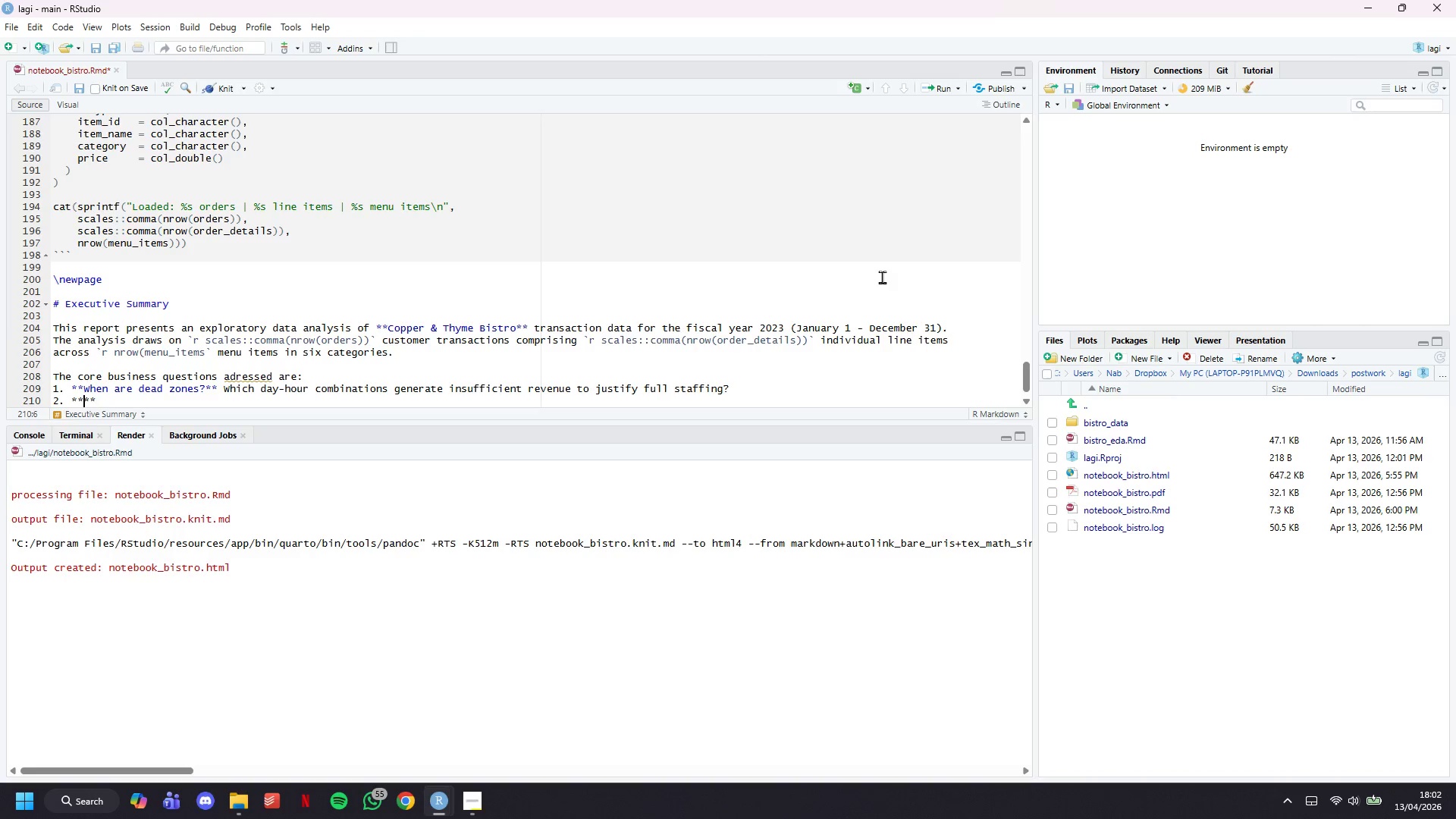 
key(ArrowLeft)
 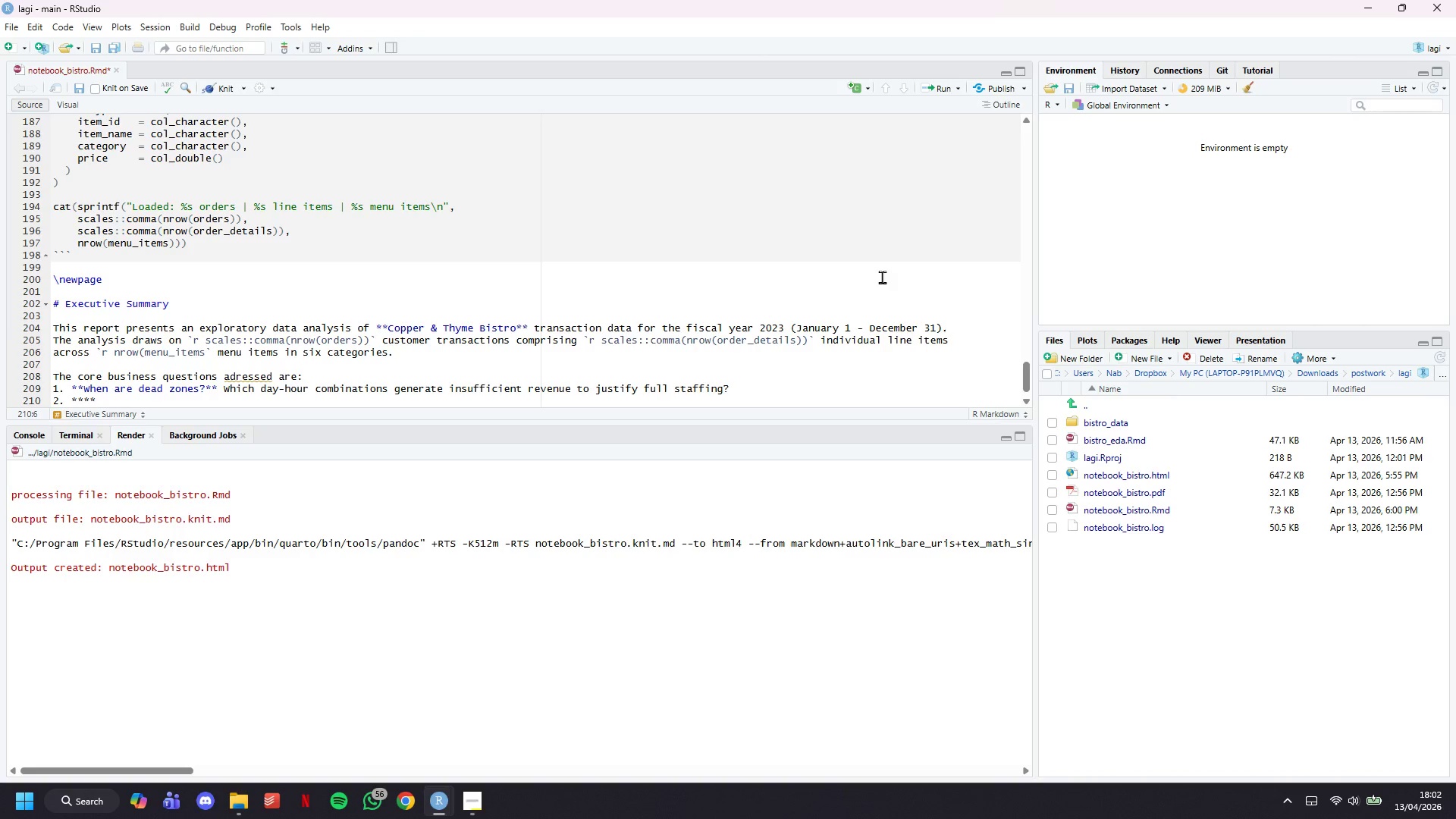 
scroll: coordinate [704, 293], scroll_direction: down, amount: 3.0
 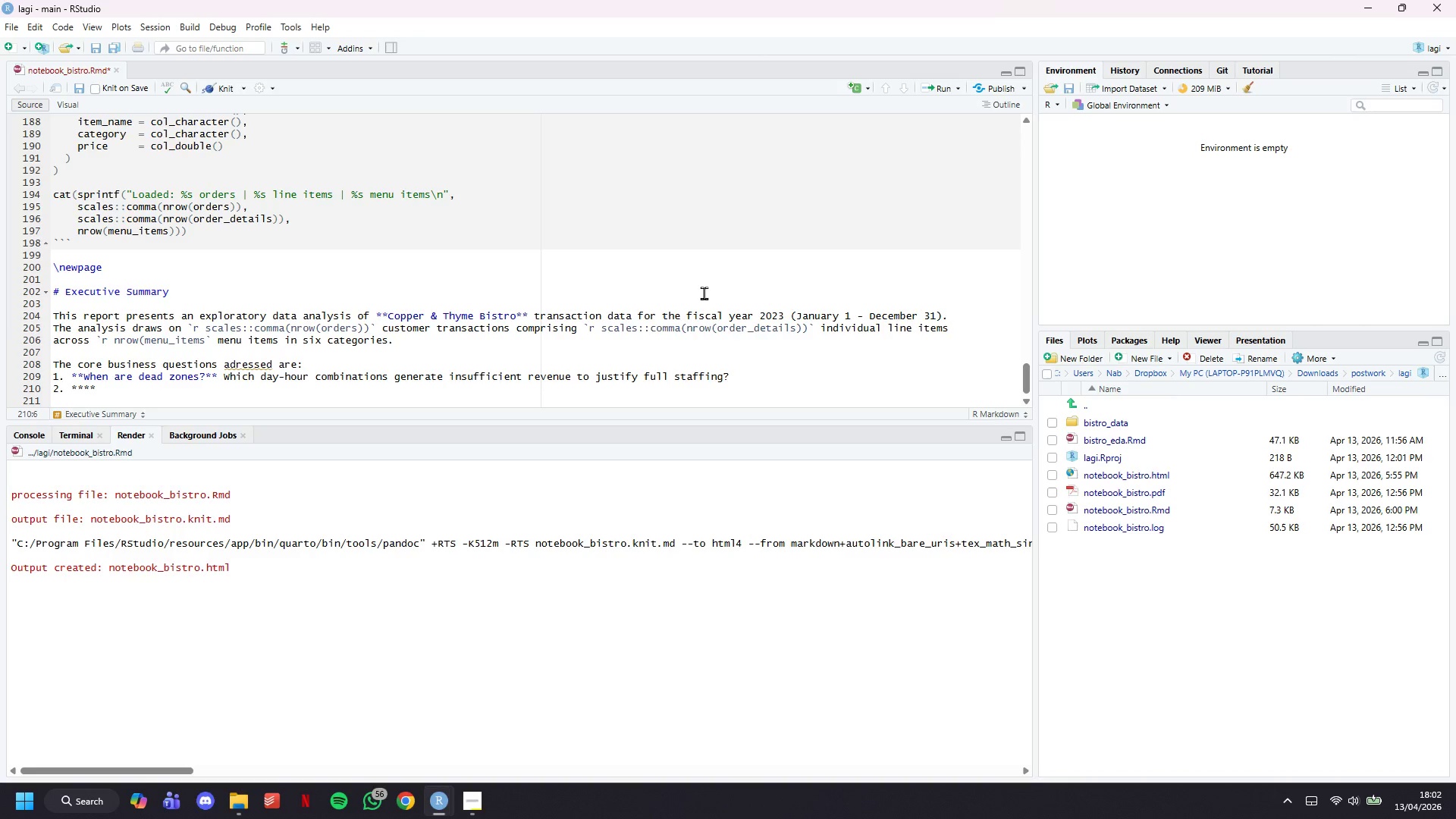 
type(What drives ticket averages?)
 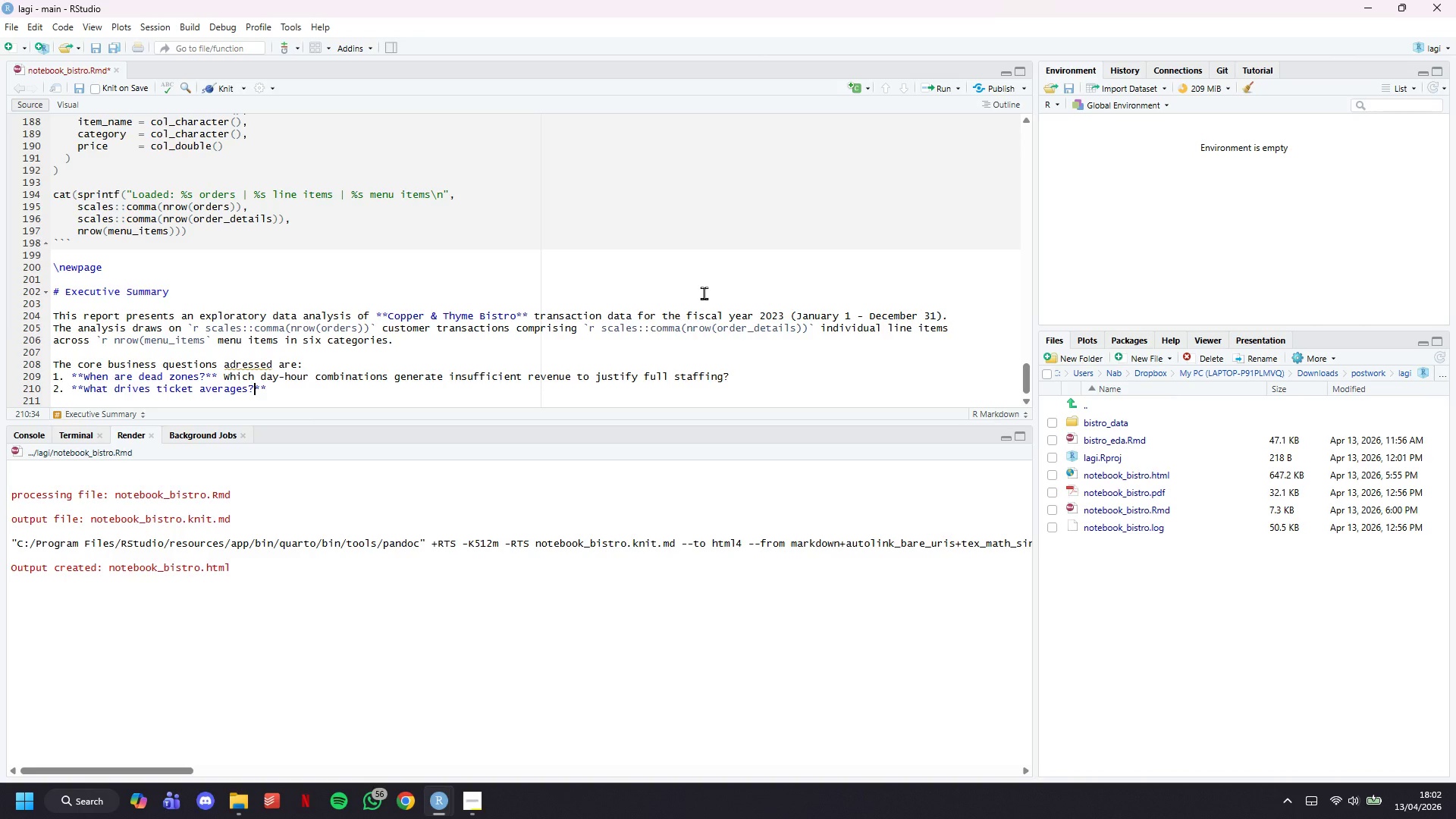 
key(ArrowRight)
 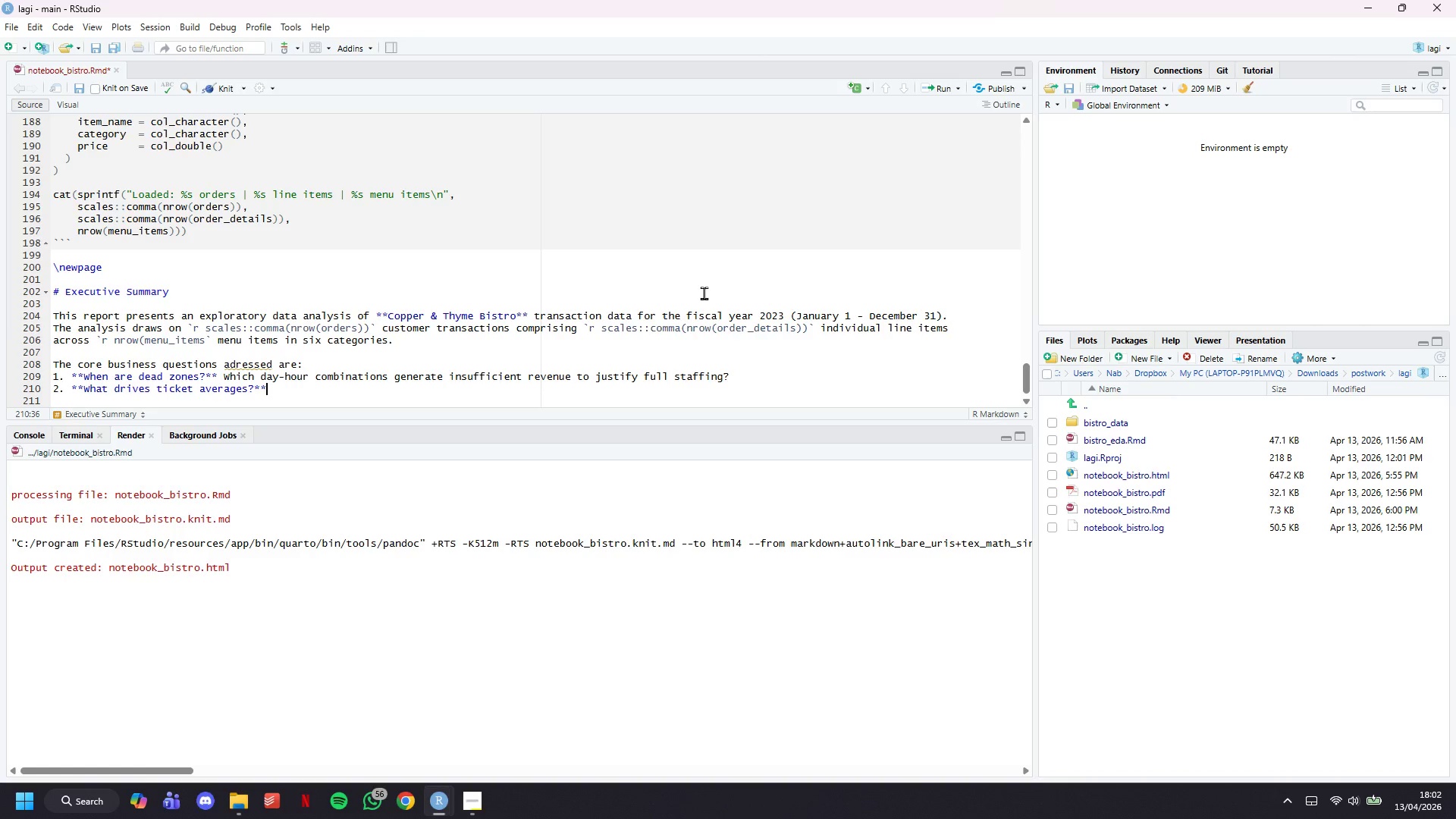 
key(ArrowRight)
 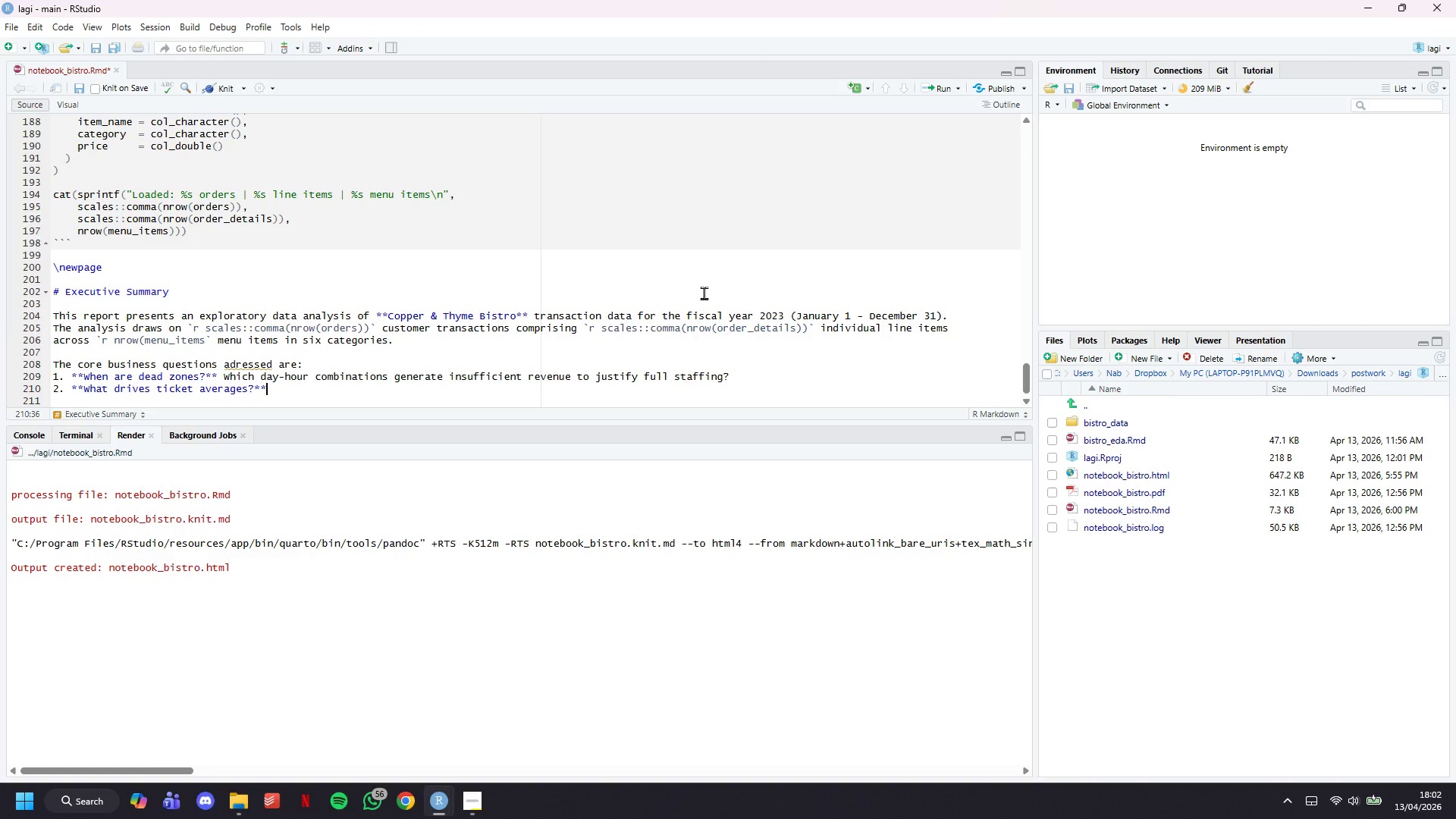 
type( Which menu categories and items a)
key(Backspace)
type(conti)
key(Backspace)
type(ribute dispo)
key(Backspace)
type(ropotionately to revenue?)
 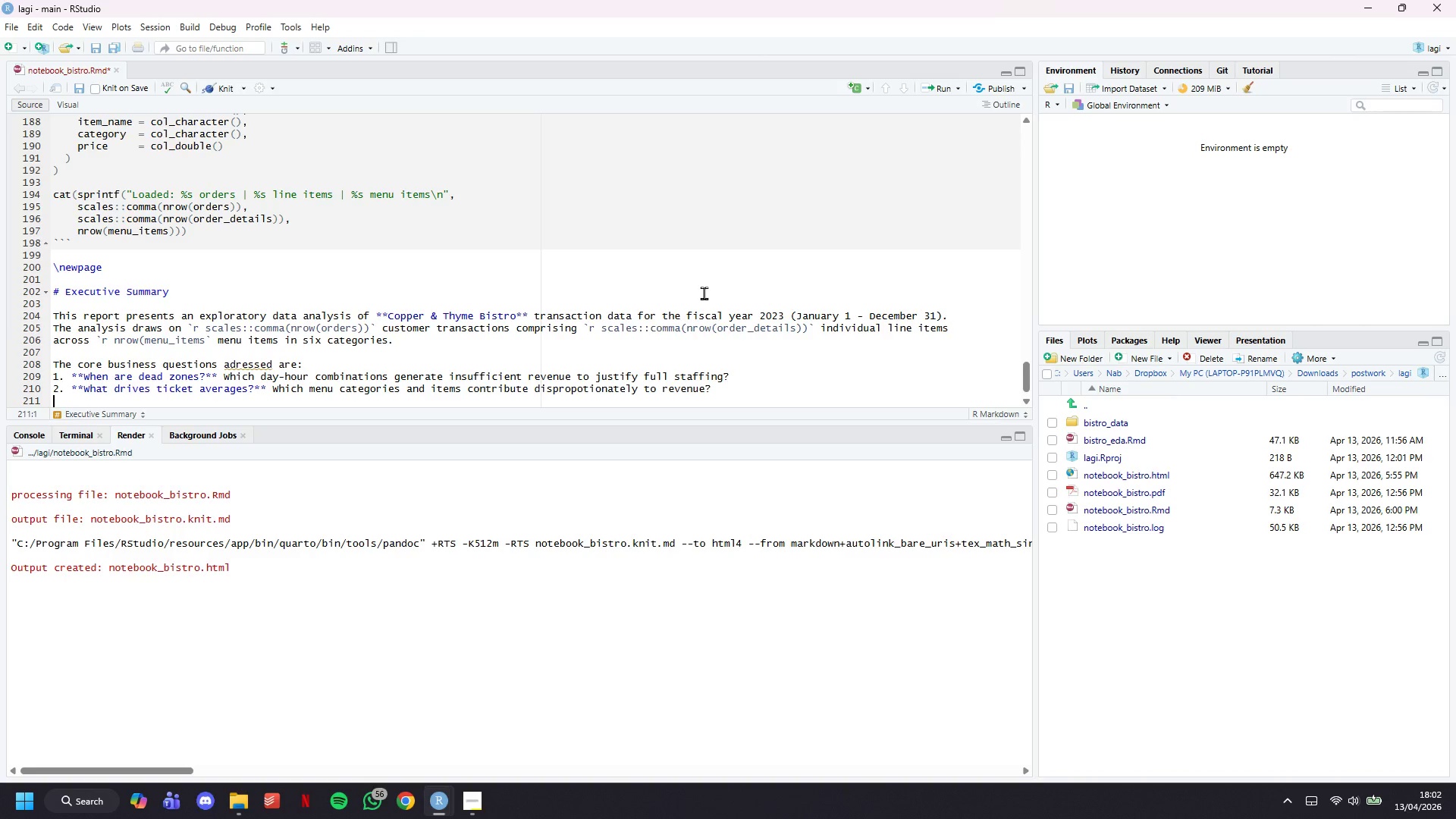 
 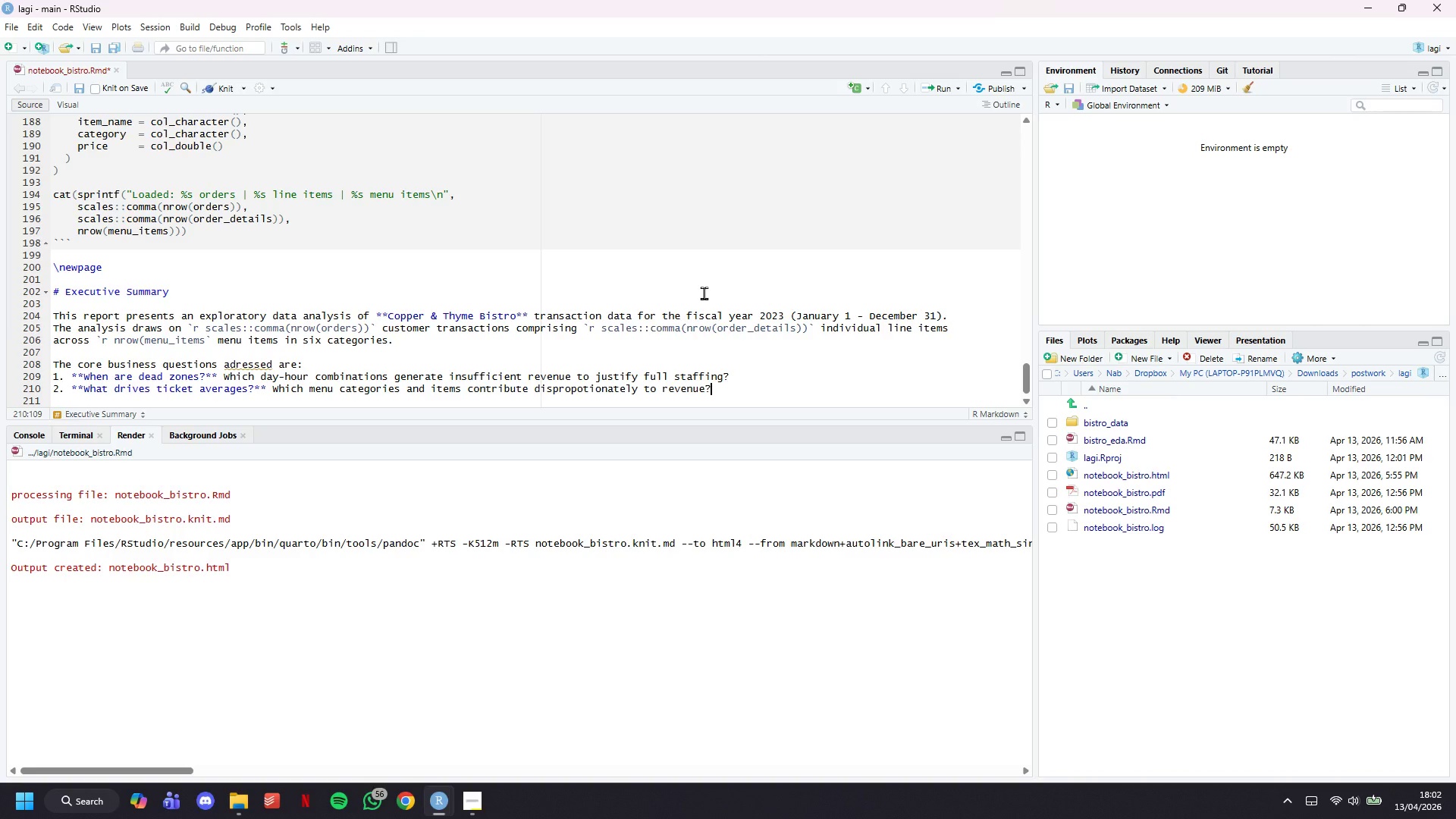 
key(Enter)
 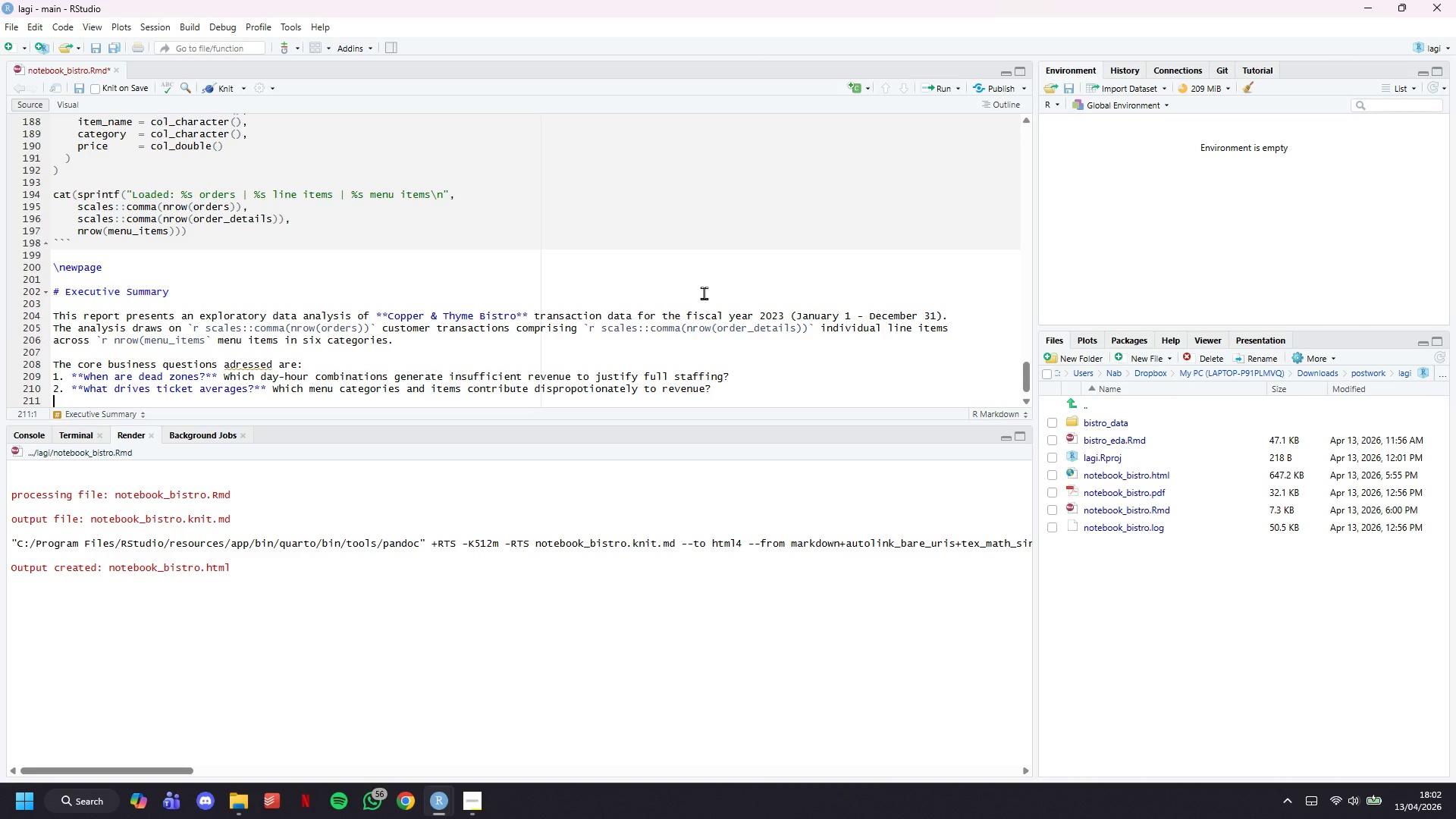 
type(3. ****)
 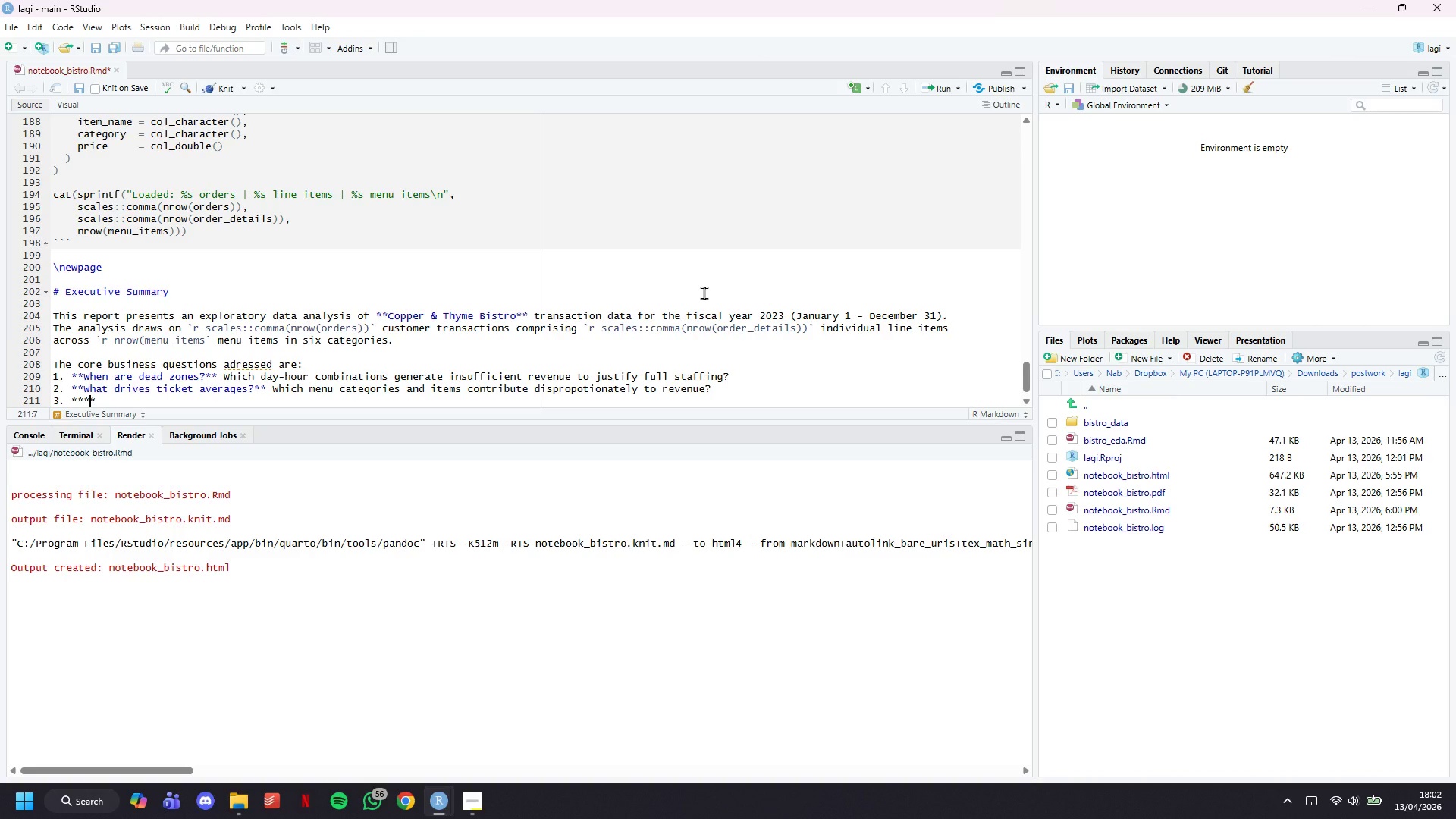 
 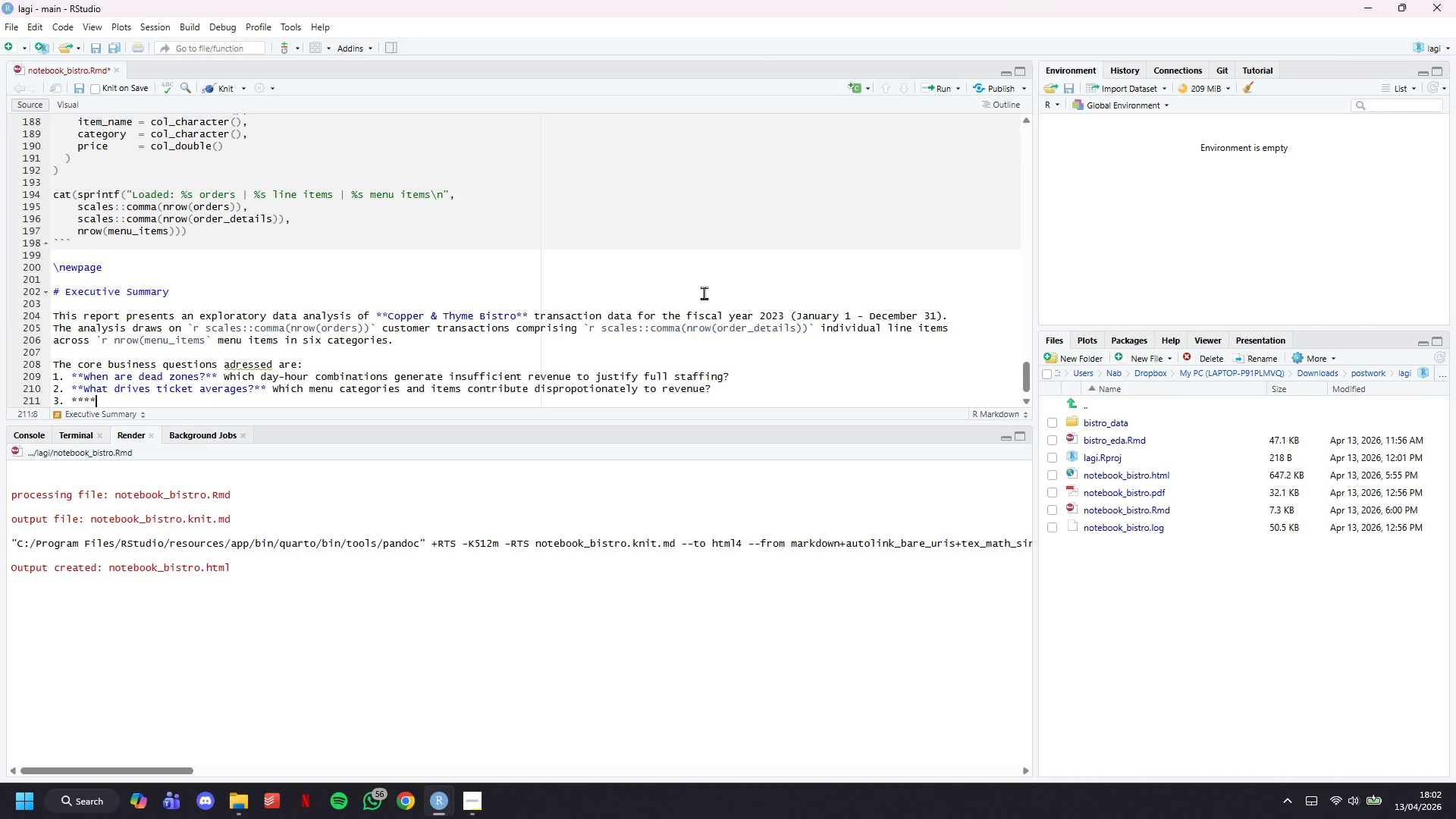 
key(ArrowLeft)
 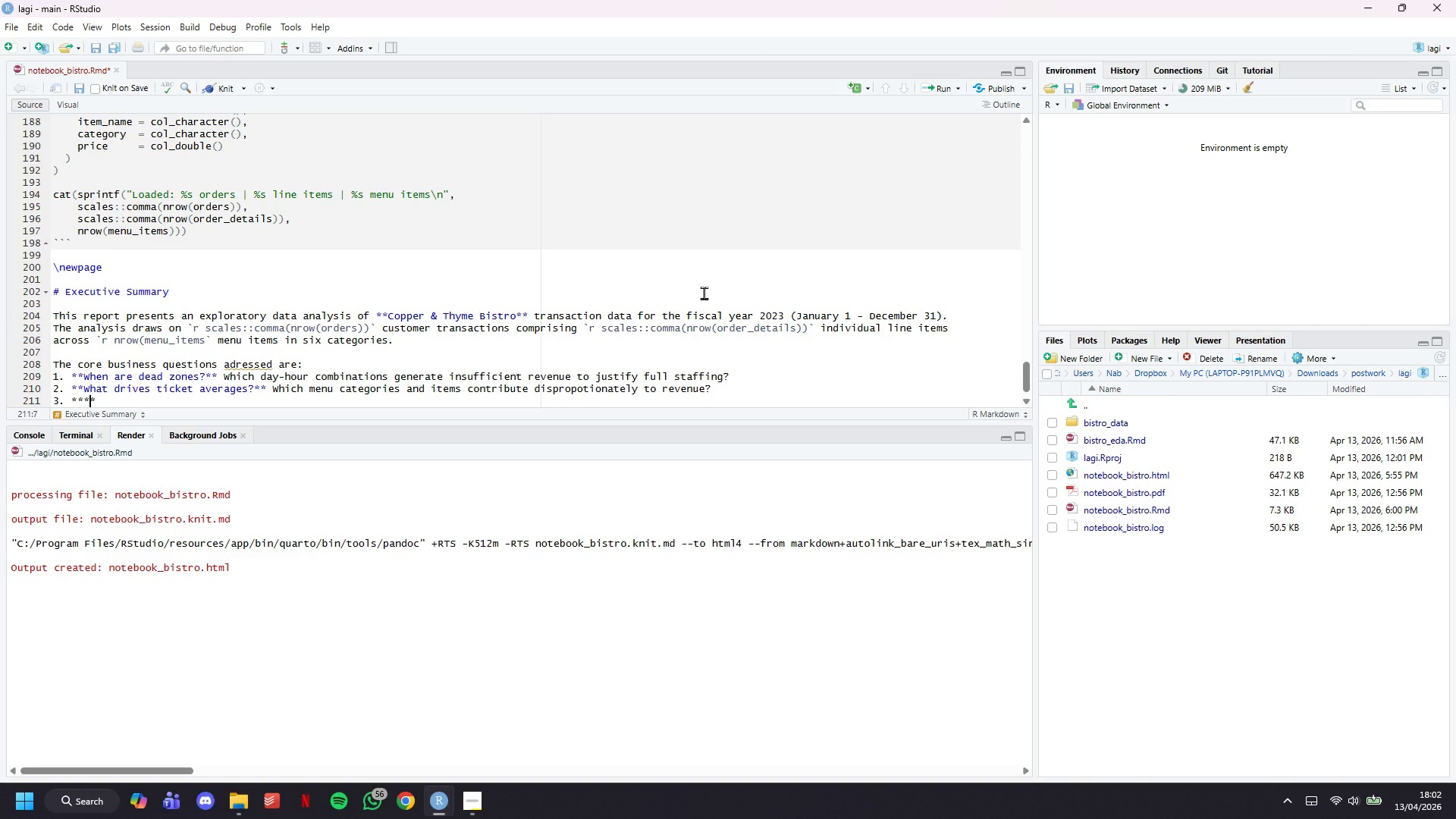 
key(ArrowLeft)
 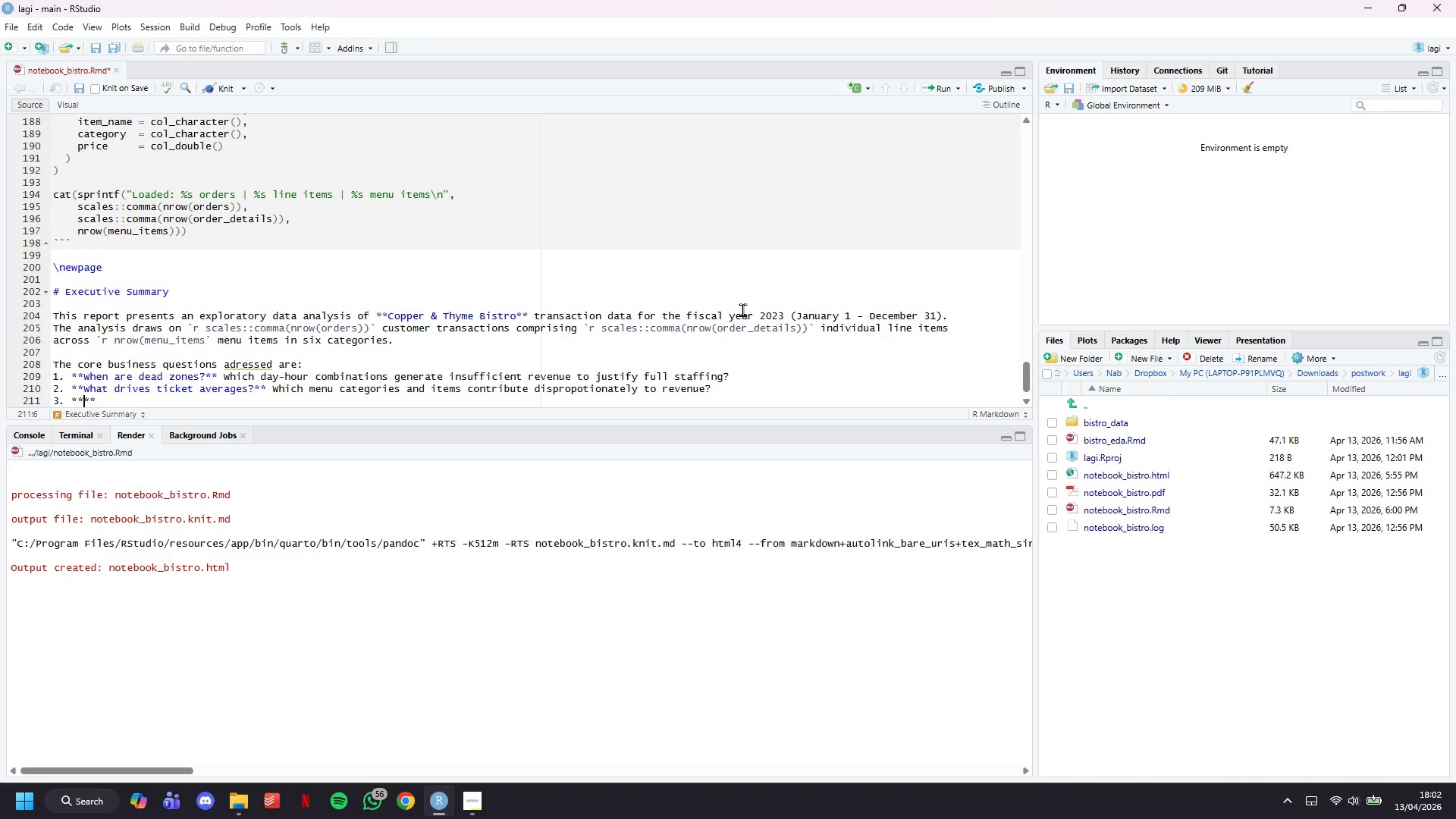 
scroll: coordinate [742, 309], scroll_direction: down, amount: 7.0
 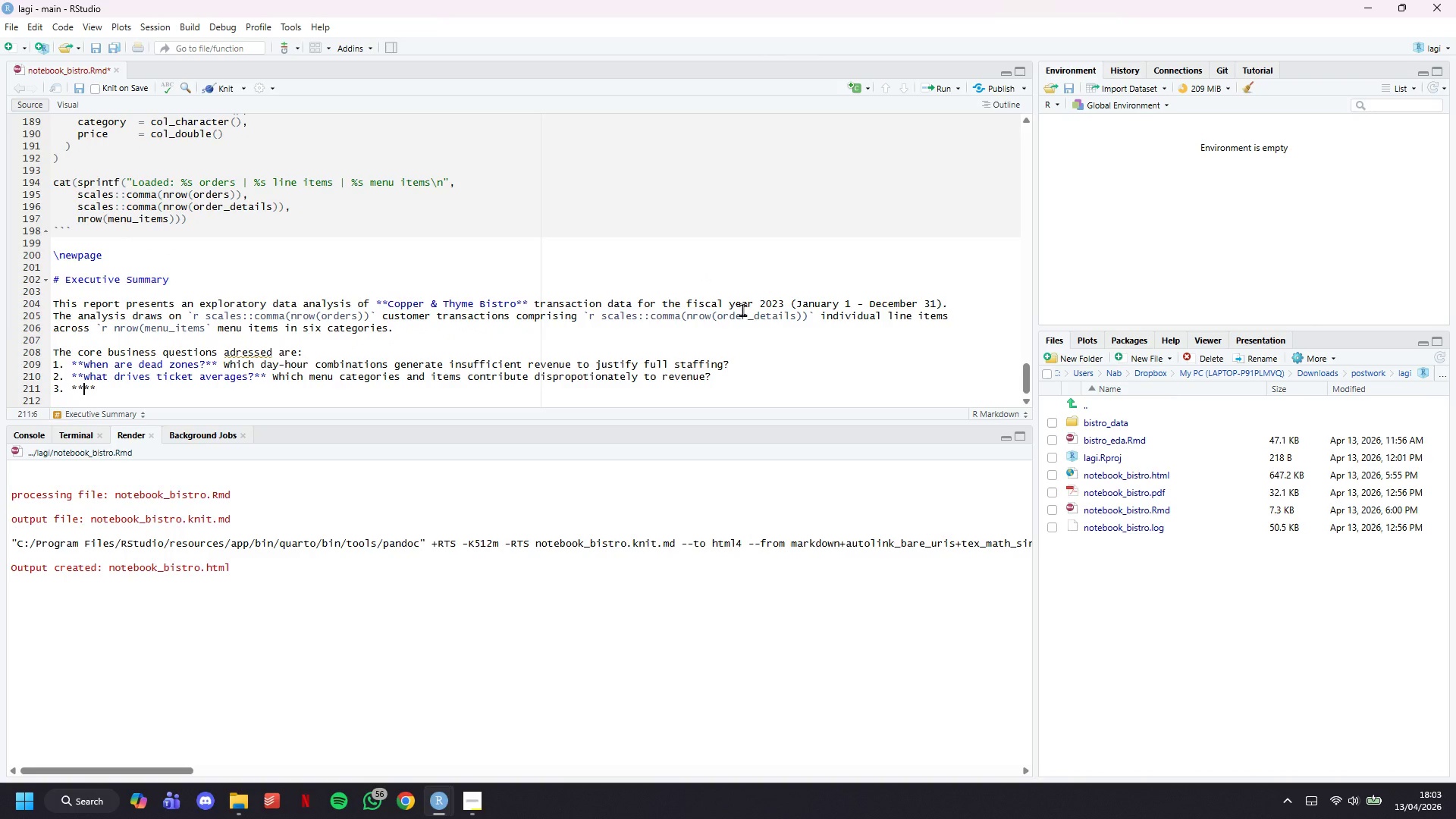 
type(Luc)
key(Backspace)
type(nch. v)
key(Backspace)
key(Backspace)
key(Backspace)
key(Backspace)
type( )
key(Backspace)
type(h vs. dinner efficic)
key(Backspace)
type(ency)
 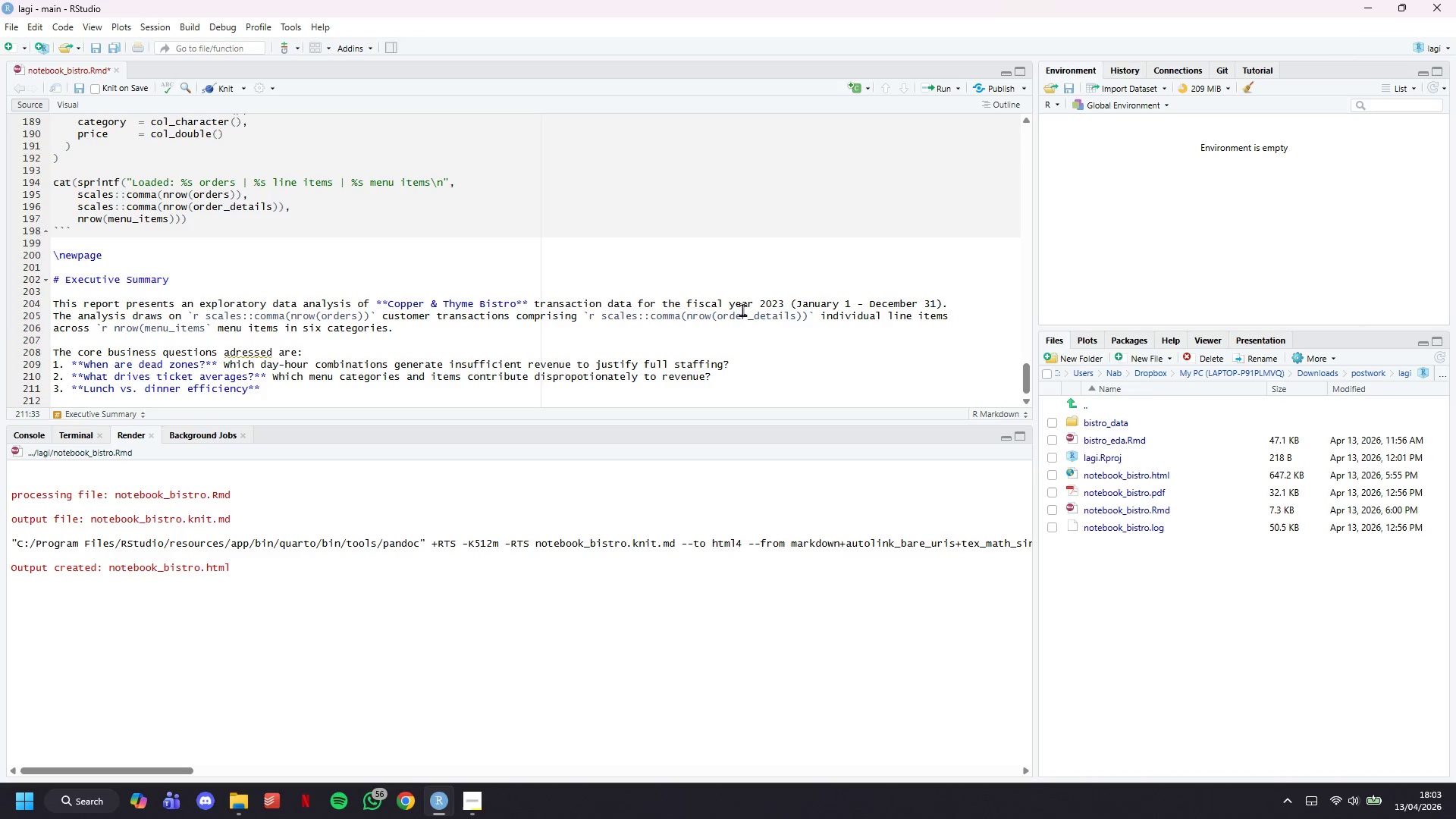 
key(ArrowRight)
 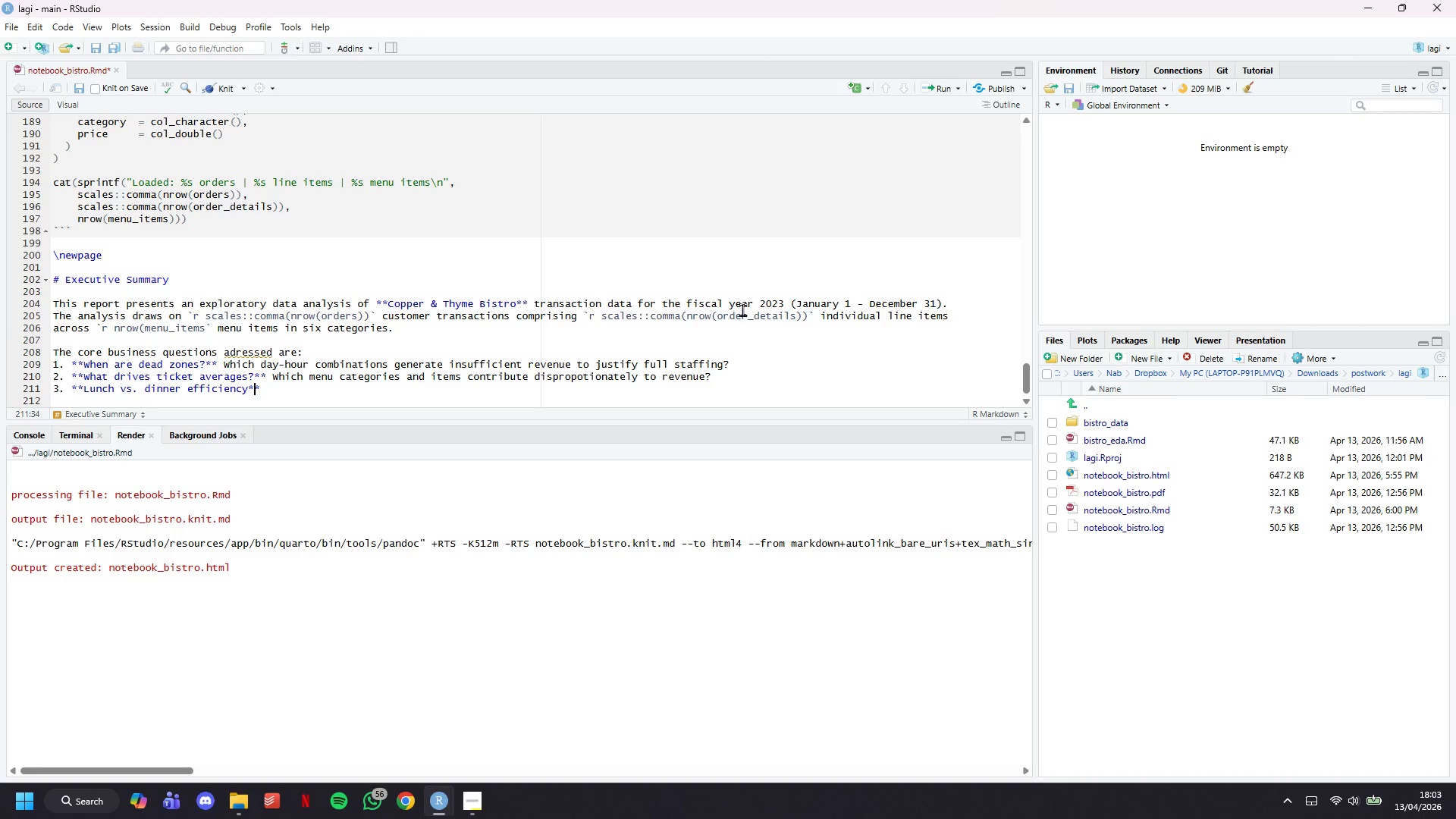 
key(ArrowRight)
 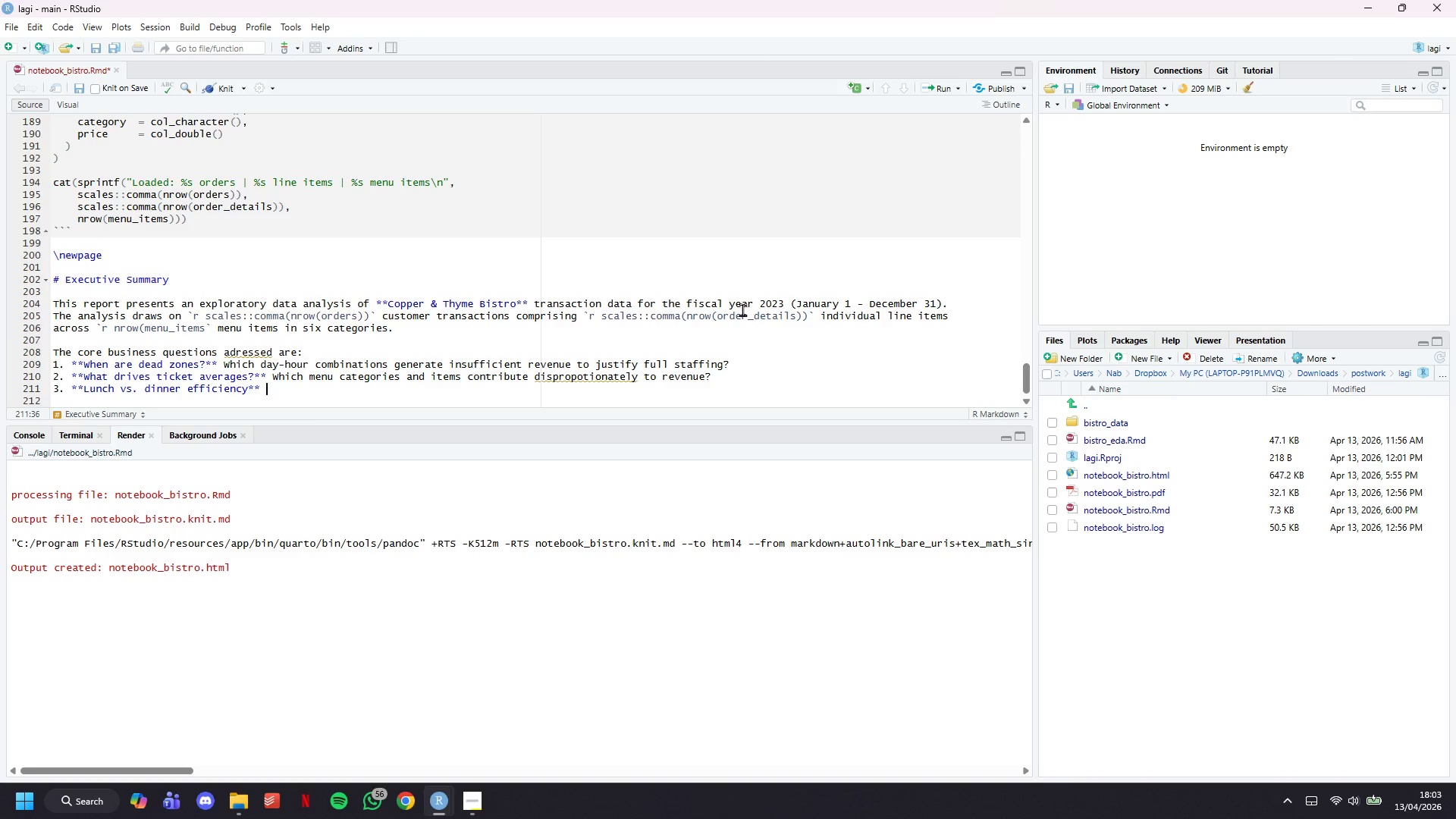 
type( How do order sizes ad)
key(Backspace)
type(nd values )
 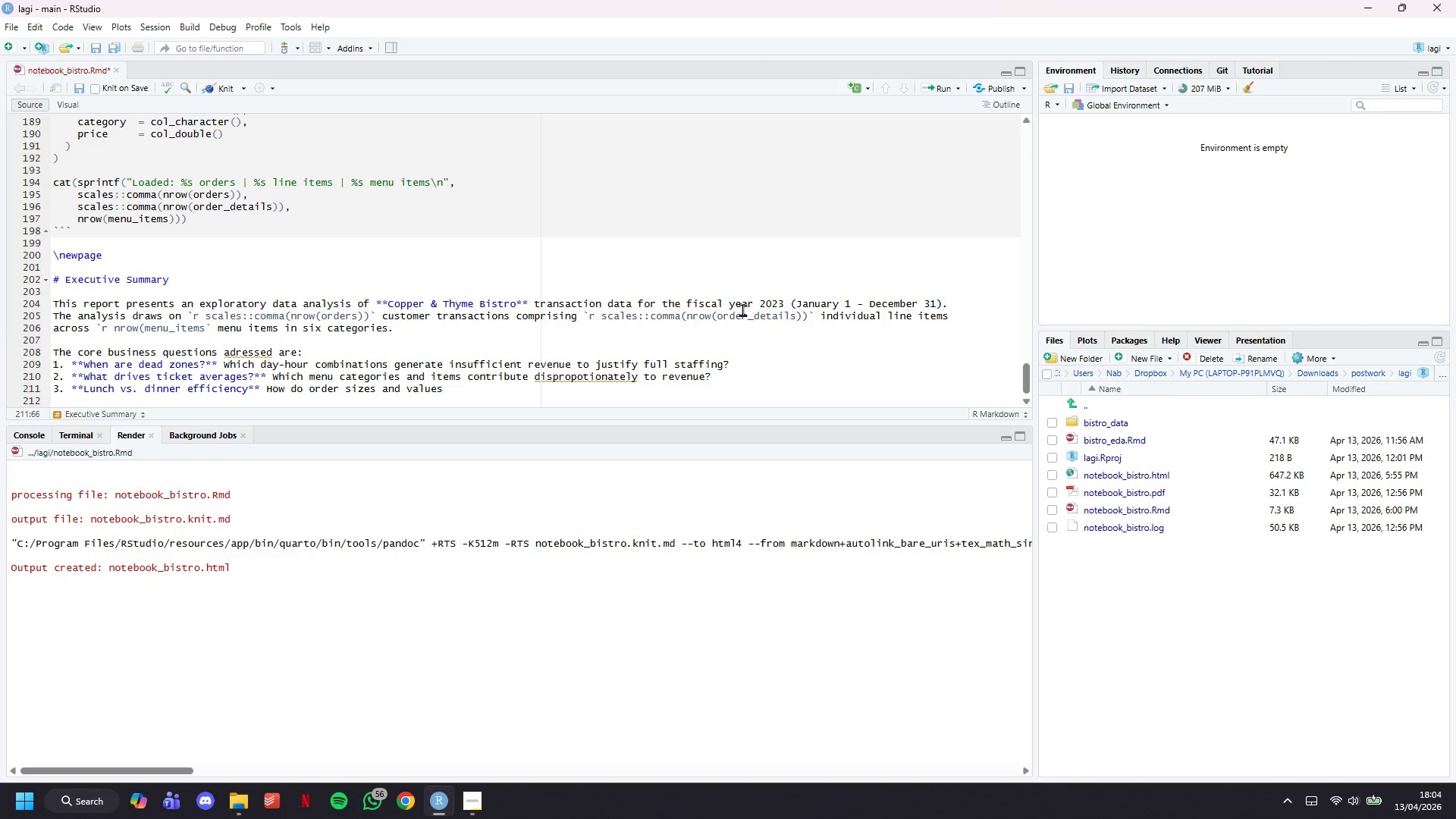 
wait(47.66)
 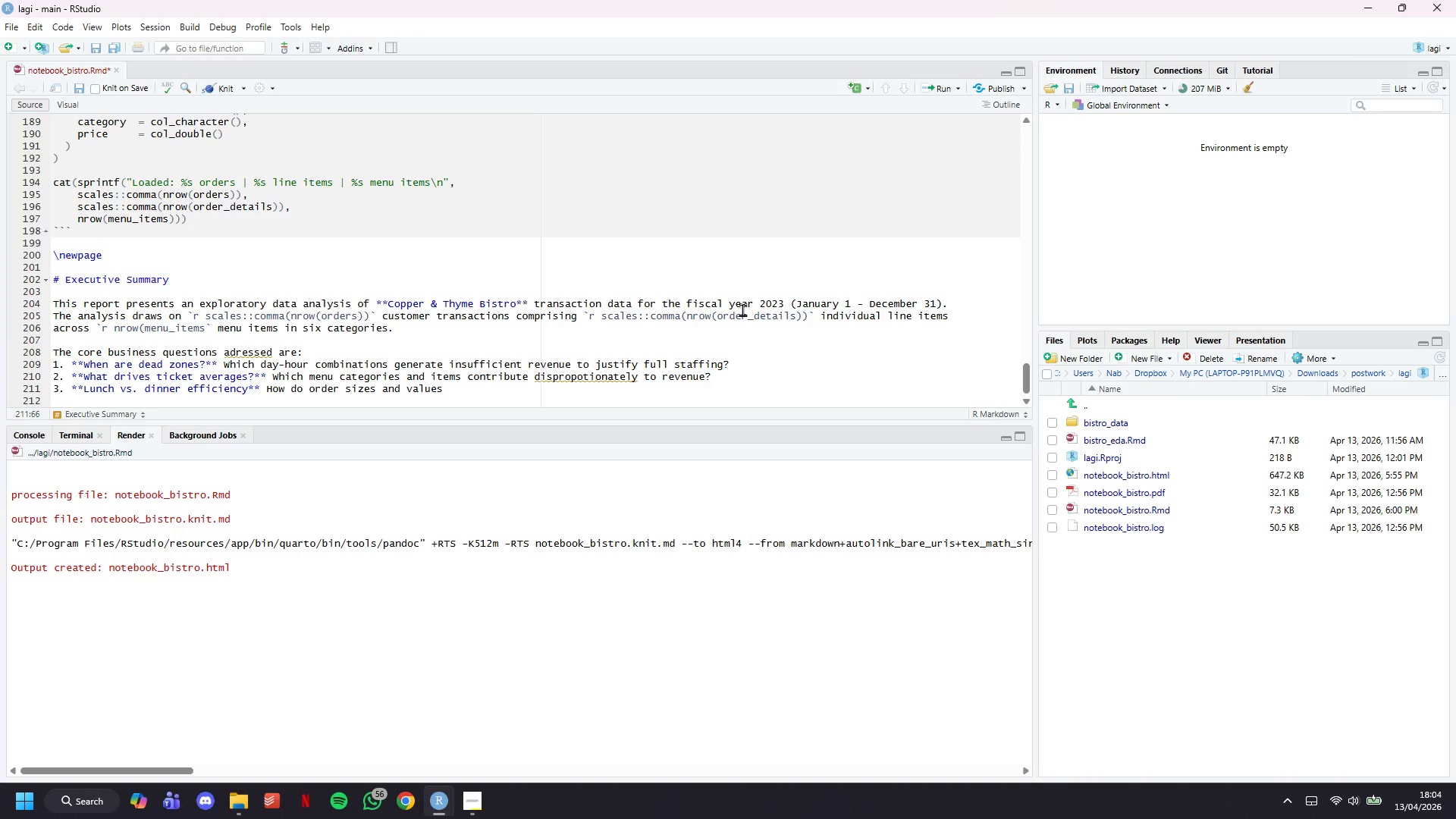 
type(differ between service shifts)
 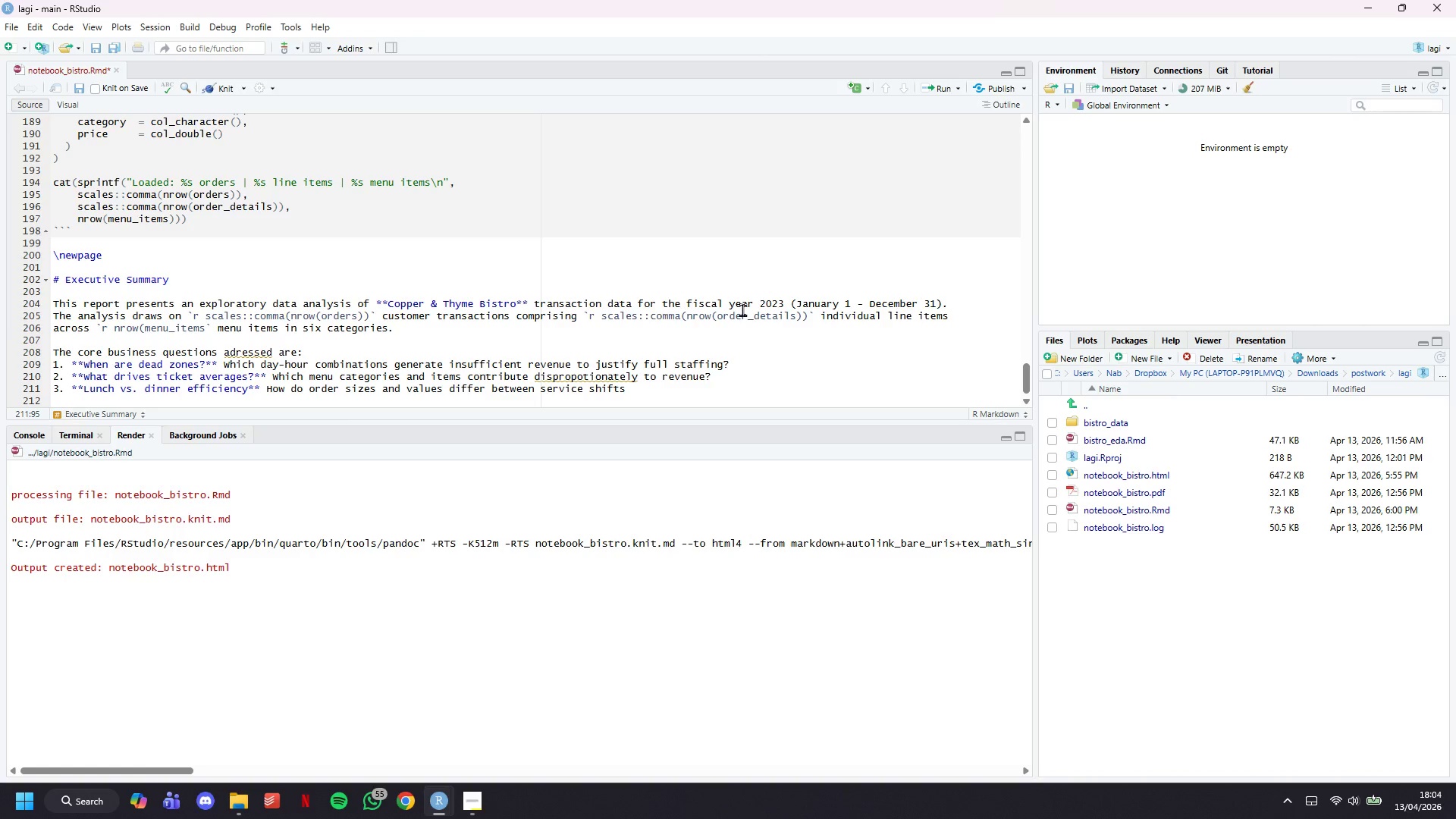 
wait(17.64)
 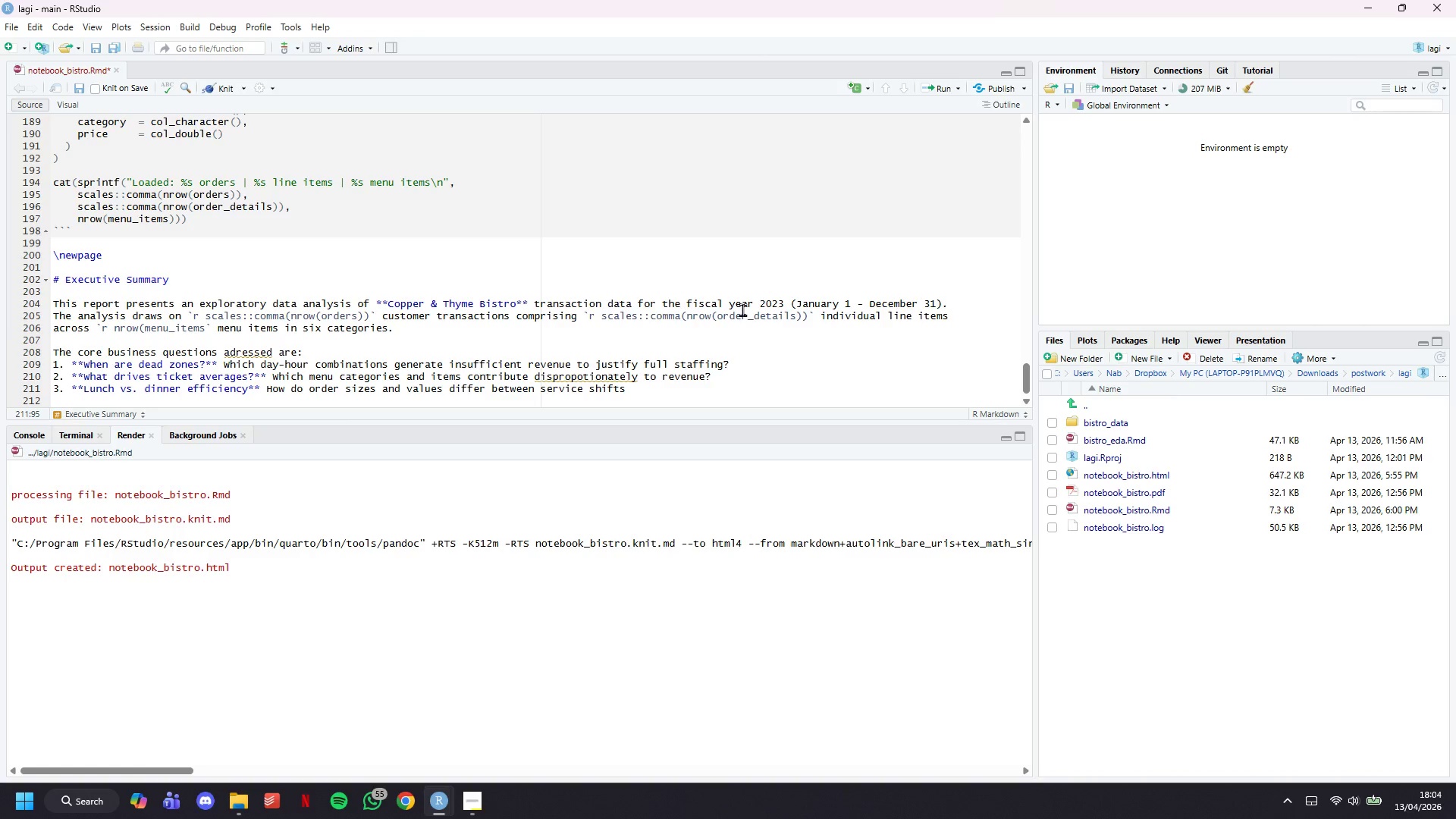 
key(Space)
 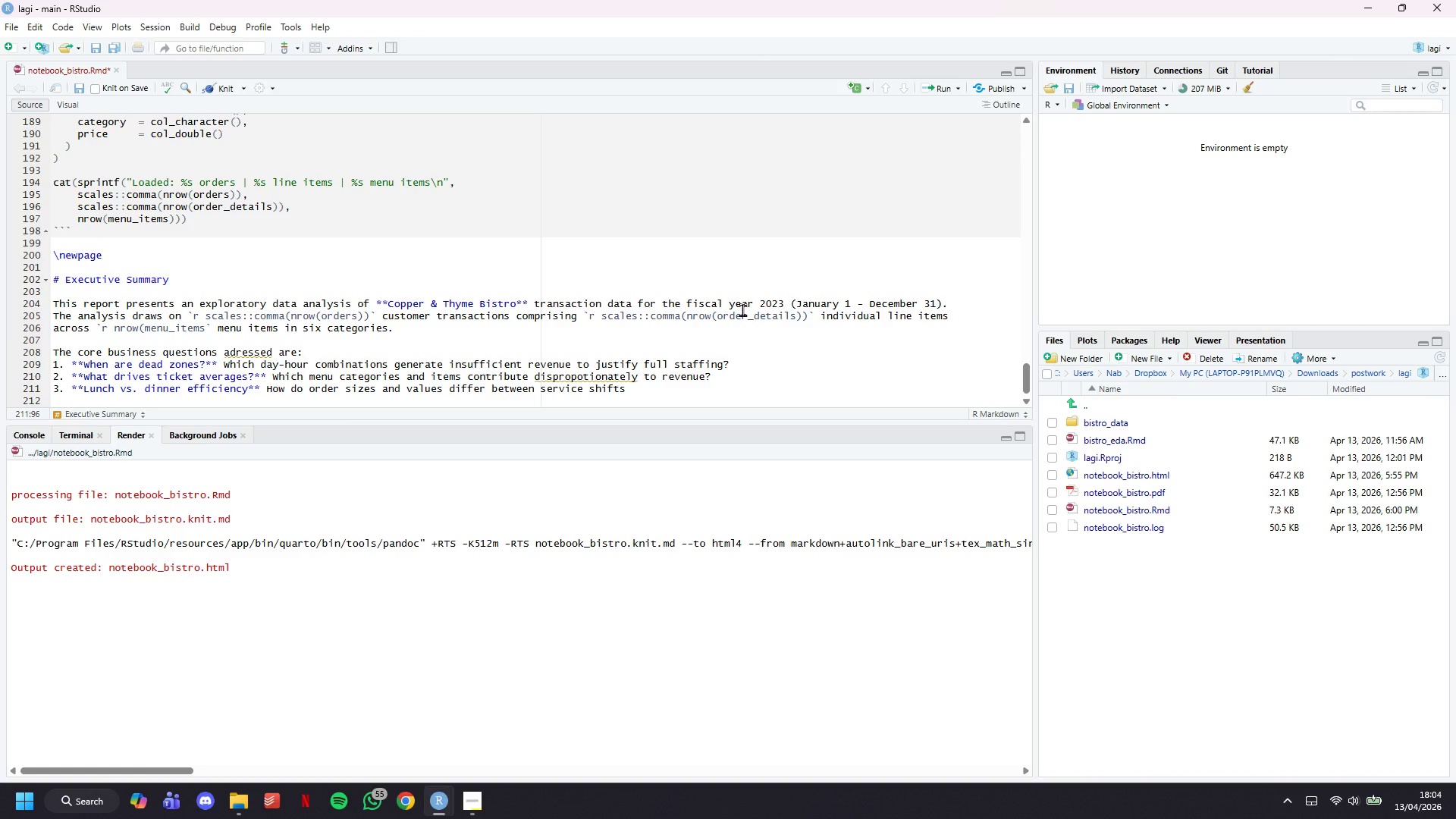 
key(Backspace)
 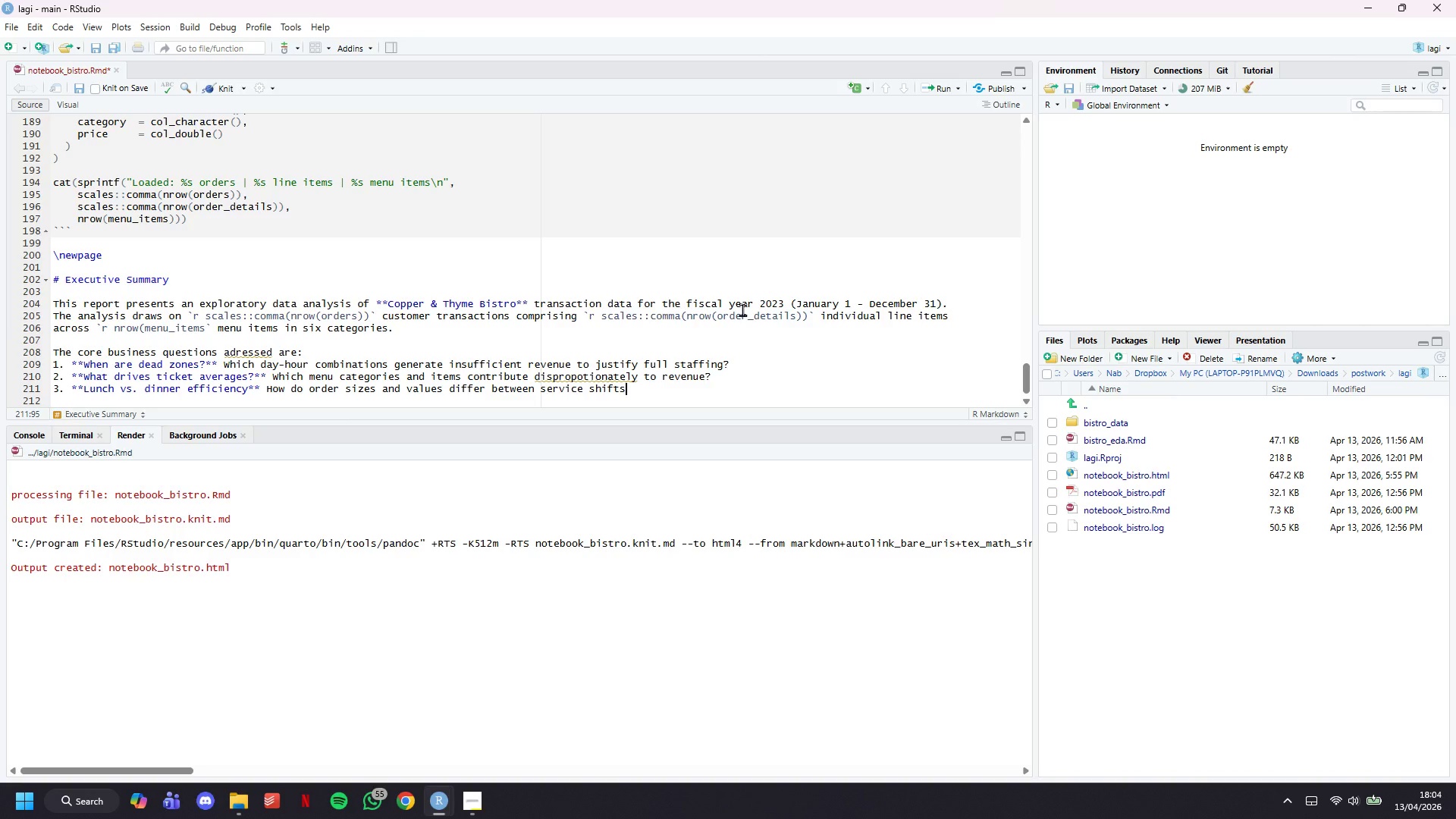 
key(Shift+ShiftLeft)
 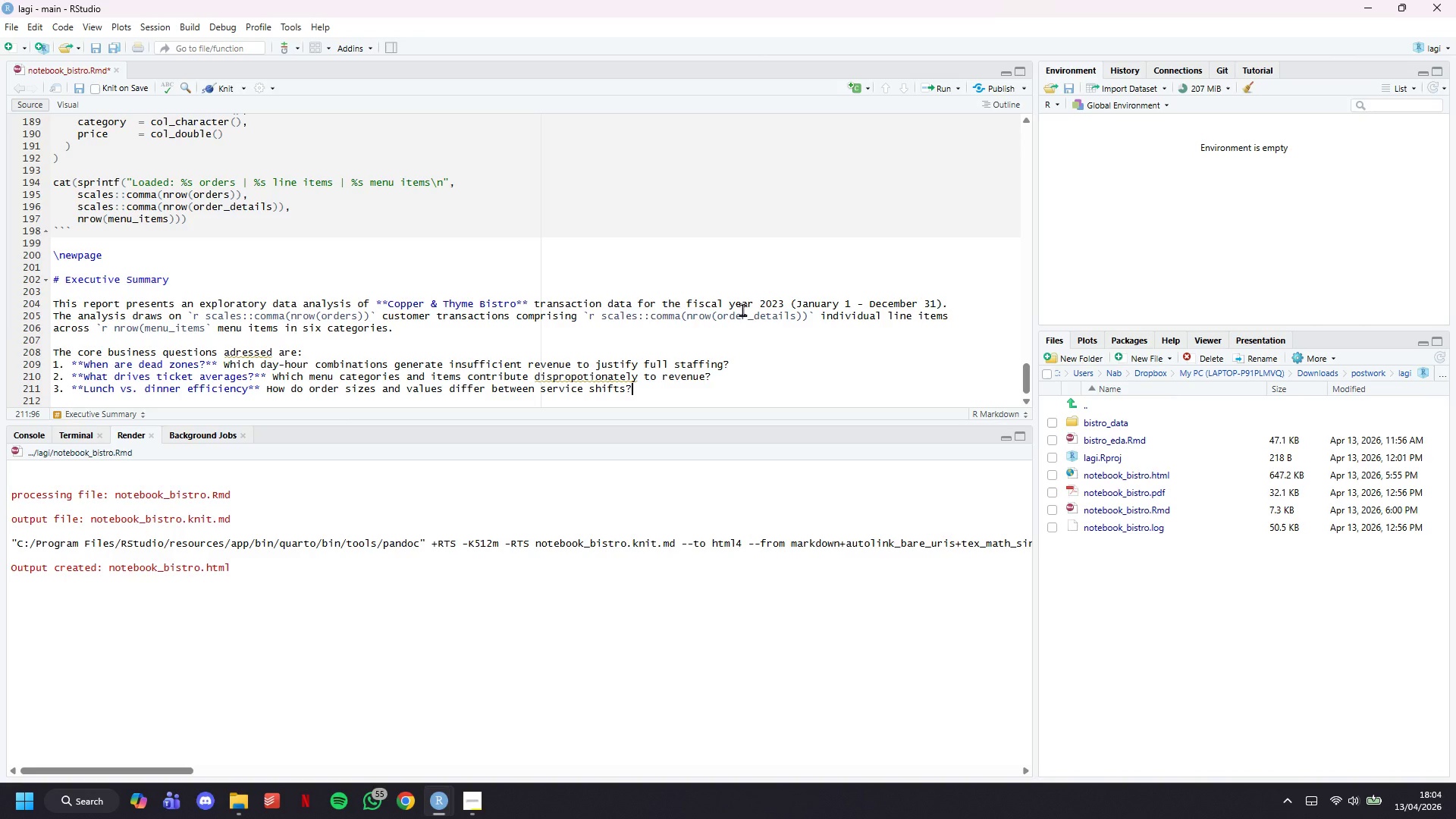 
key(Shift+Slash)
 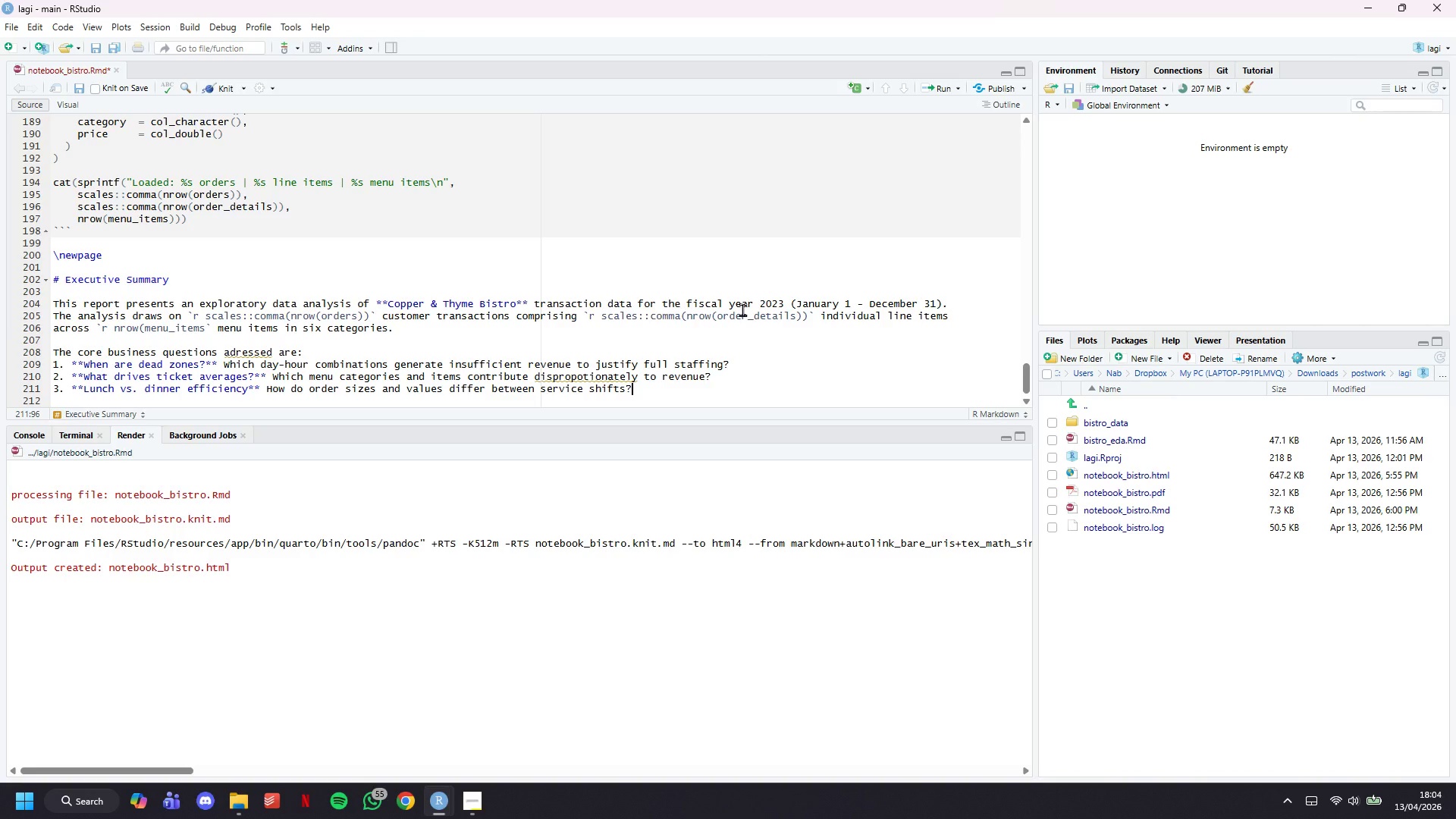 
key(Enter)
 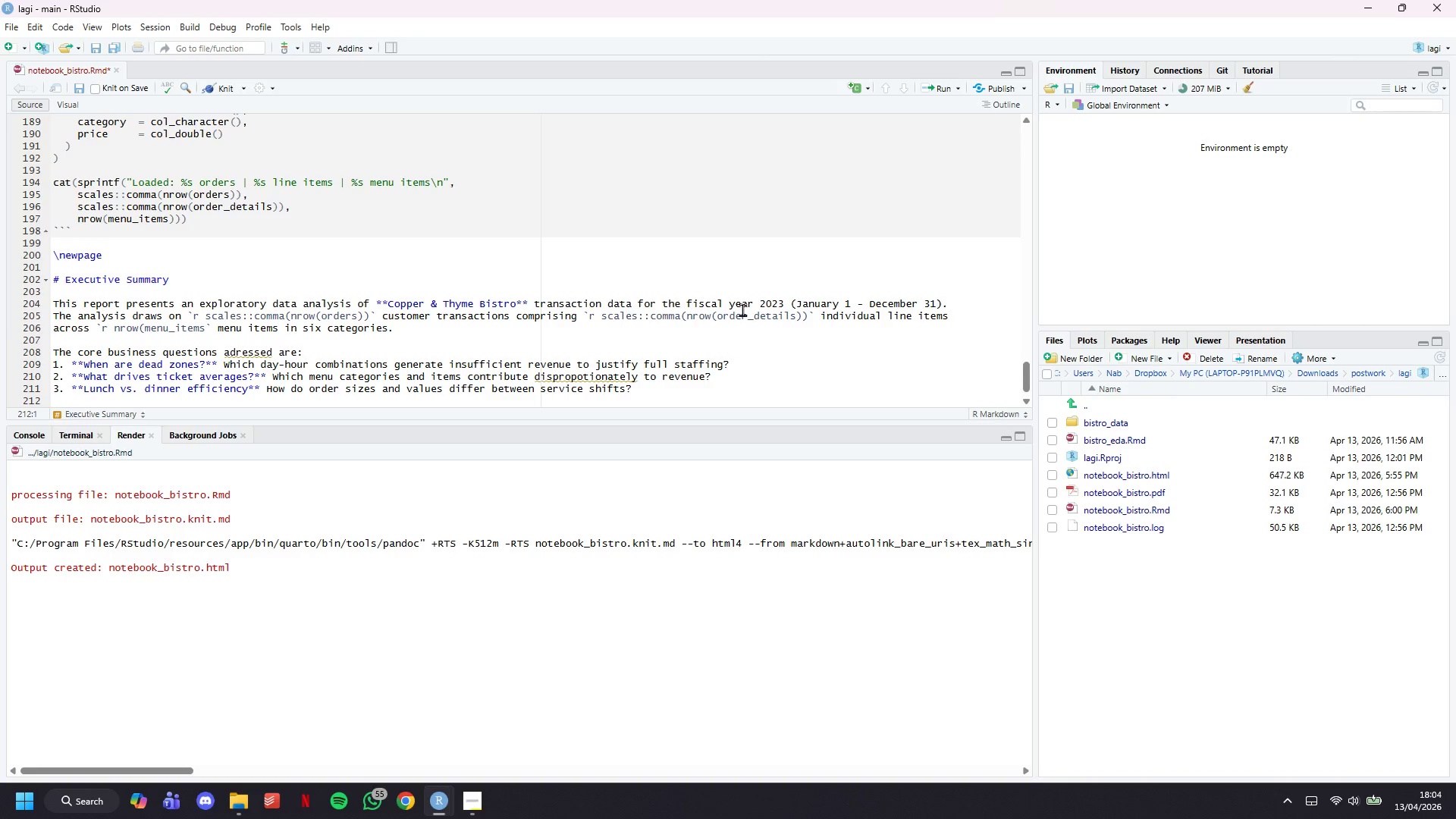 
type(4. ****)
 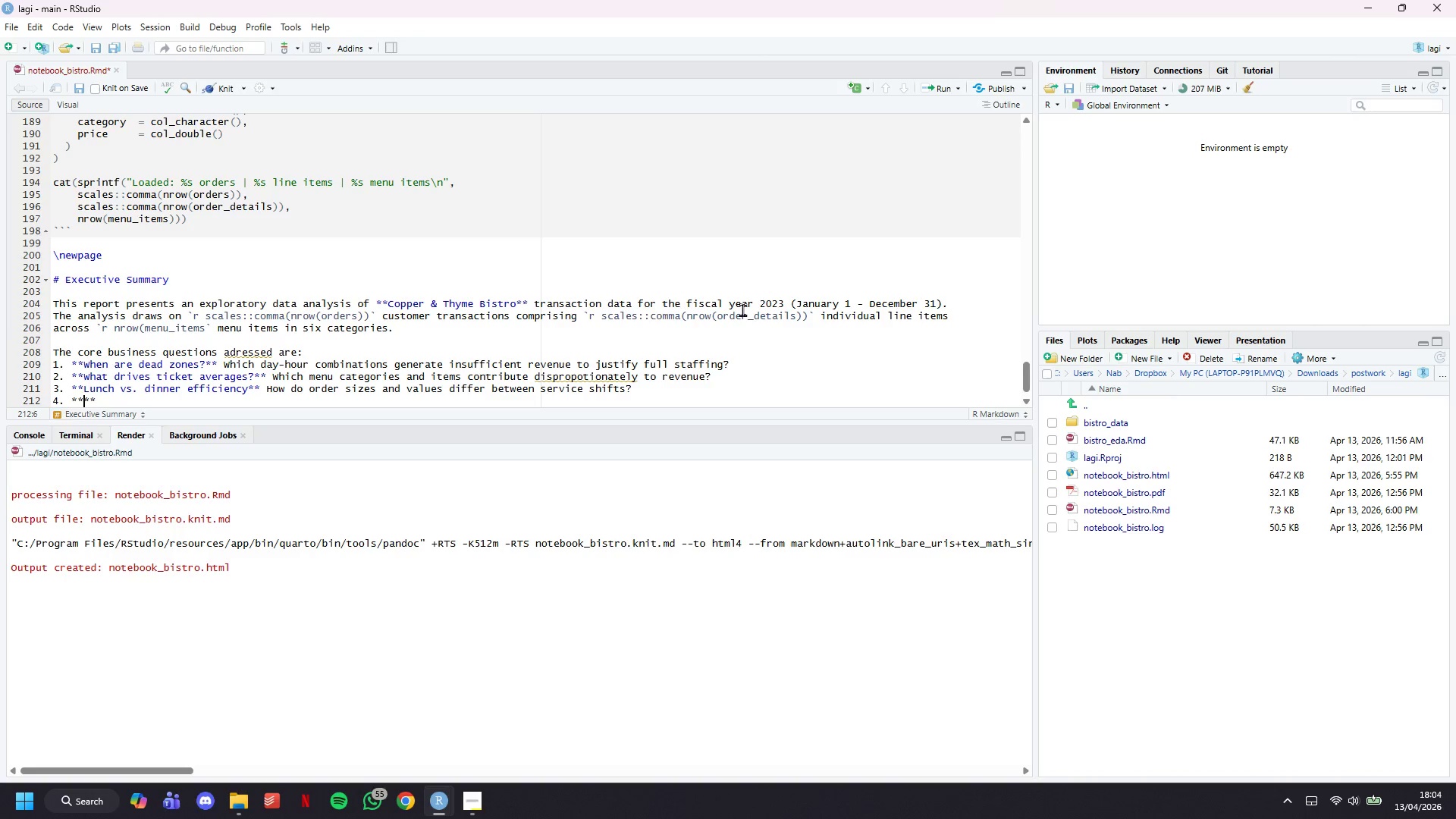 
 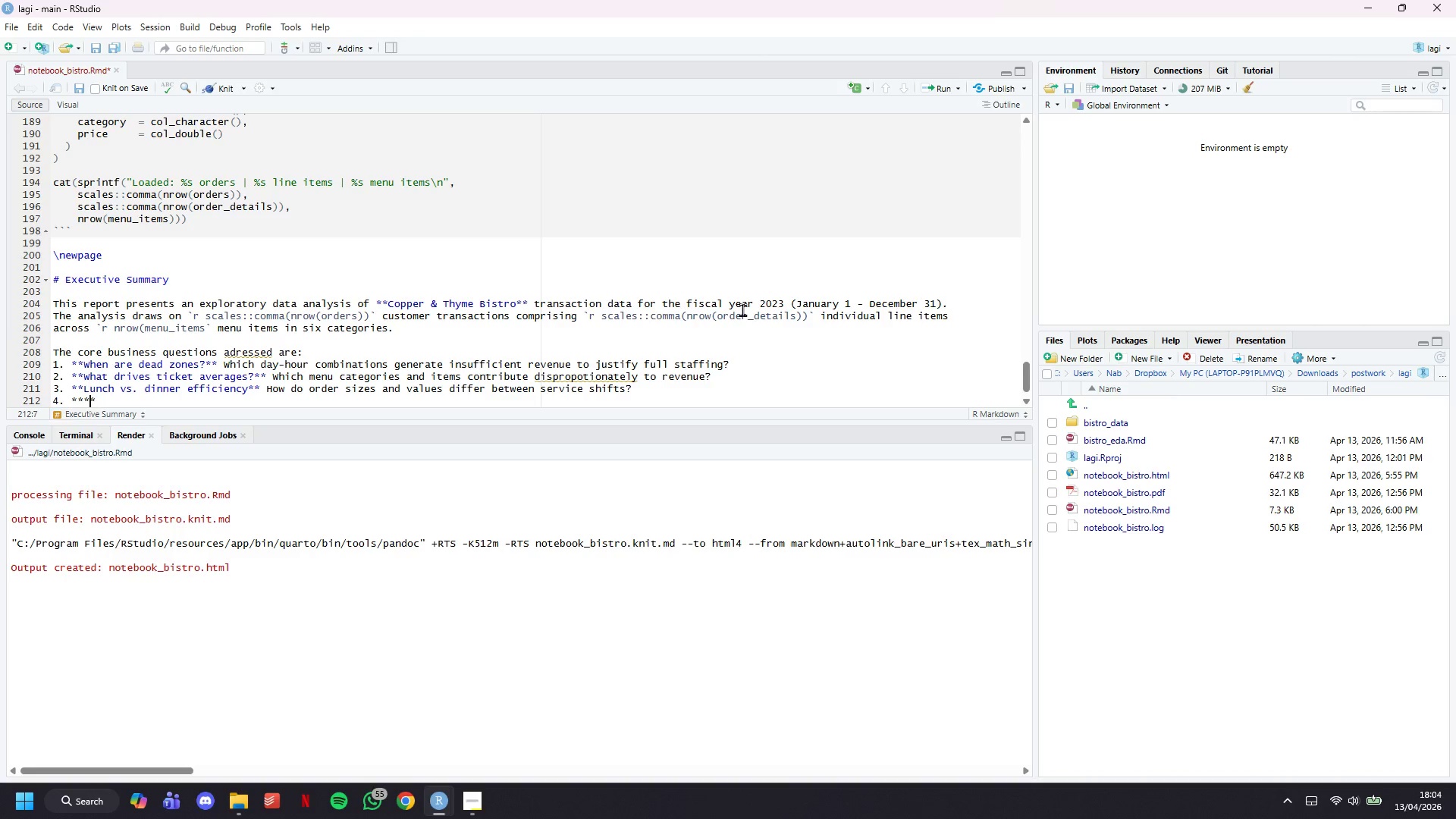 
key(ArrowLeft)
 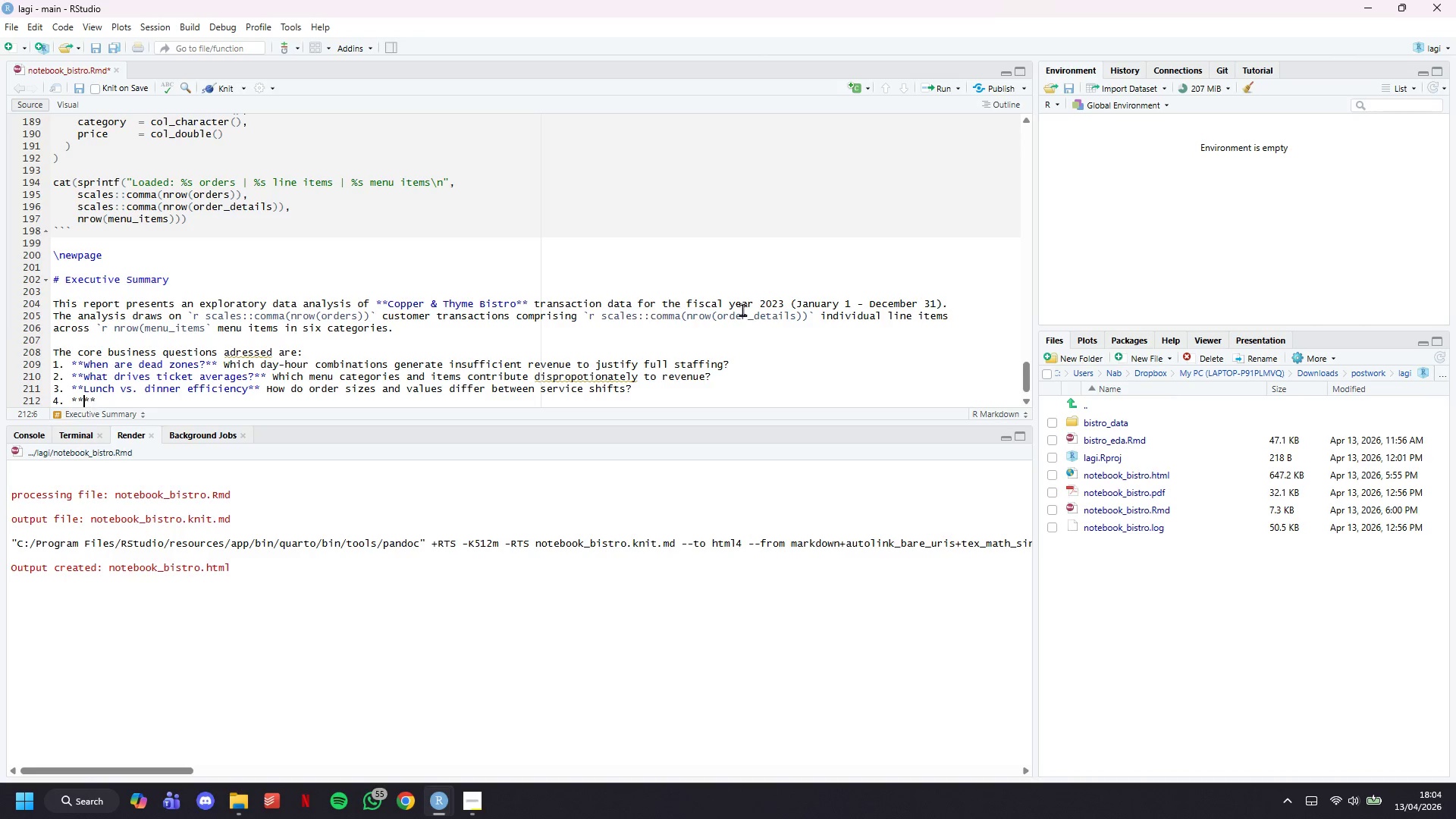 
key(ArrowLeft)
 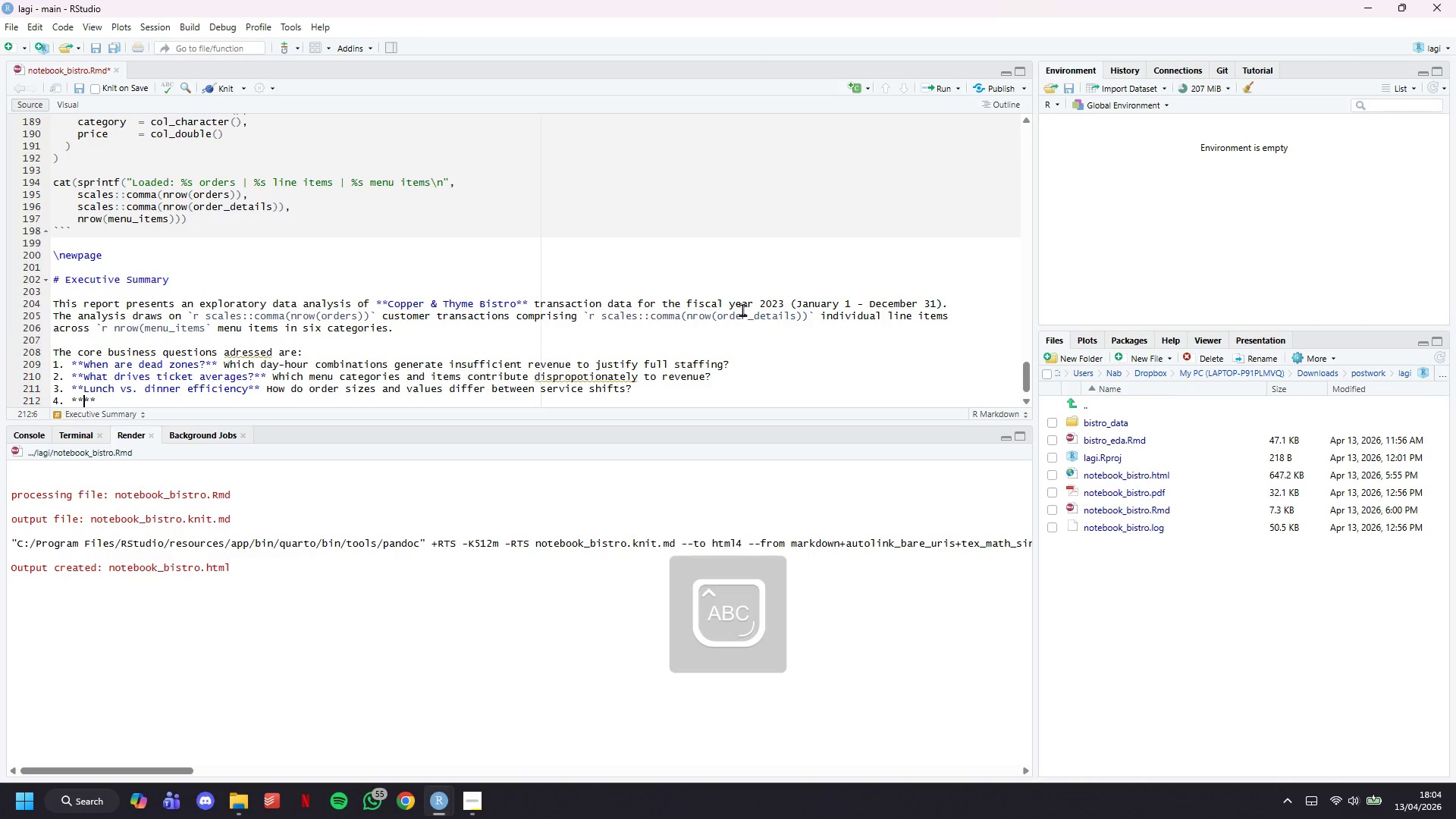 
type(Menu engineering;)
key(Backspace)
type(:)
 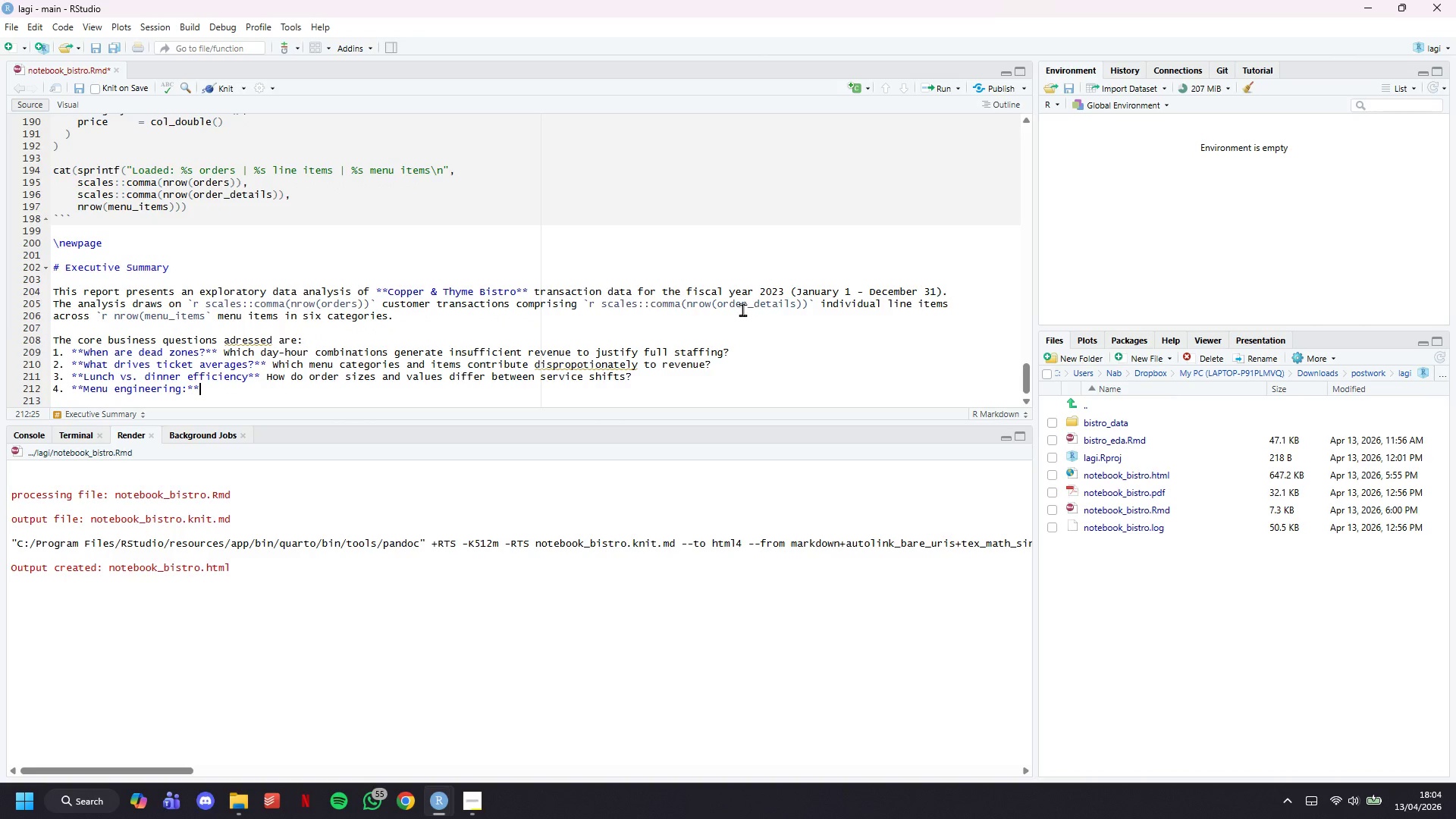 
 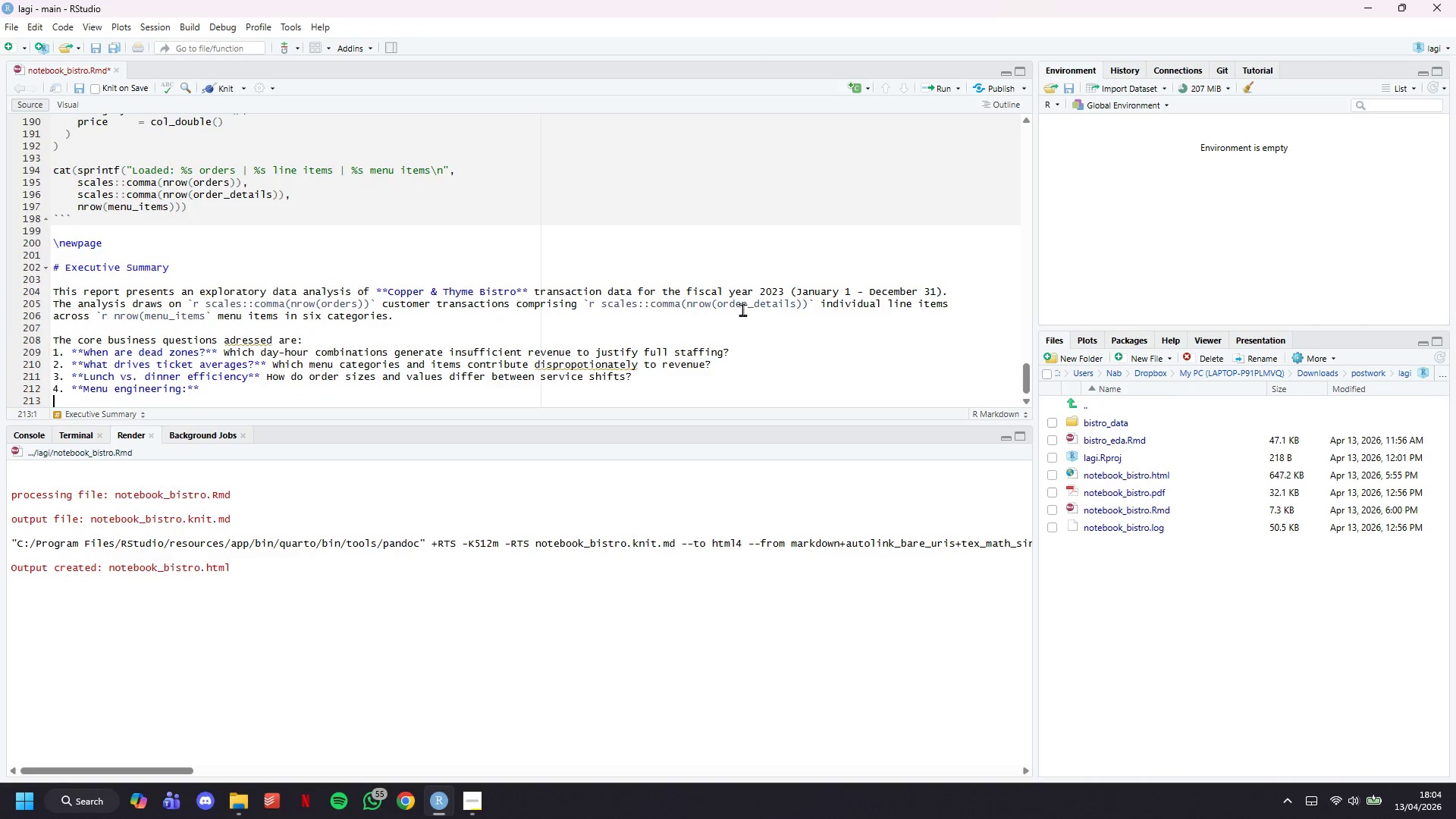 
key(ArrowDown)
 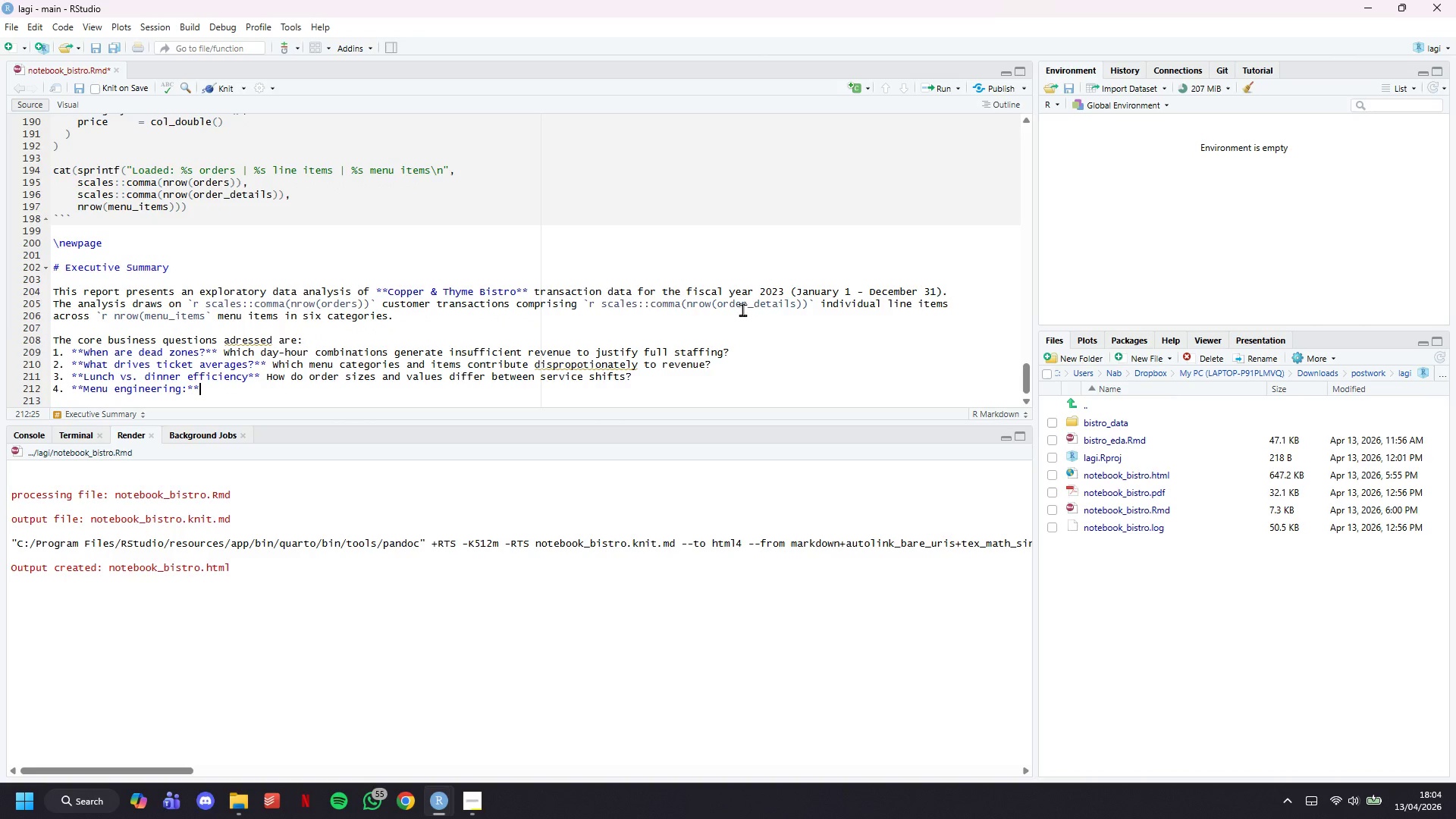 
key(ArrowLeft)
 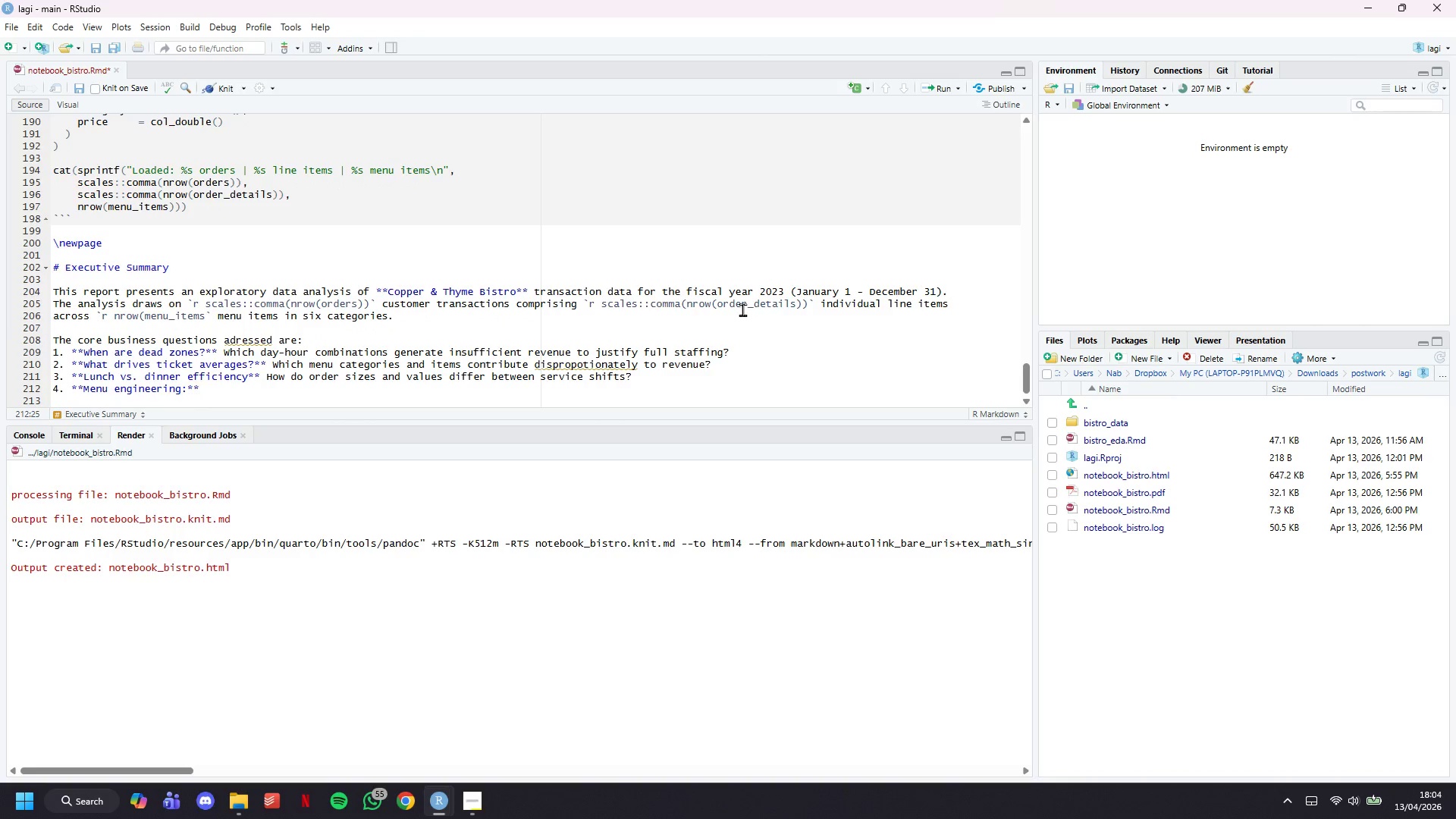 
type( Which items are starts (high bl)
key(Backspace)
type(ol)
key(Backspace)
key(Backspace)
key(Backspace)
type(volume, high revenue)
 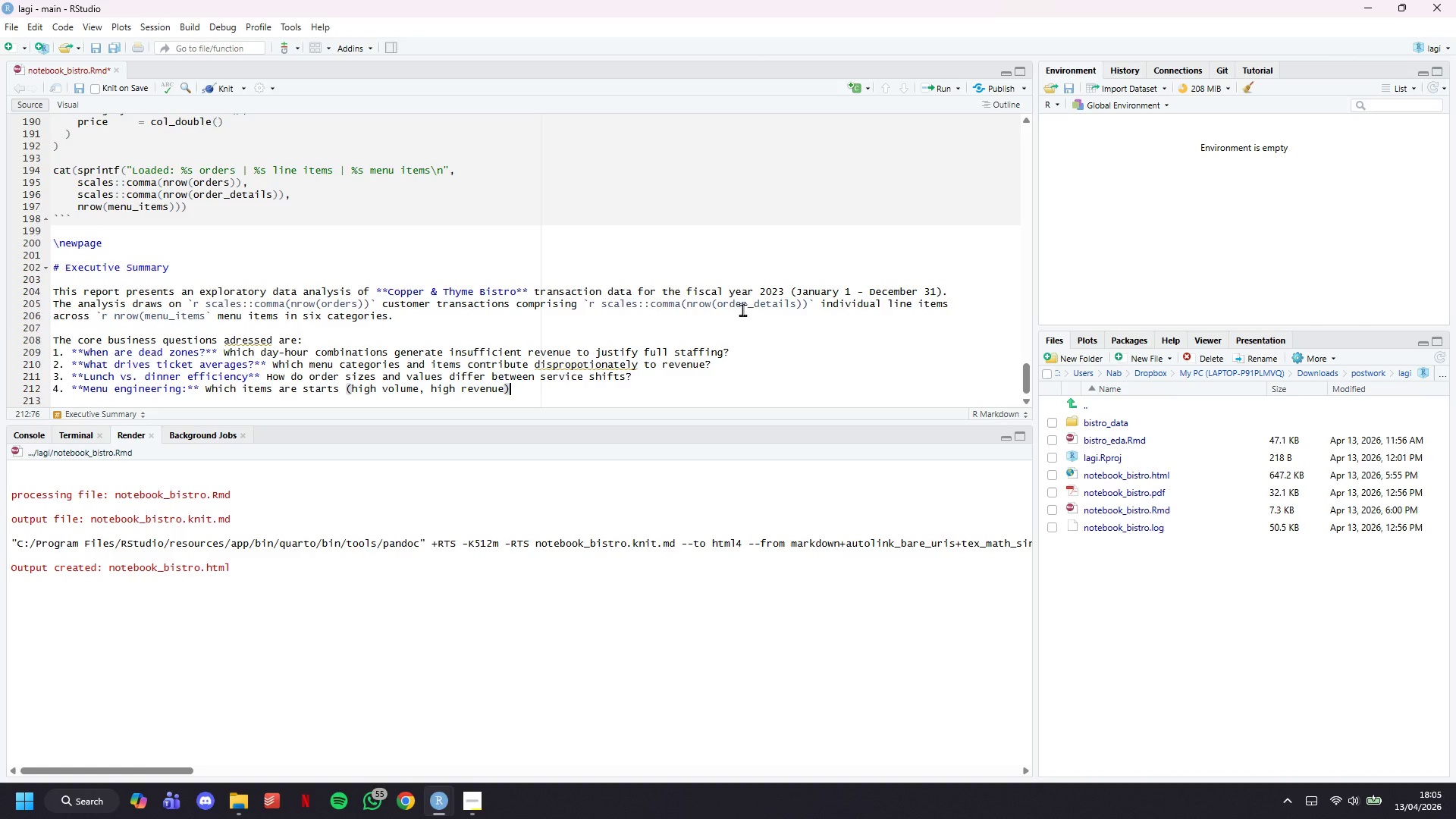 
 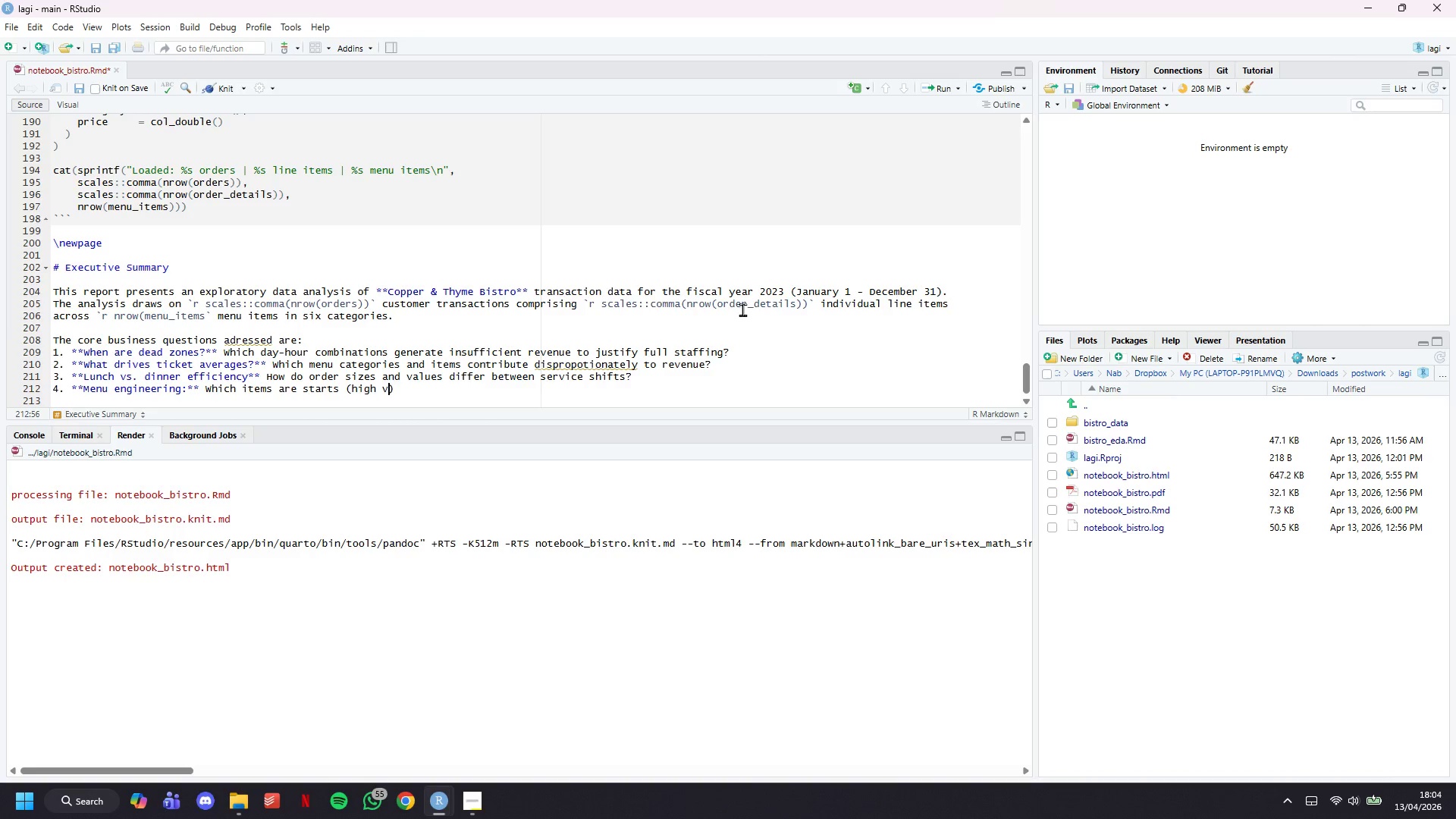 
key(ArrowRight)
 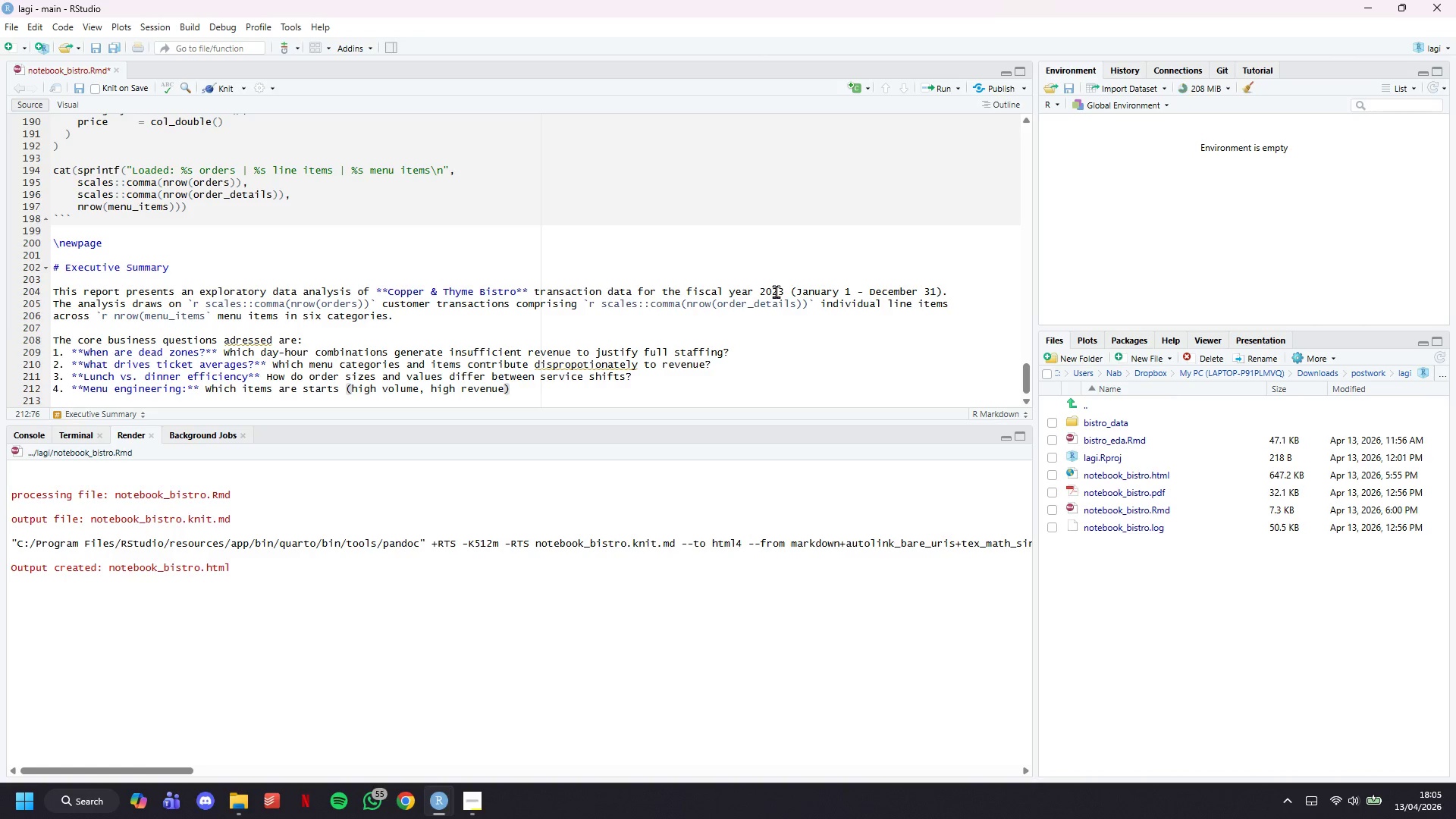 
type( vs. di)
key(Backspace)
type(p)
key(Backspace)
type(ogs (low volume, low revenue)
 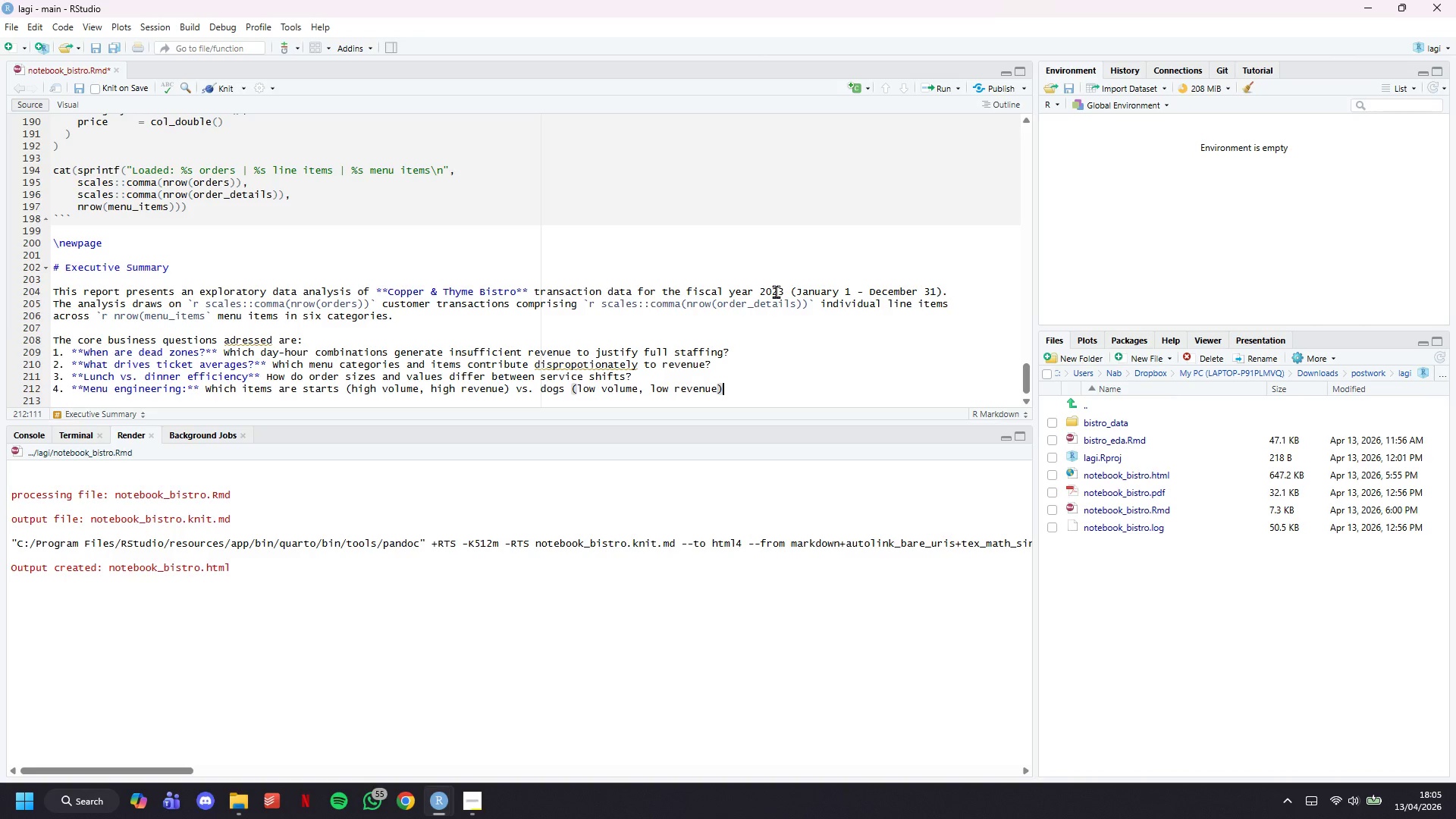 
 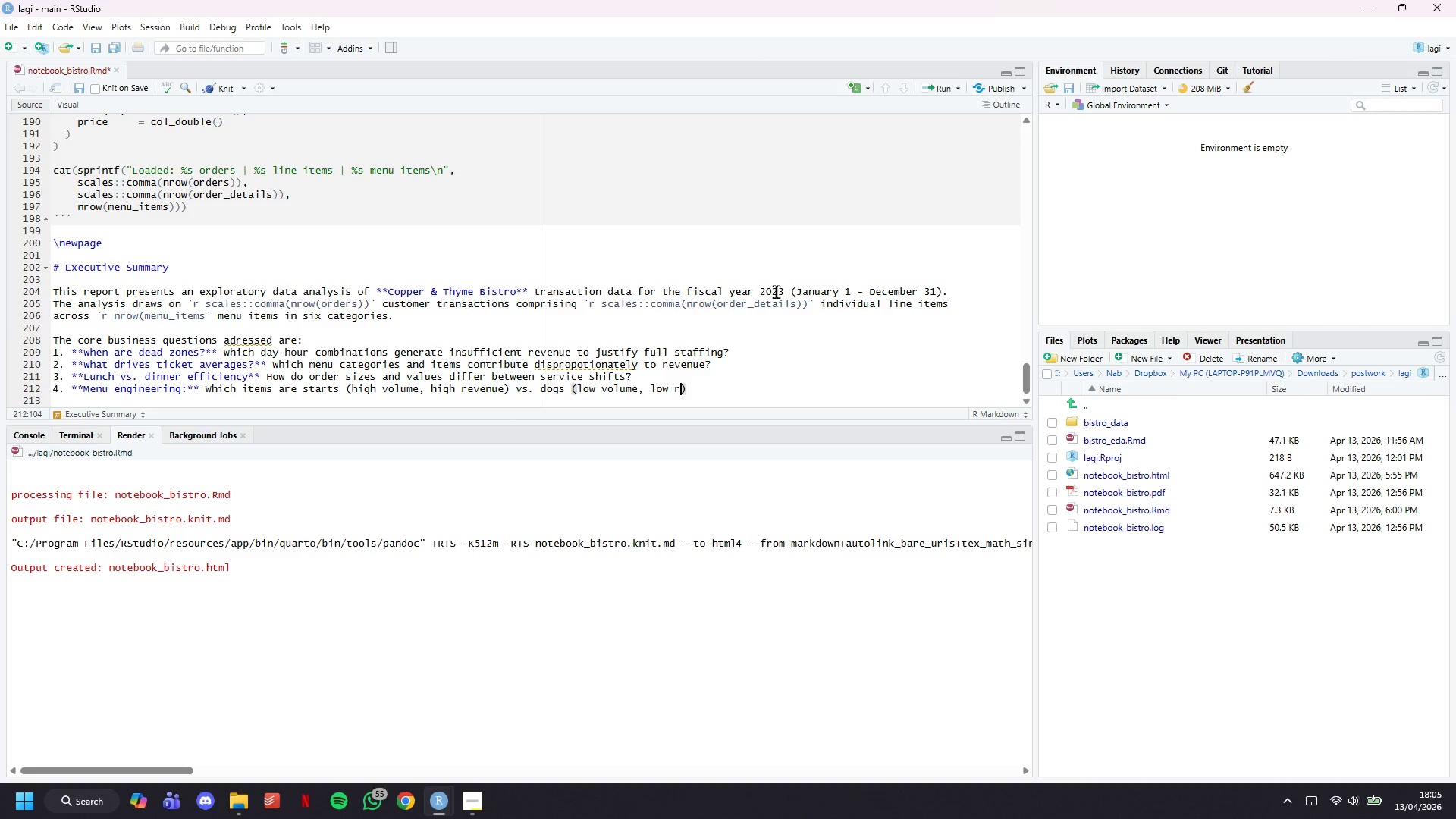 
key(ArrowRight)
 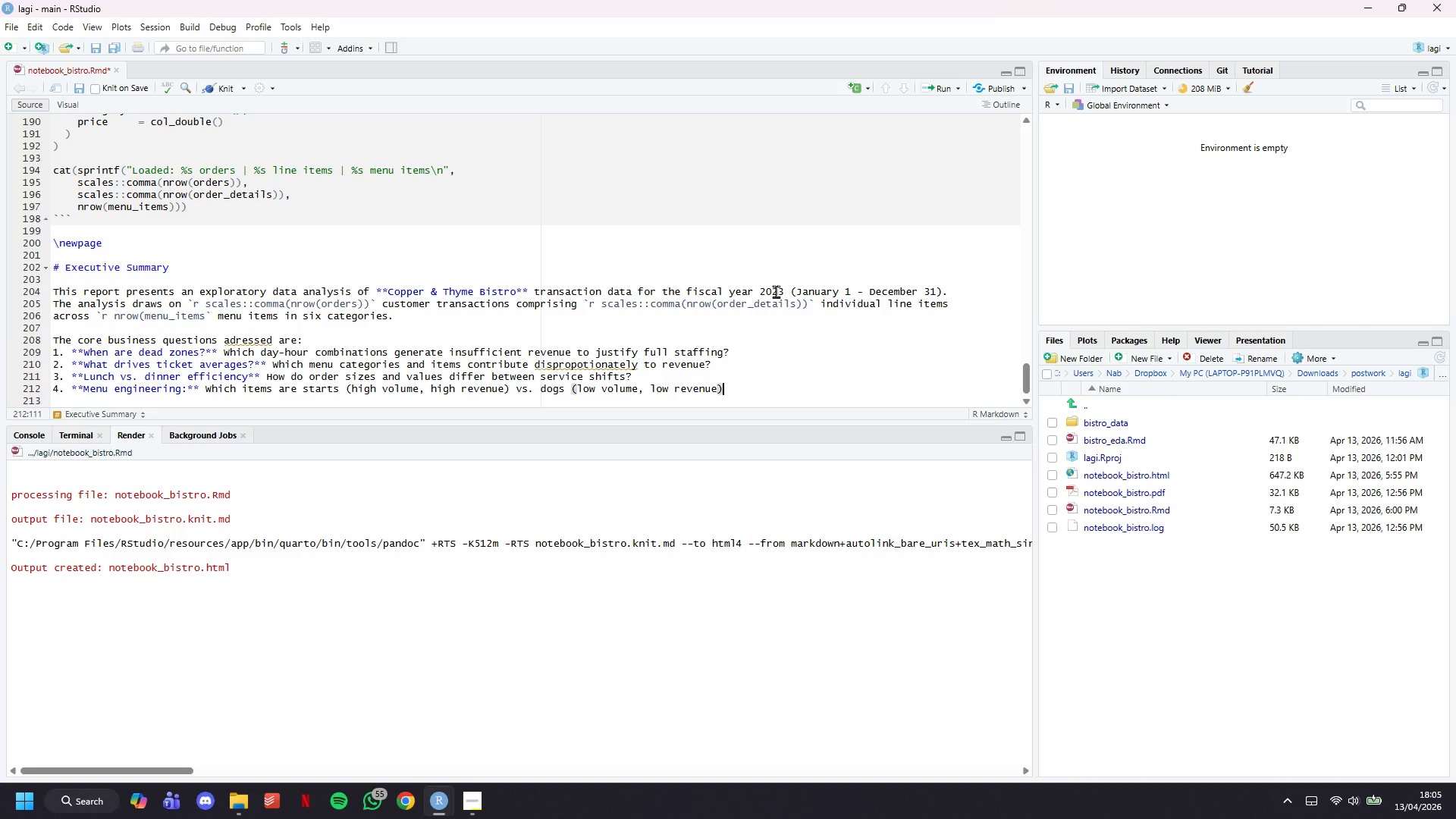 
key(Space)
 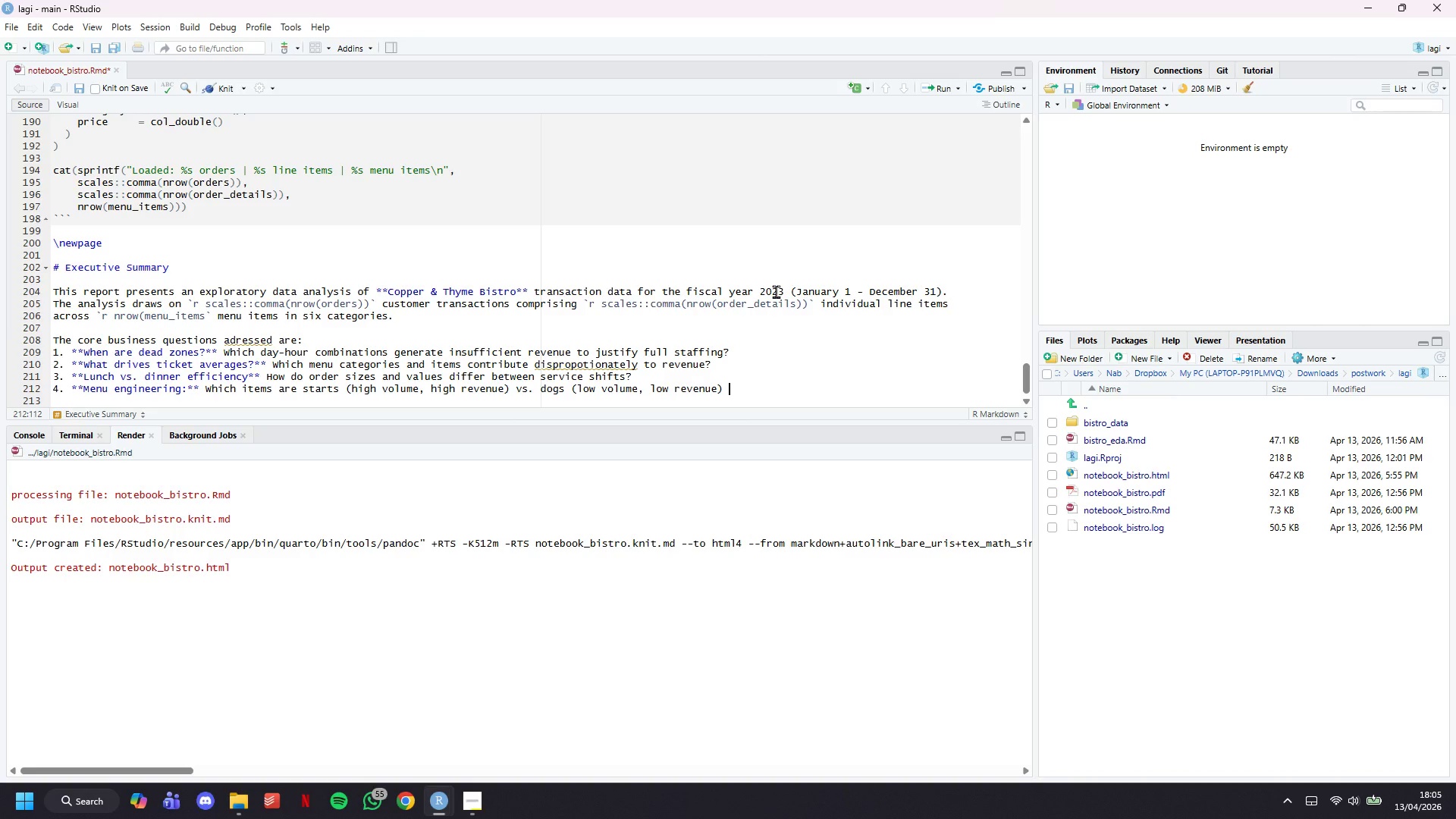 
key(Shift+Slash)
 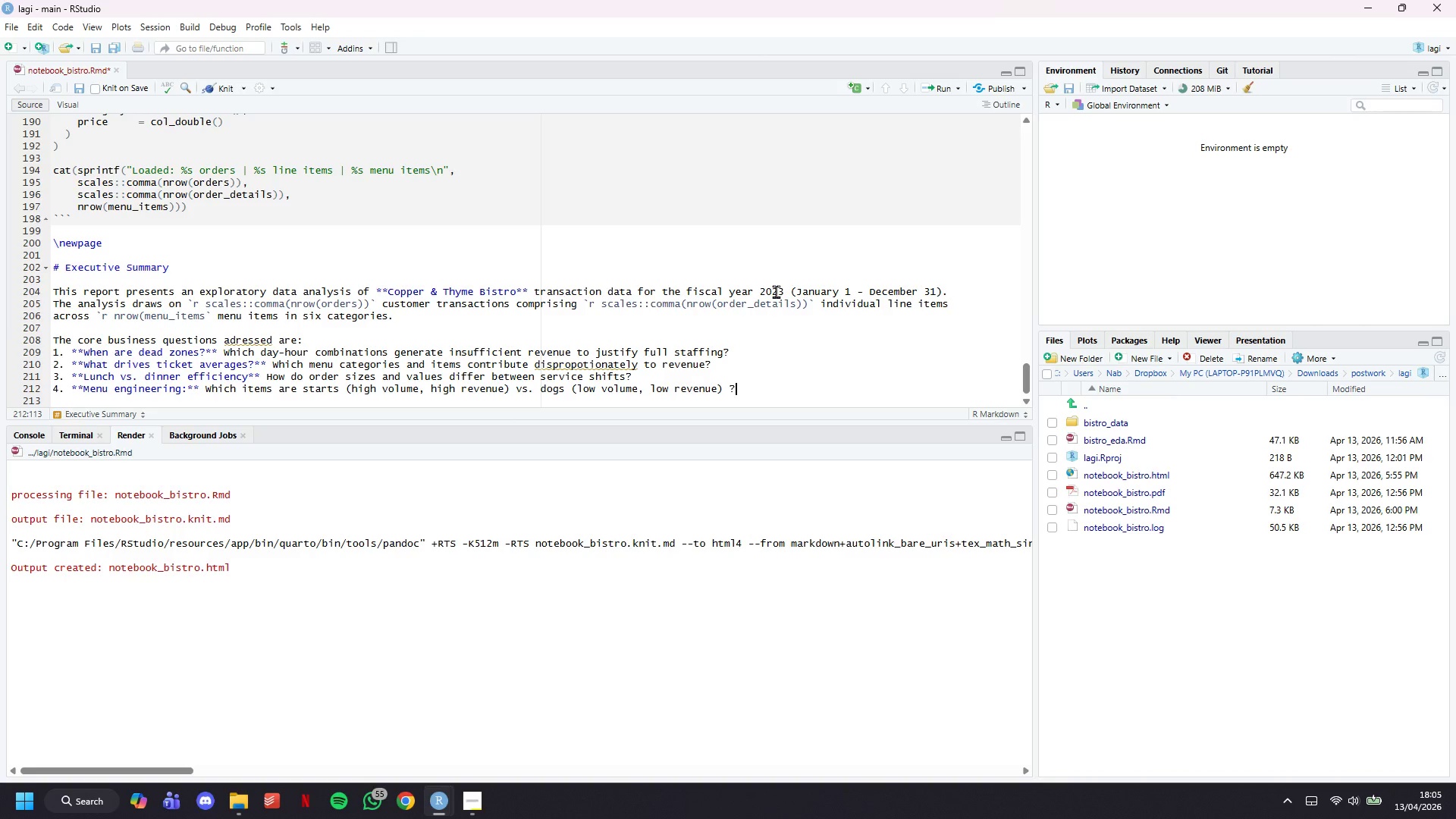 
key(Enter)
 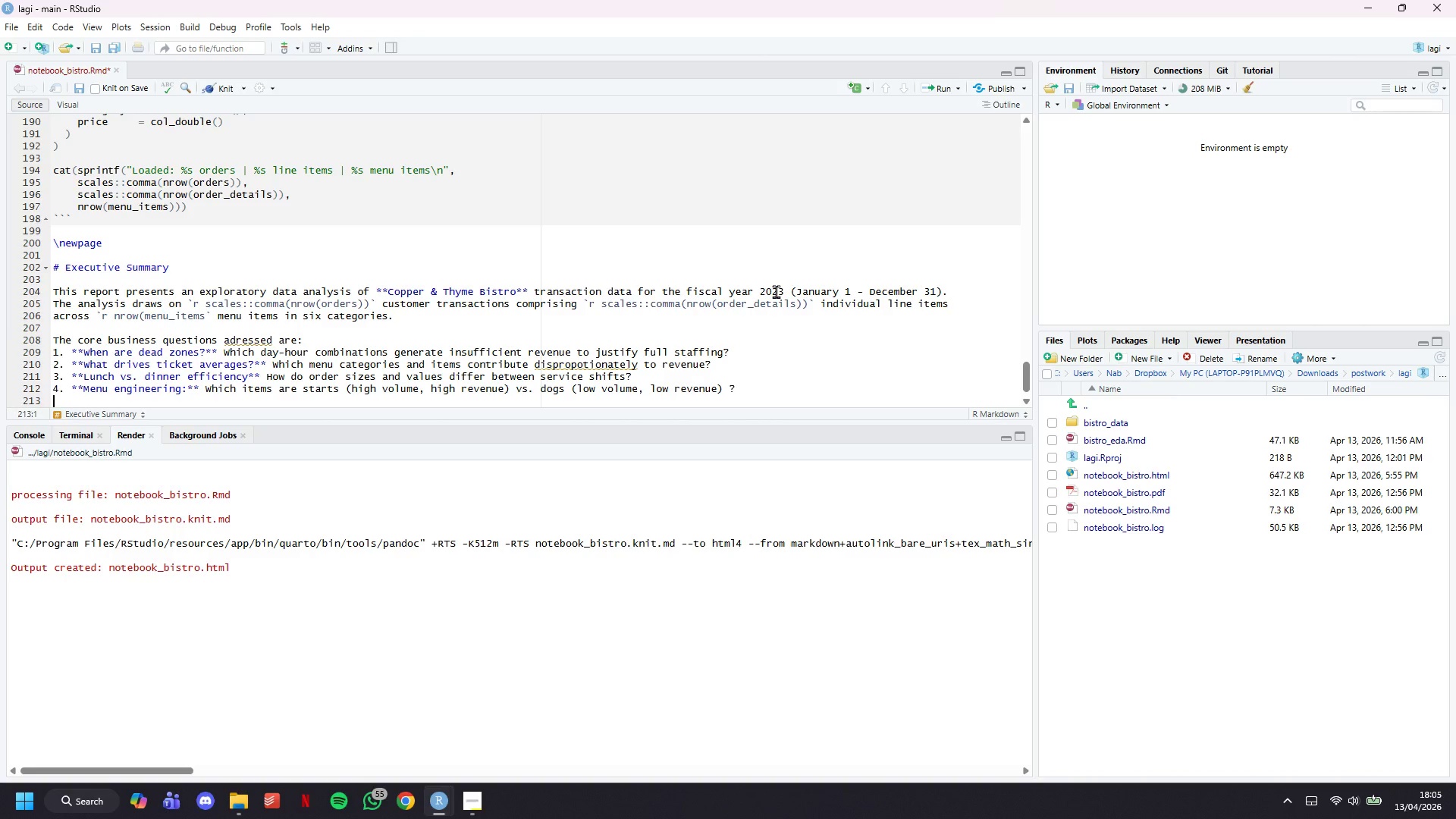 
key(Enter)
 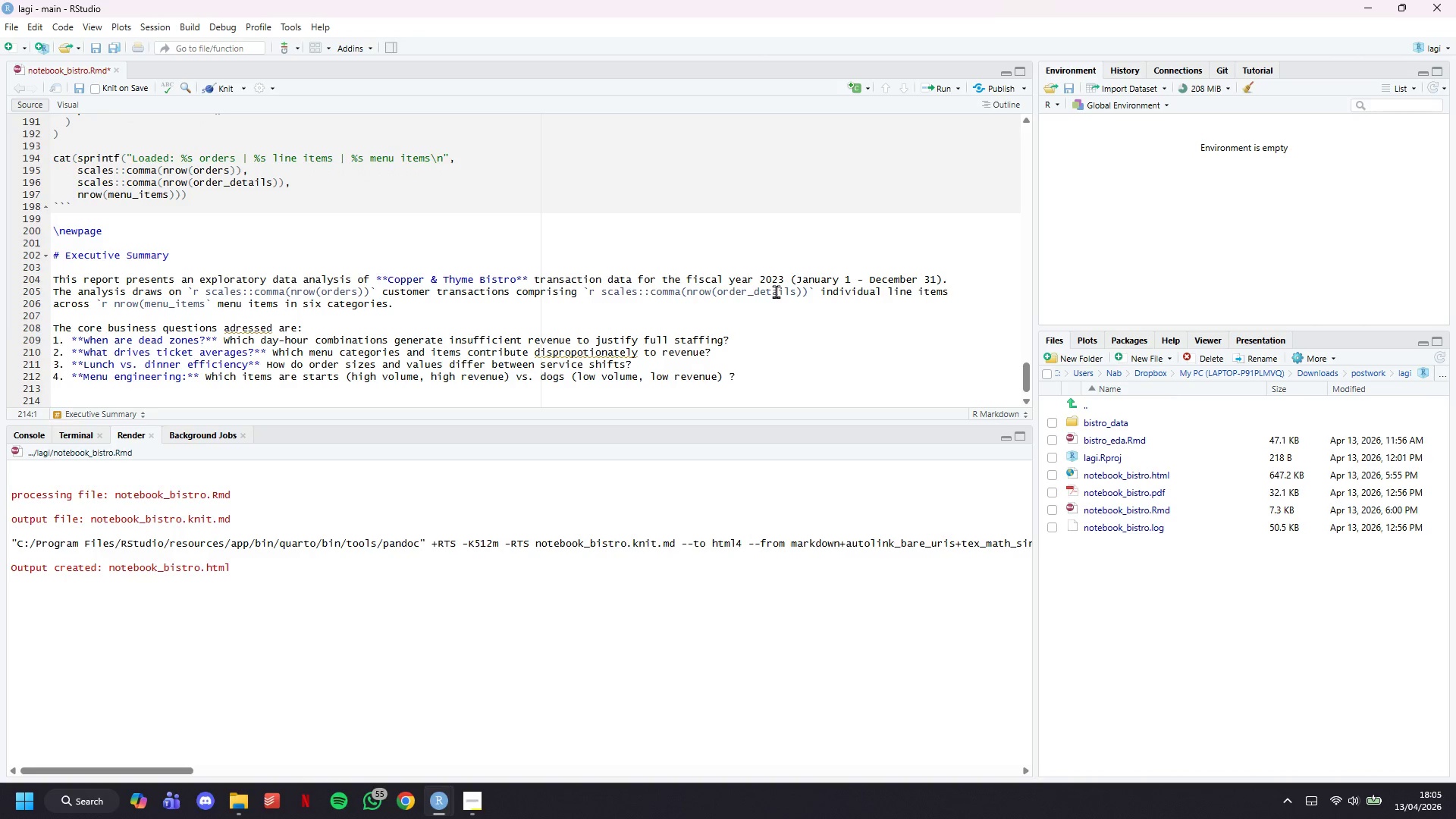 
type(Key findings are ummarised throughout and ci)
key(Backspace)
type(ollected in Section 7.)
 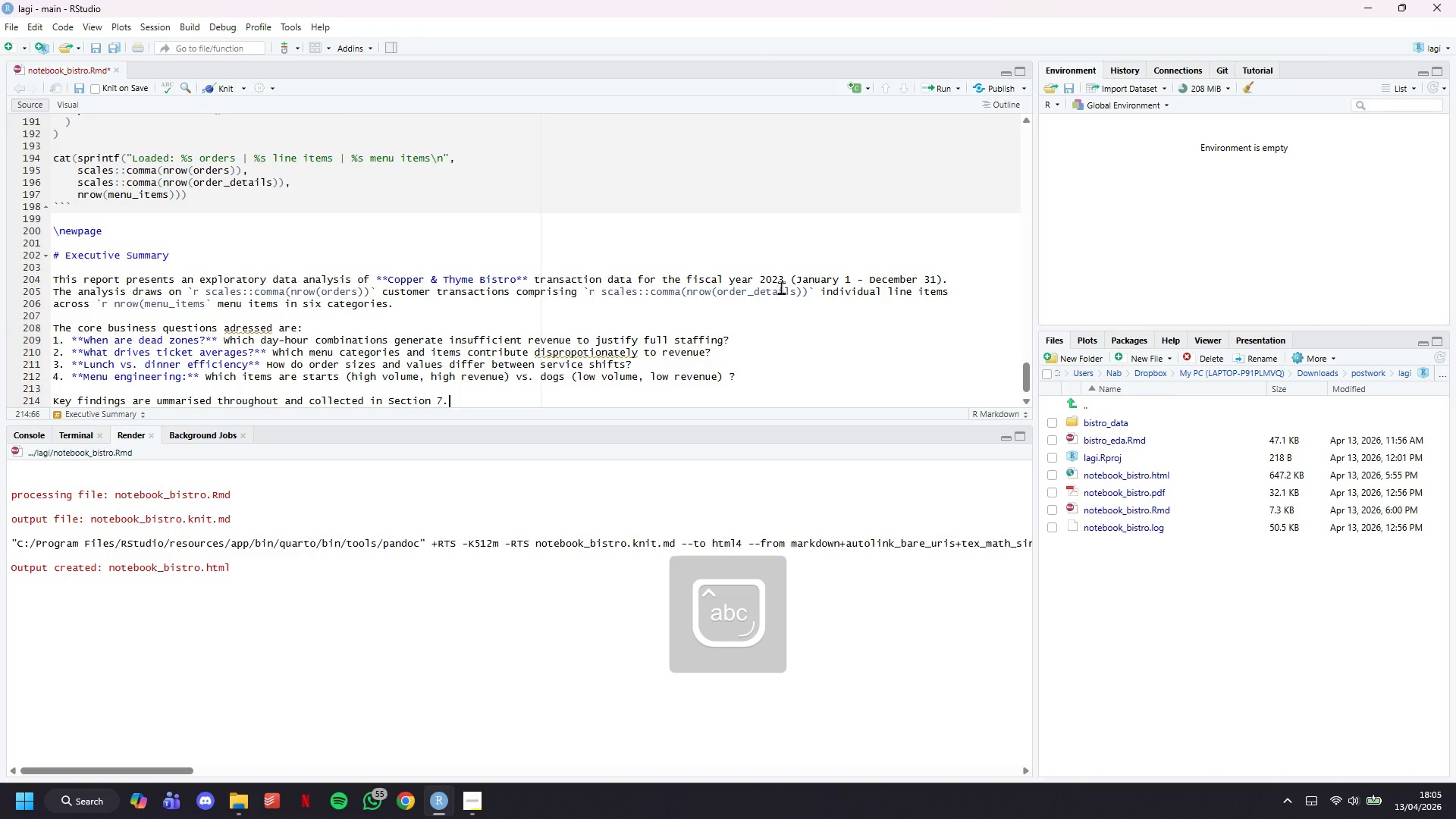 
scroll: coordinate [788, 282], scroll_direction: down, amount: 5.0
 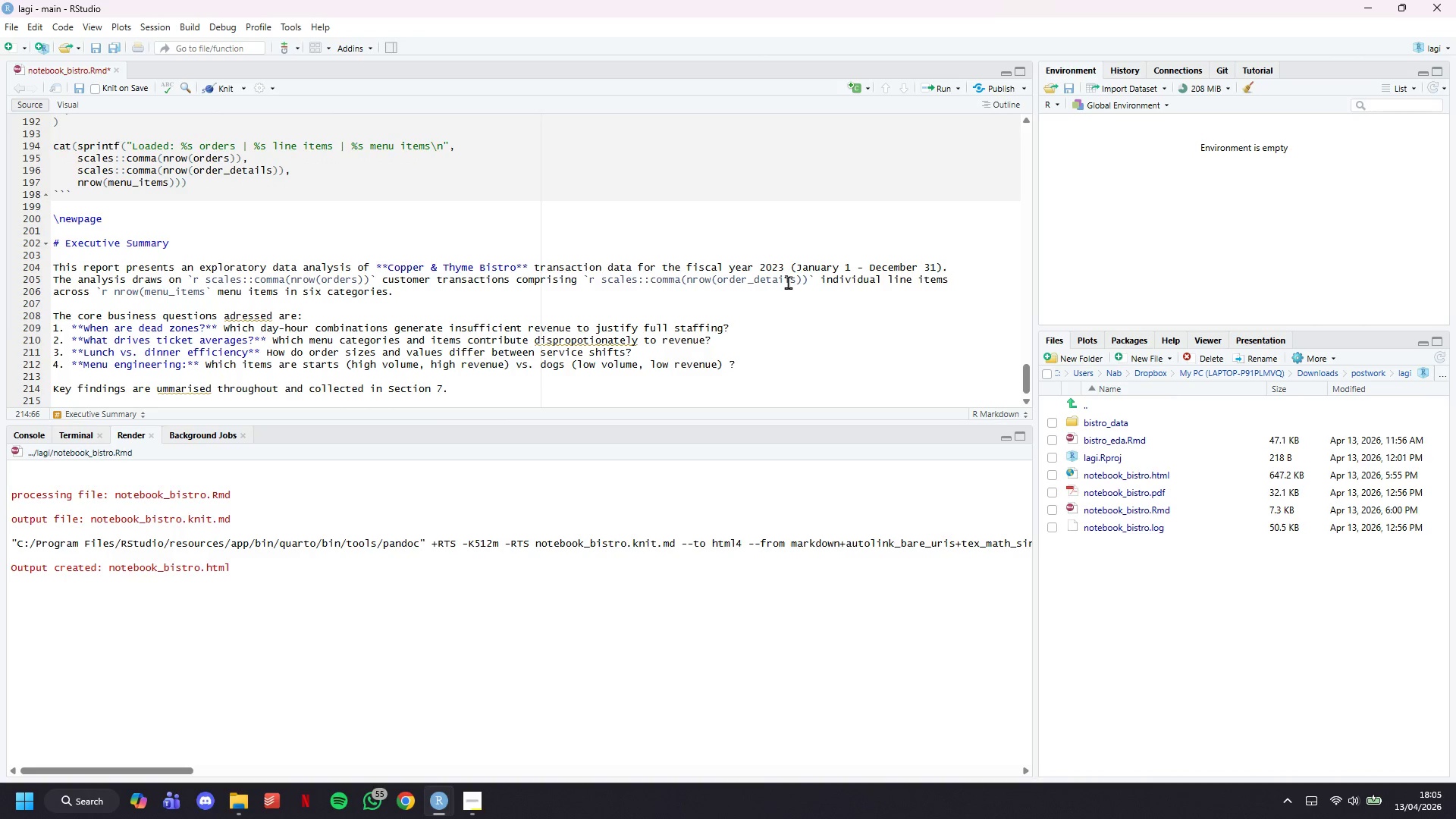 
key(Enter)
 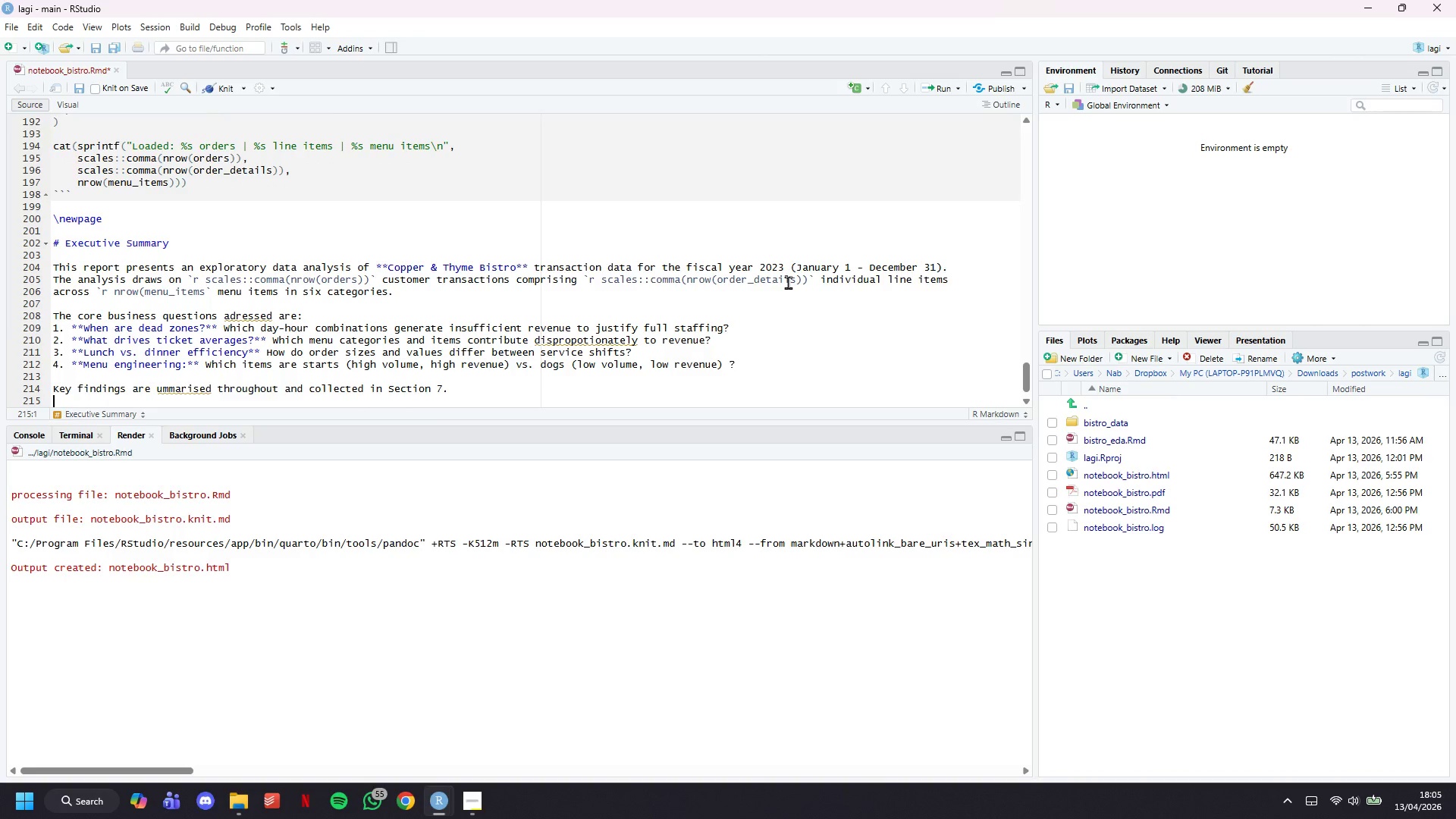 
key(Enter)
 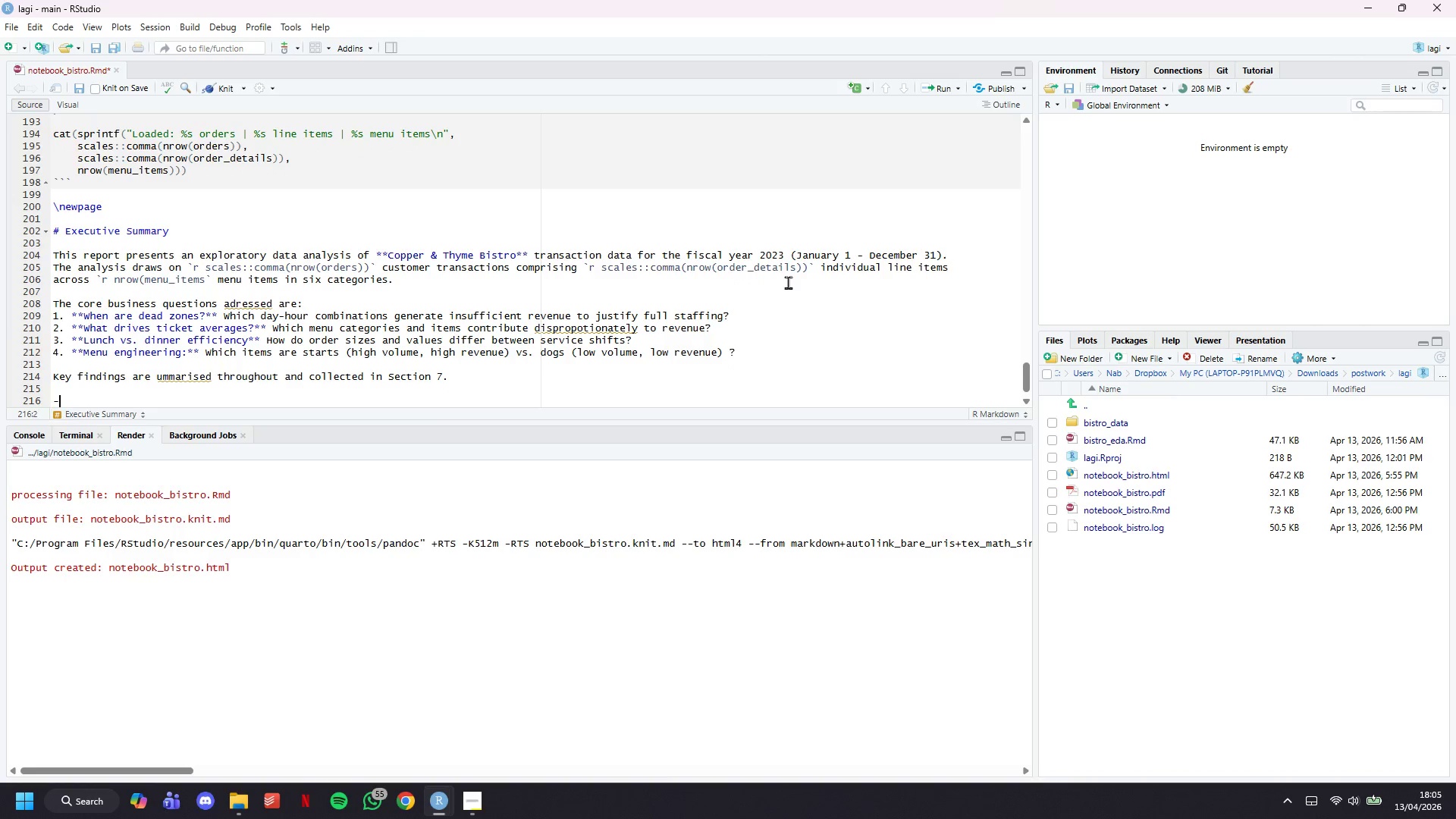 
key(Minus)
 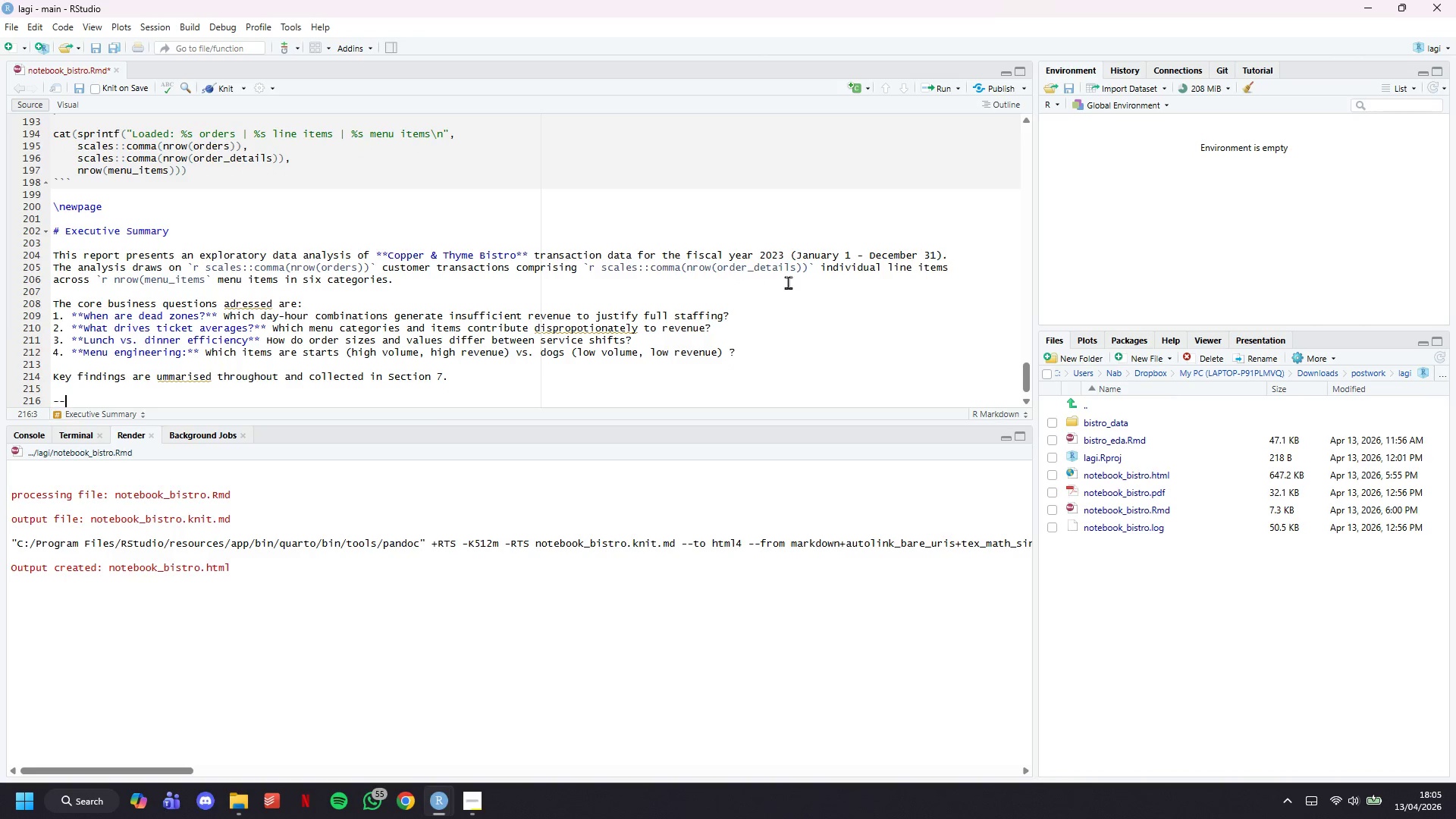 
key(Minus)
 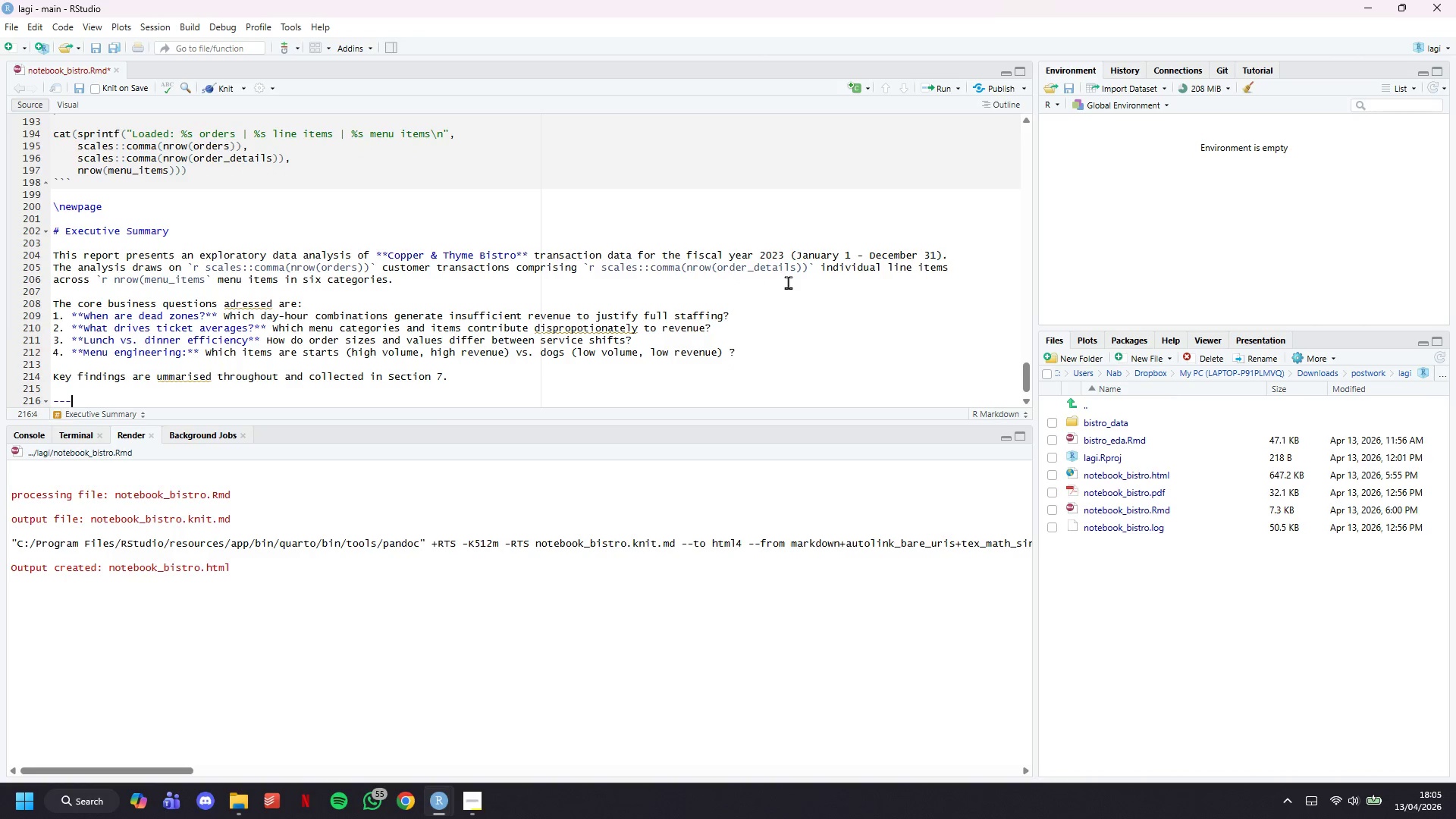 
key(Minus)
 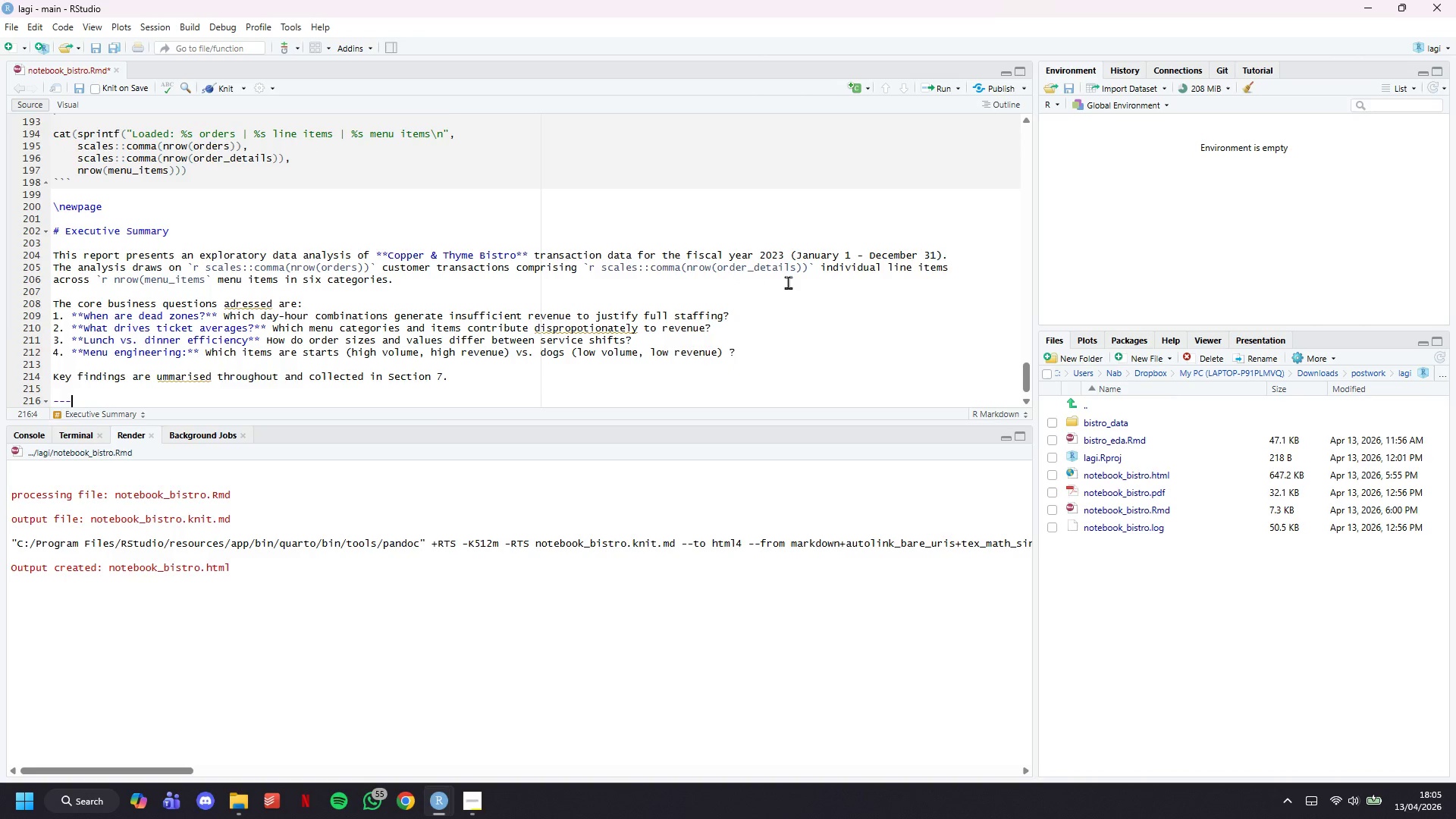 
key(Enter)
 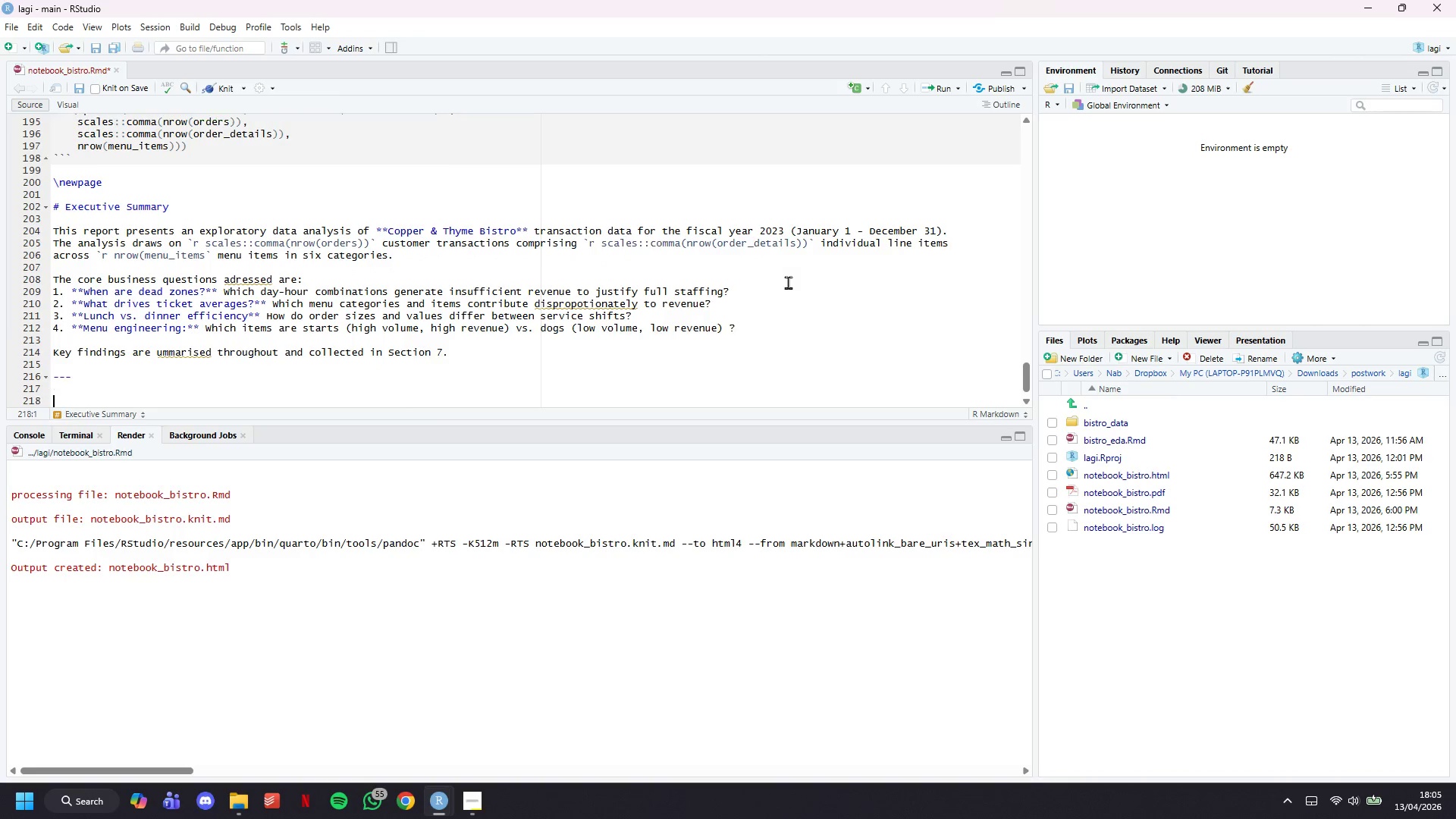 
key(Enter)
 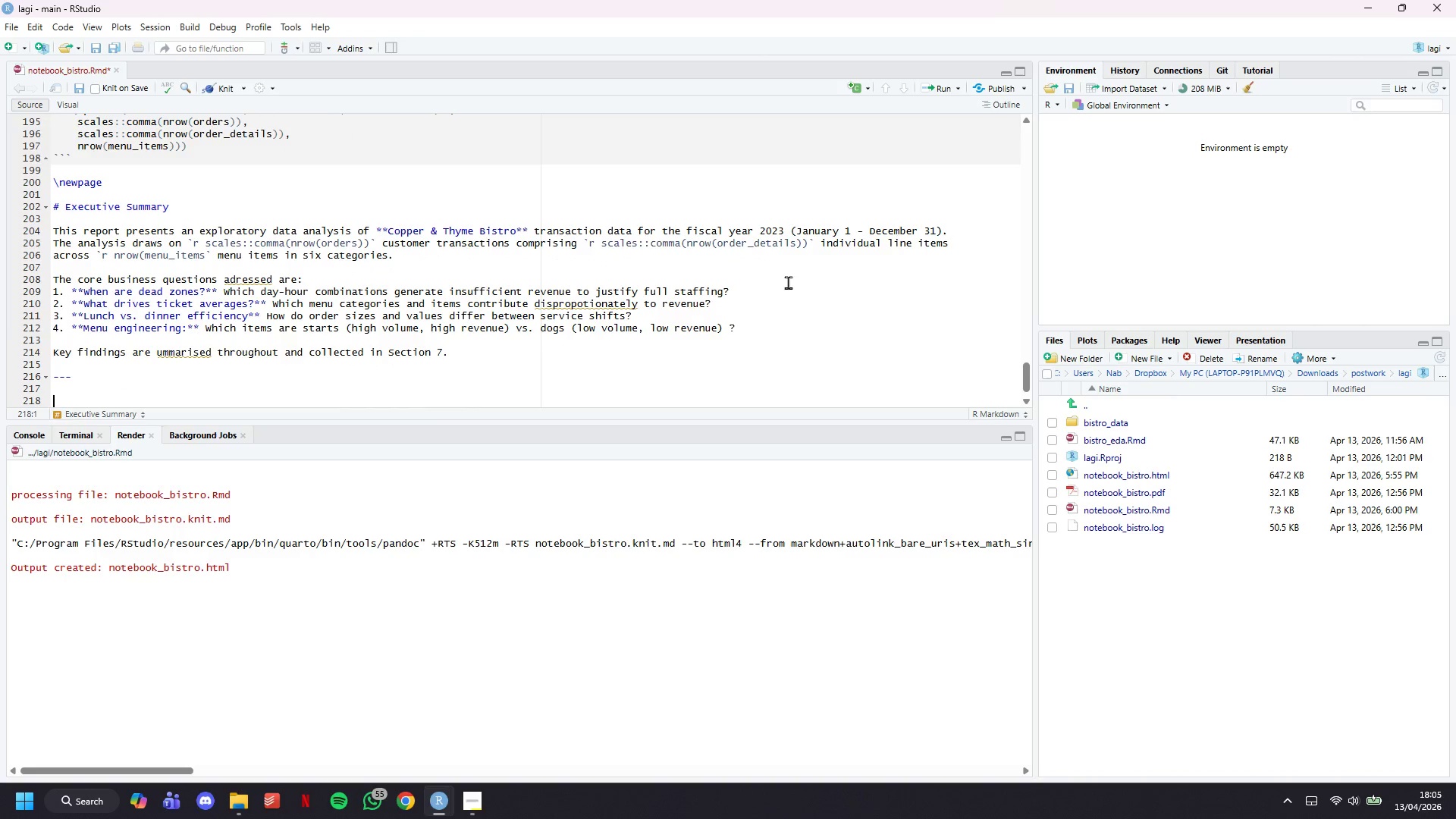 
key(Control+S)
 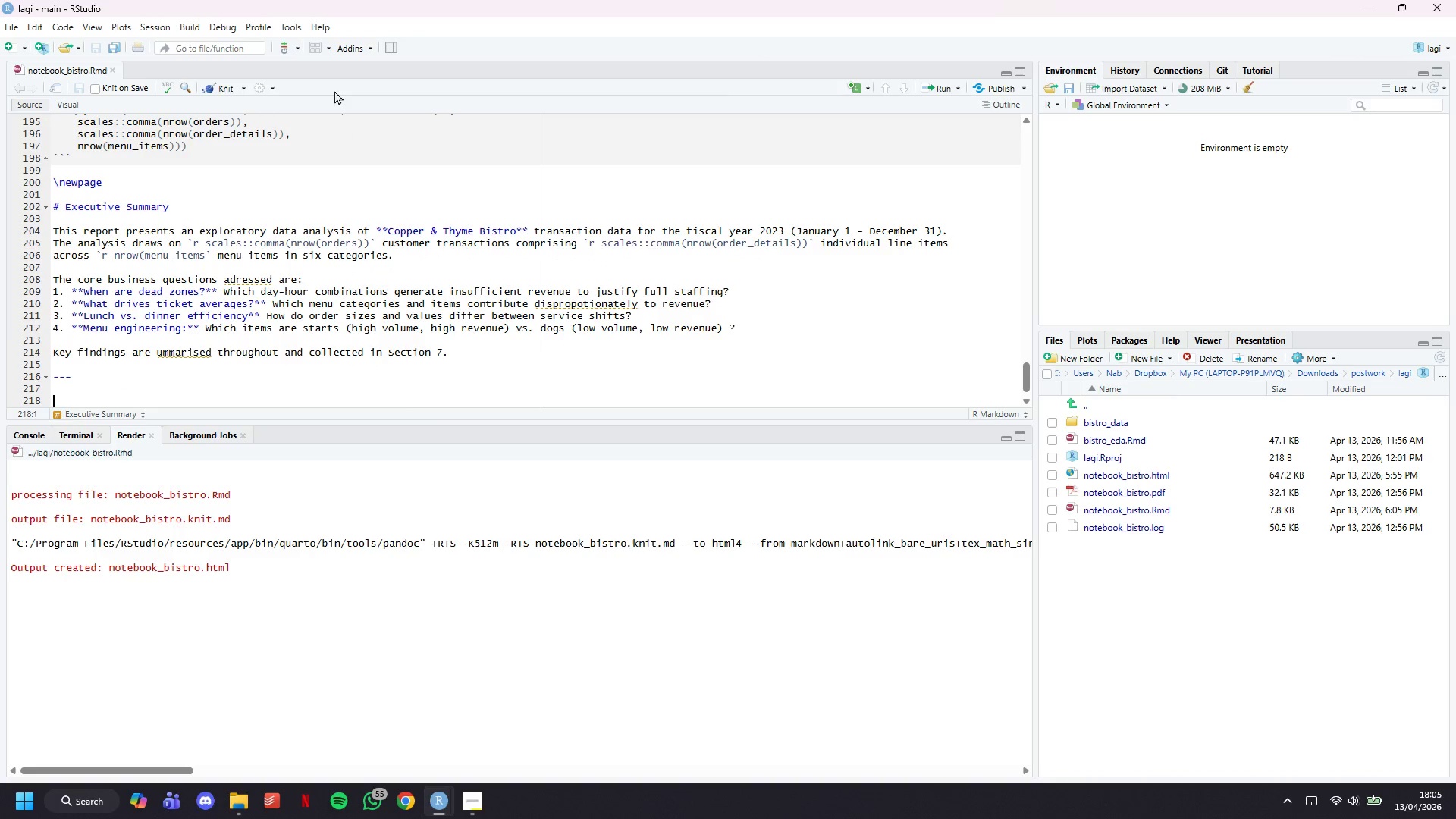 
left_click([223, 85])
 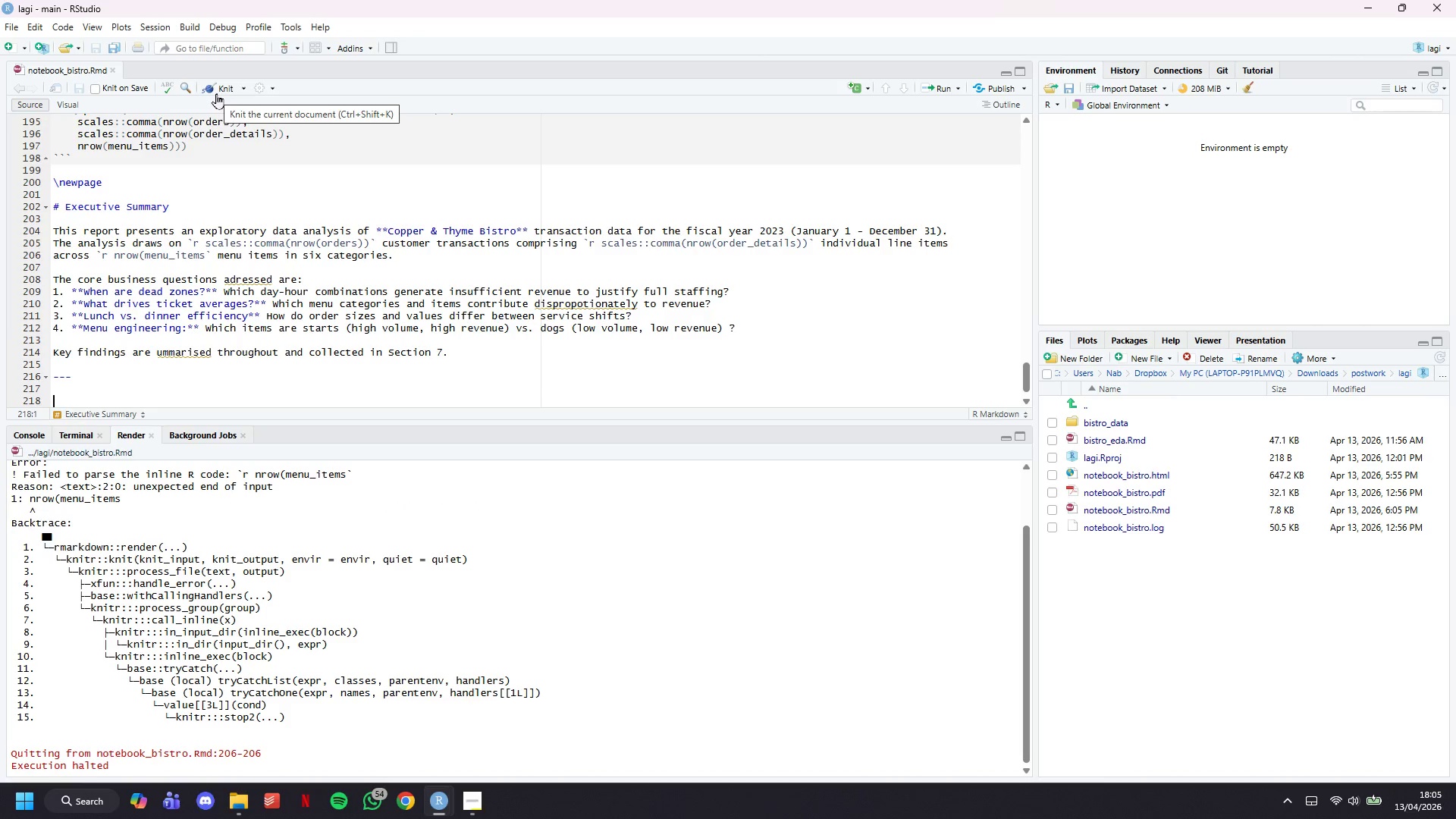 
wait(13.7)
 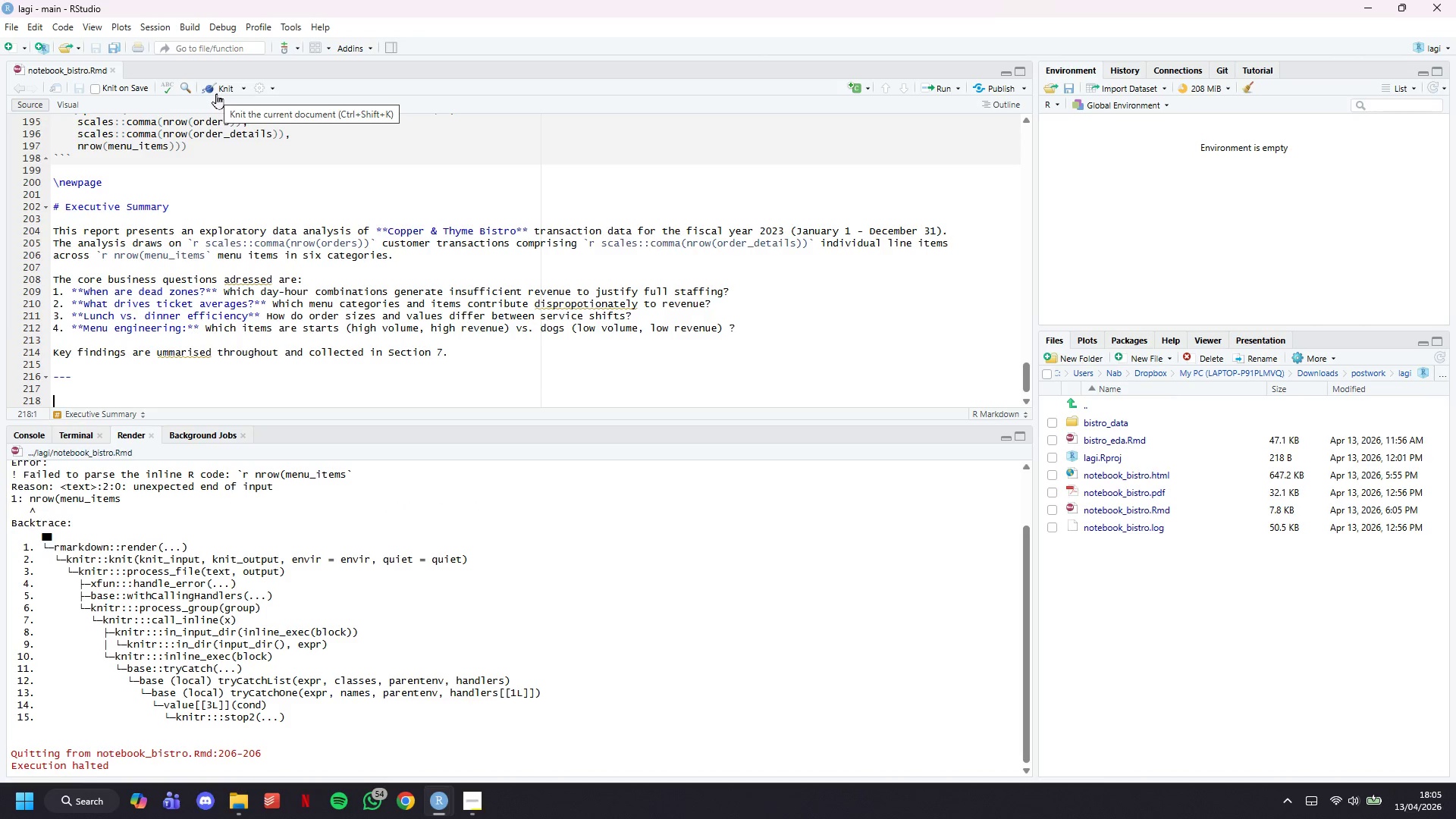 
scroll: coordinate [335, 566], scroll_direction: up, amount: 2.0
 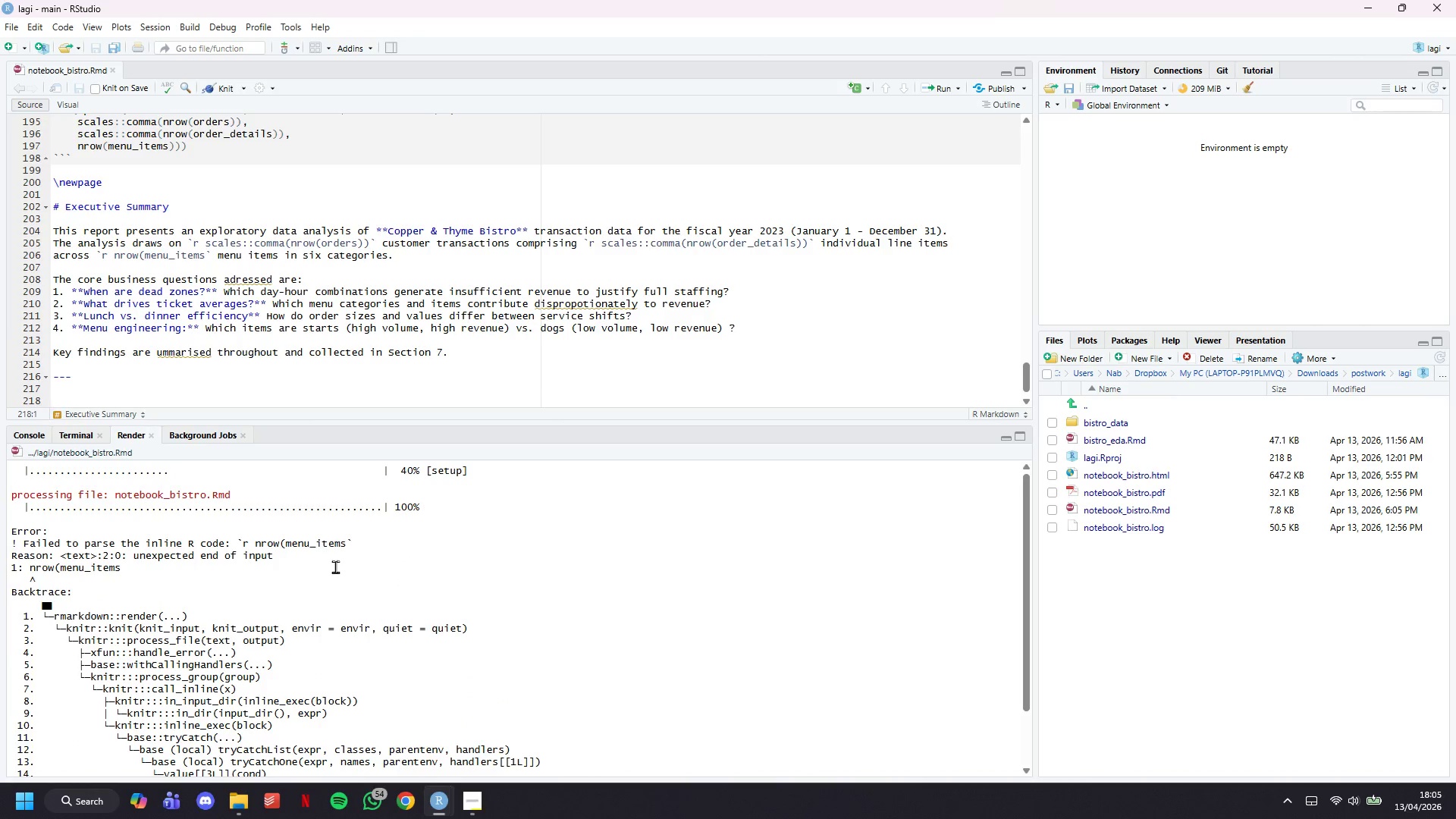 
left_click([818, 244])
 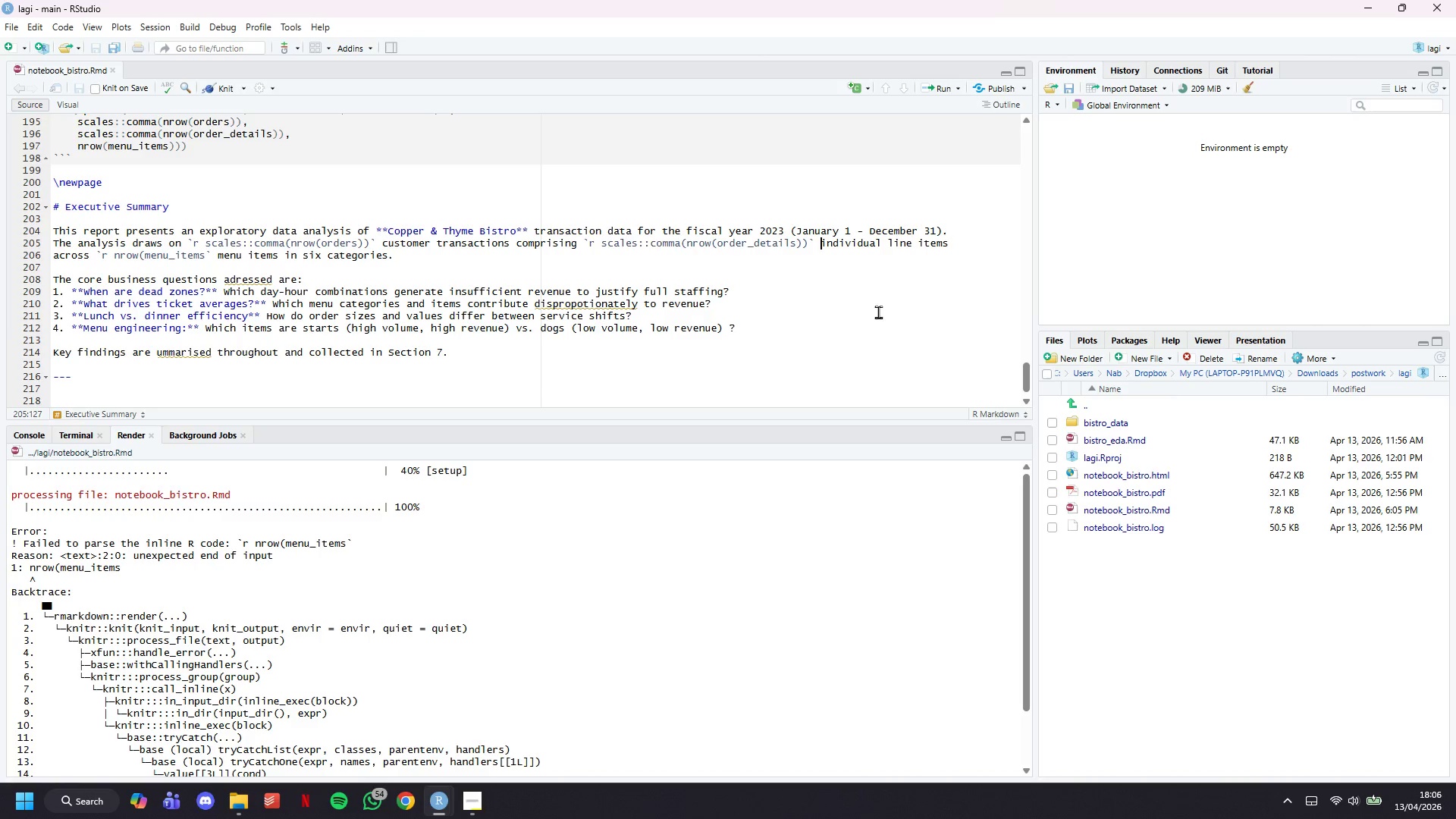 
wait(13.33)
 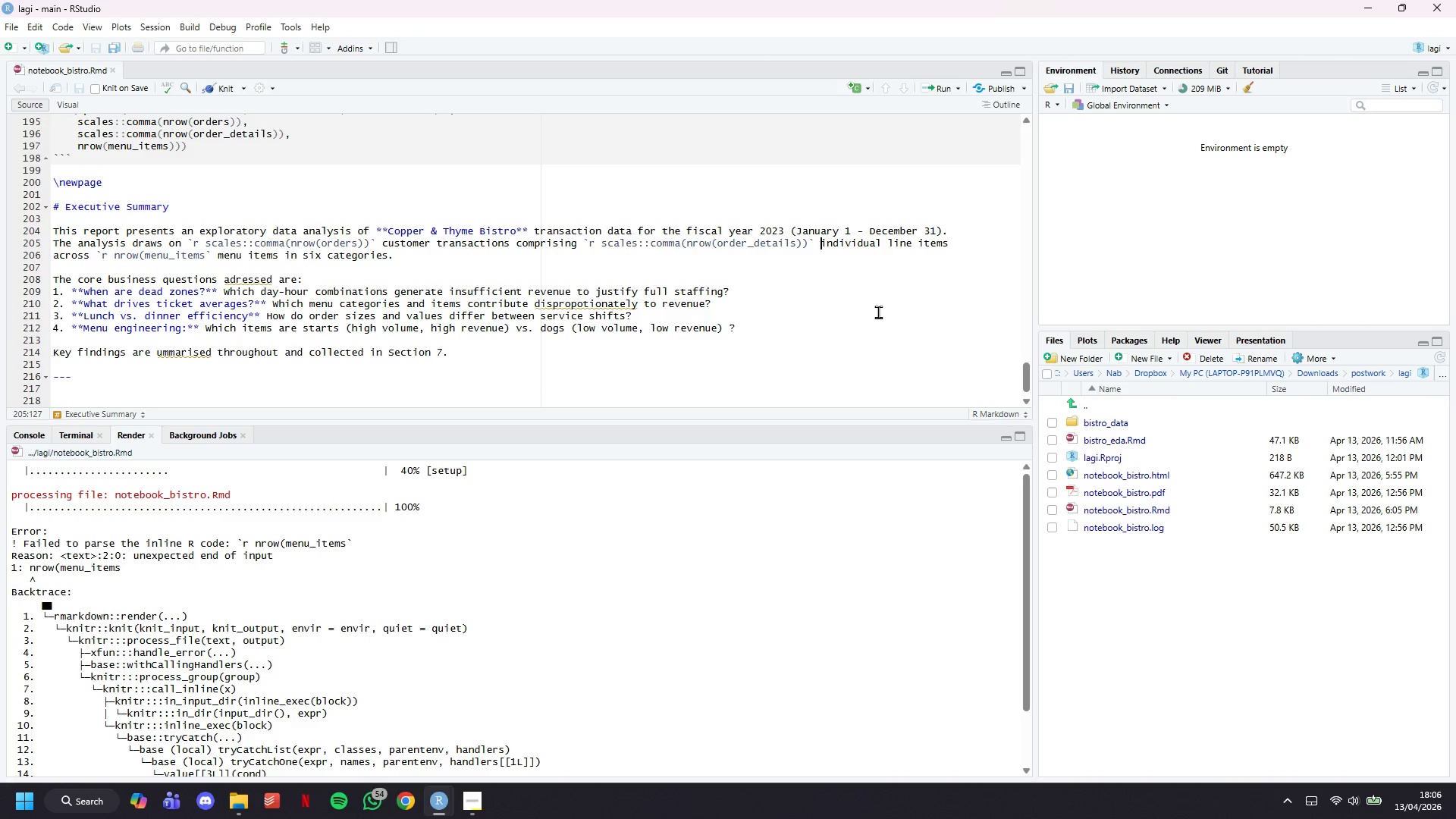 
left_click([364, 239])
 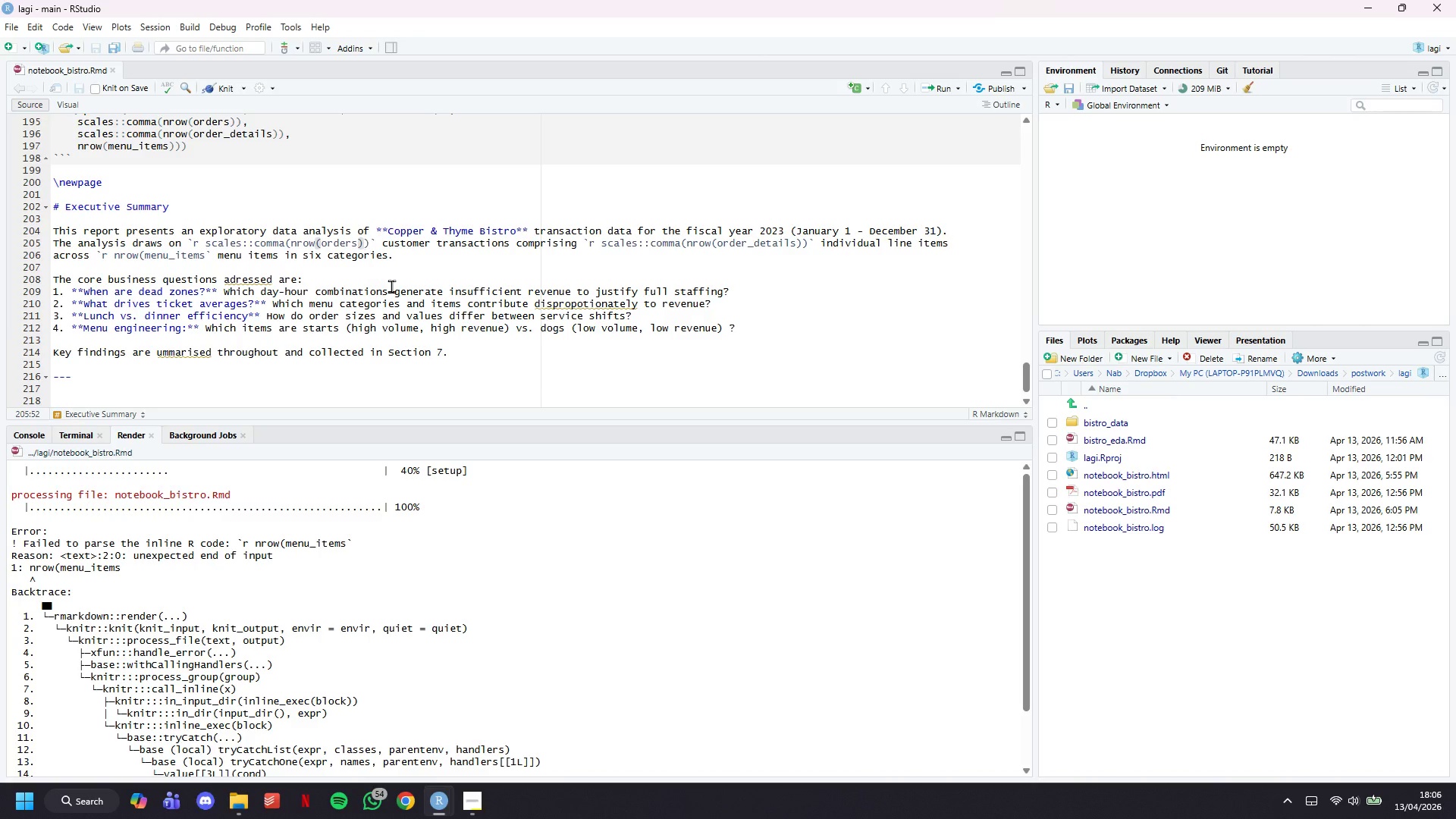 
wait(6.23)
 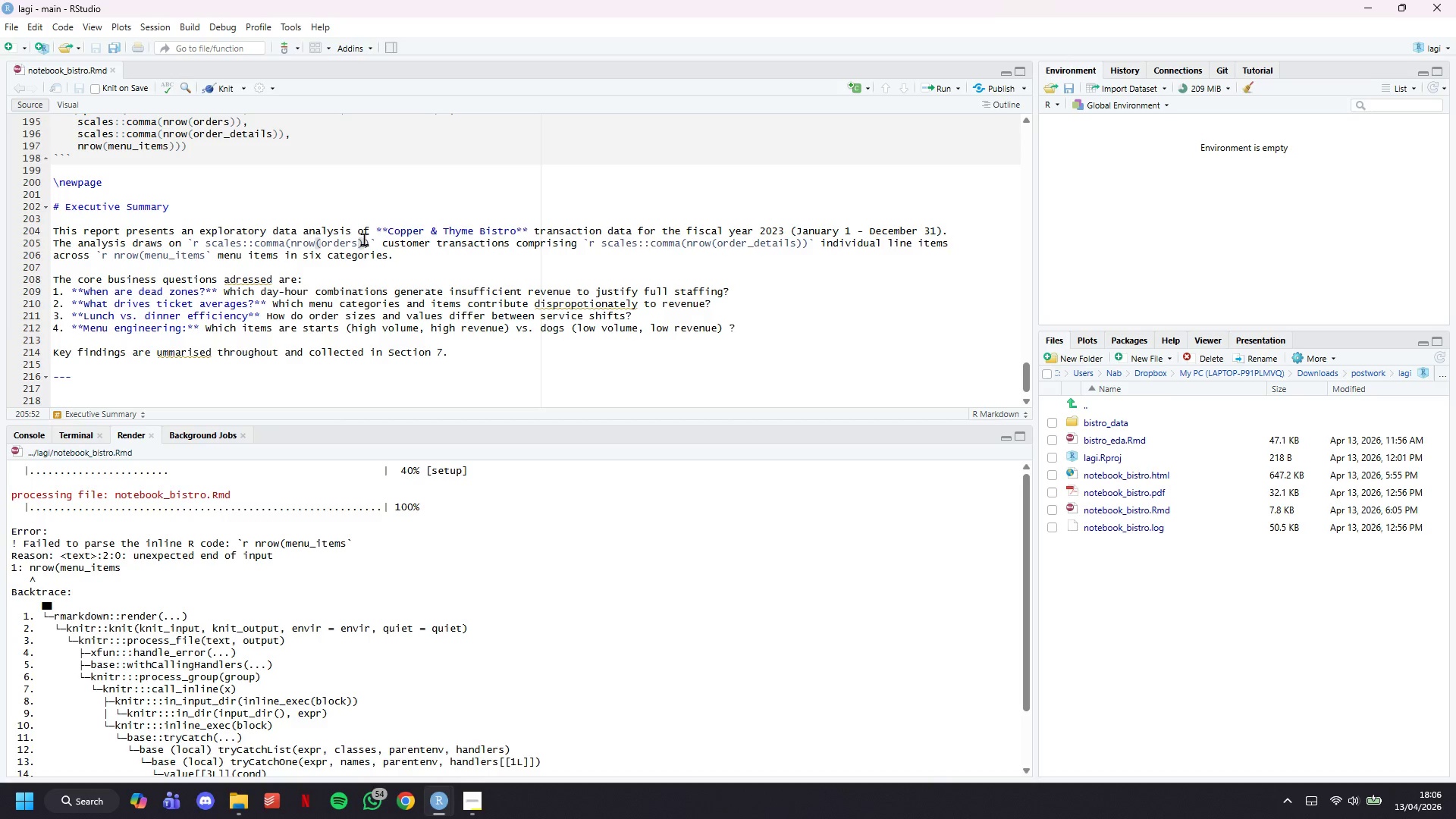 
left_click([209, 252])
 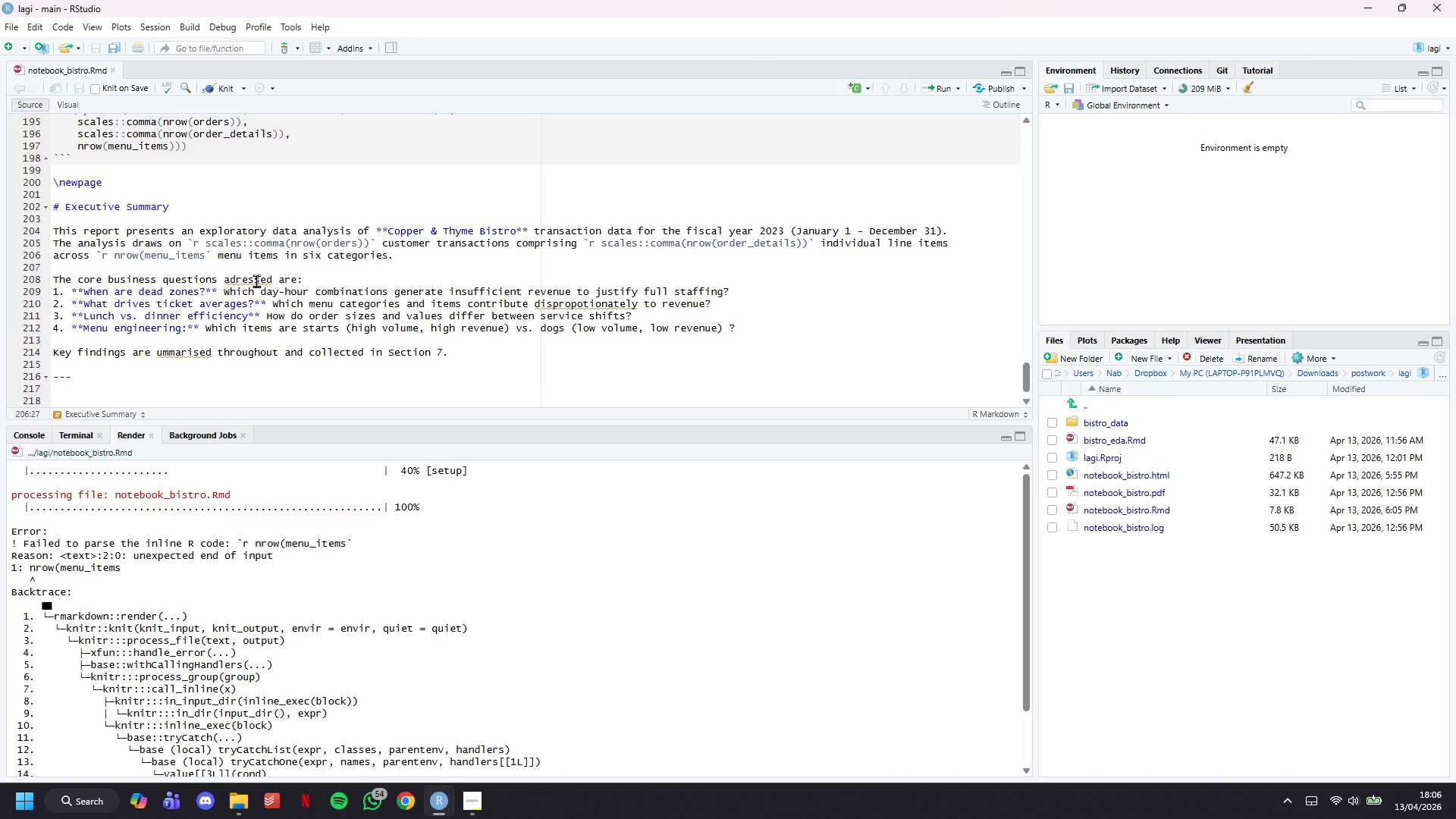 
key(ArrowLeft)
 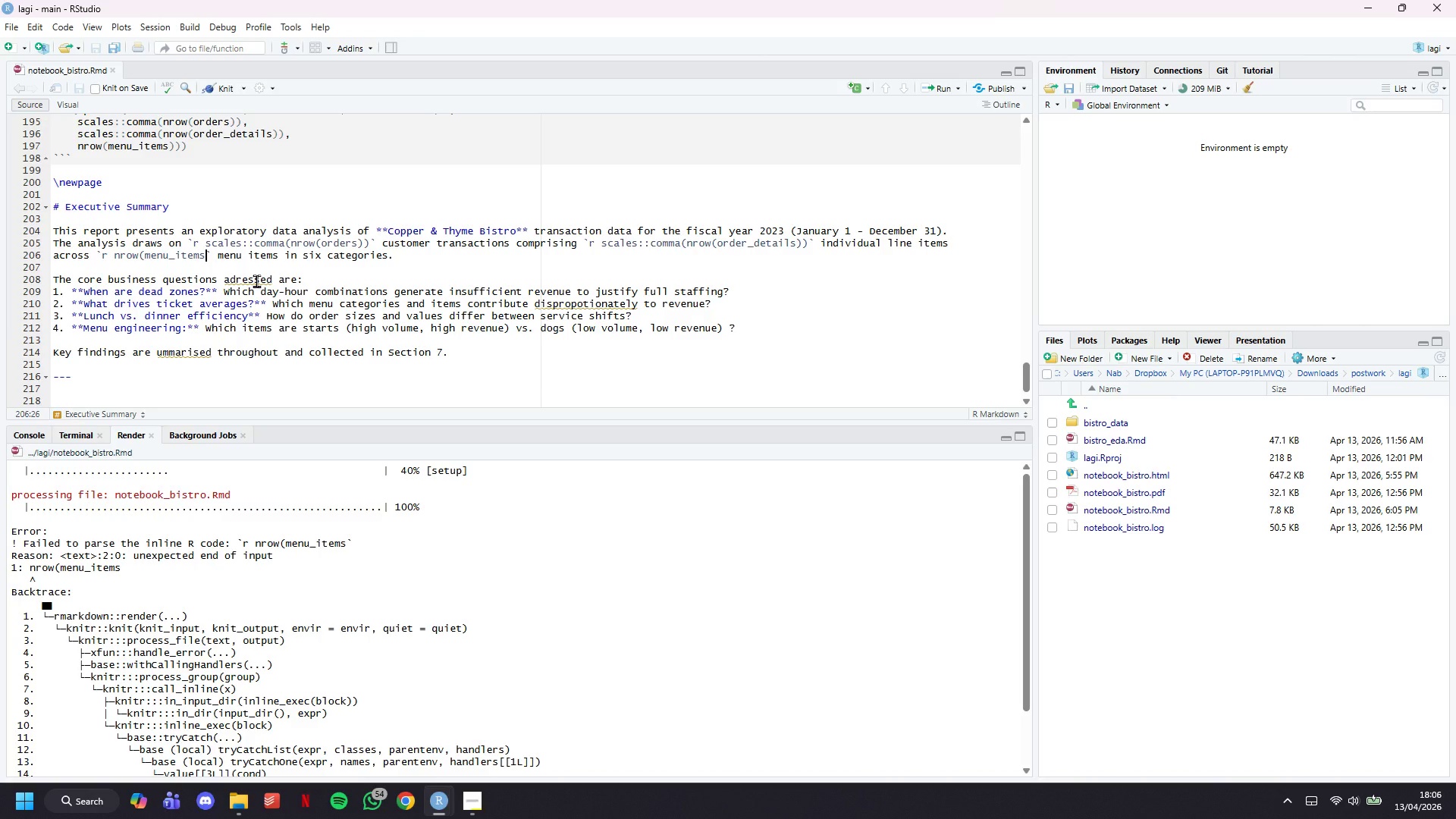 
key(Shift+0)
 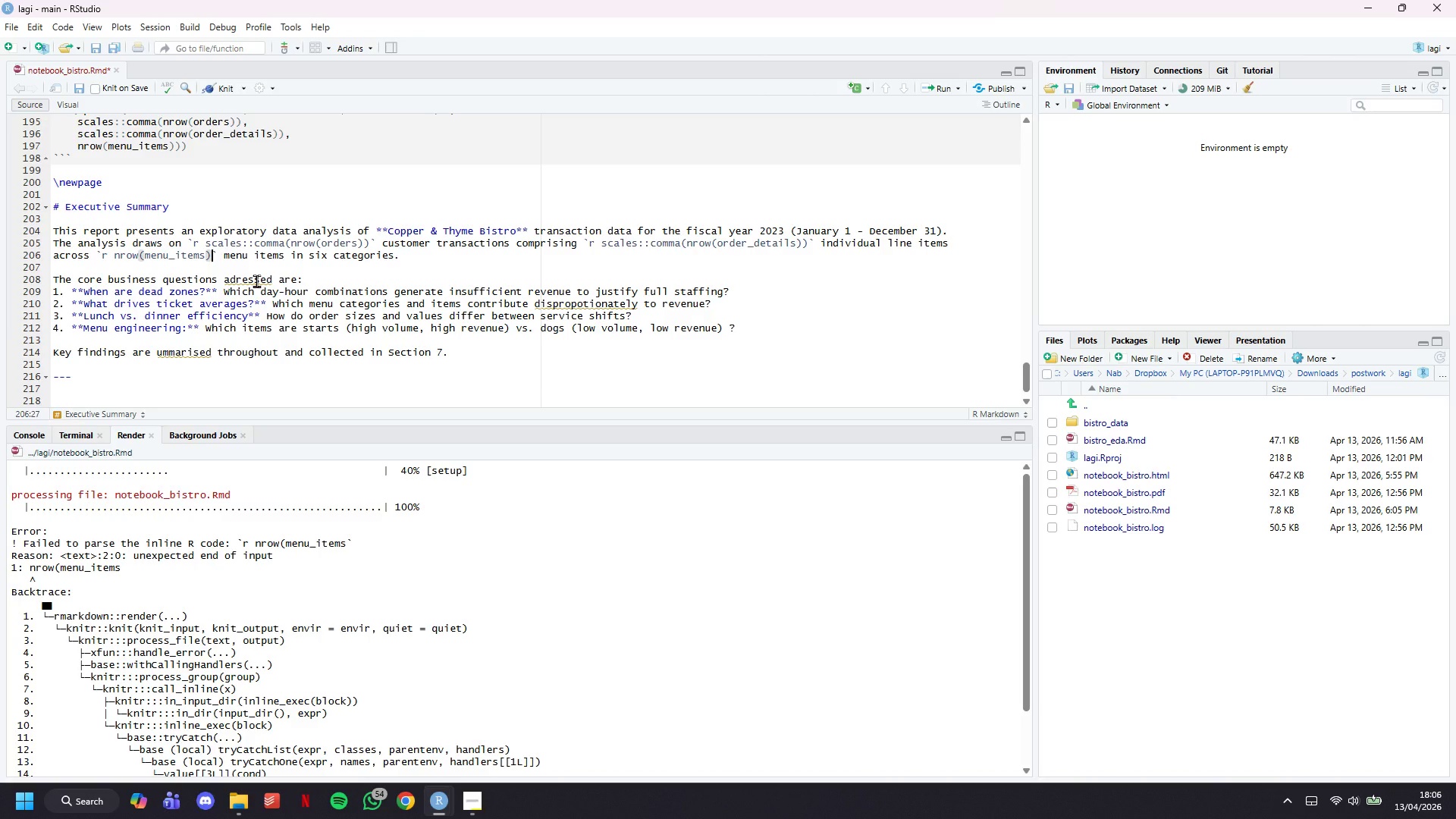 
key(Control+S)
 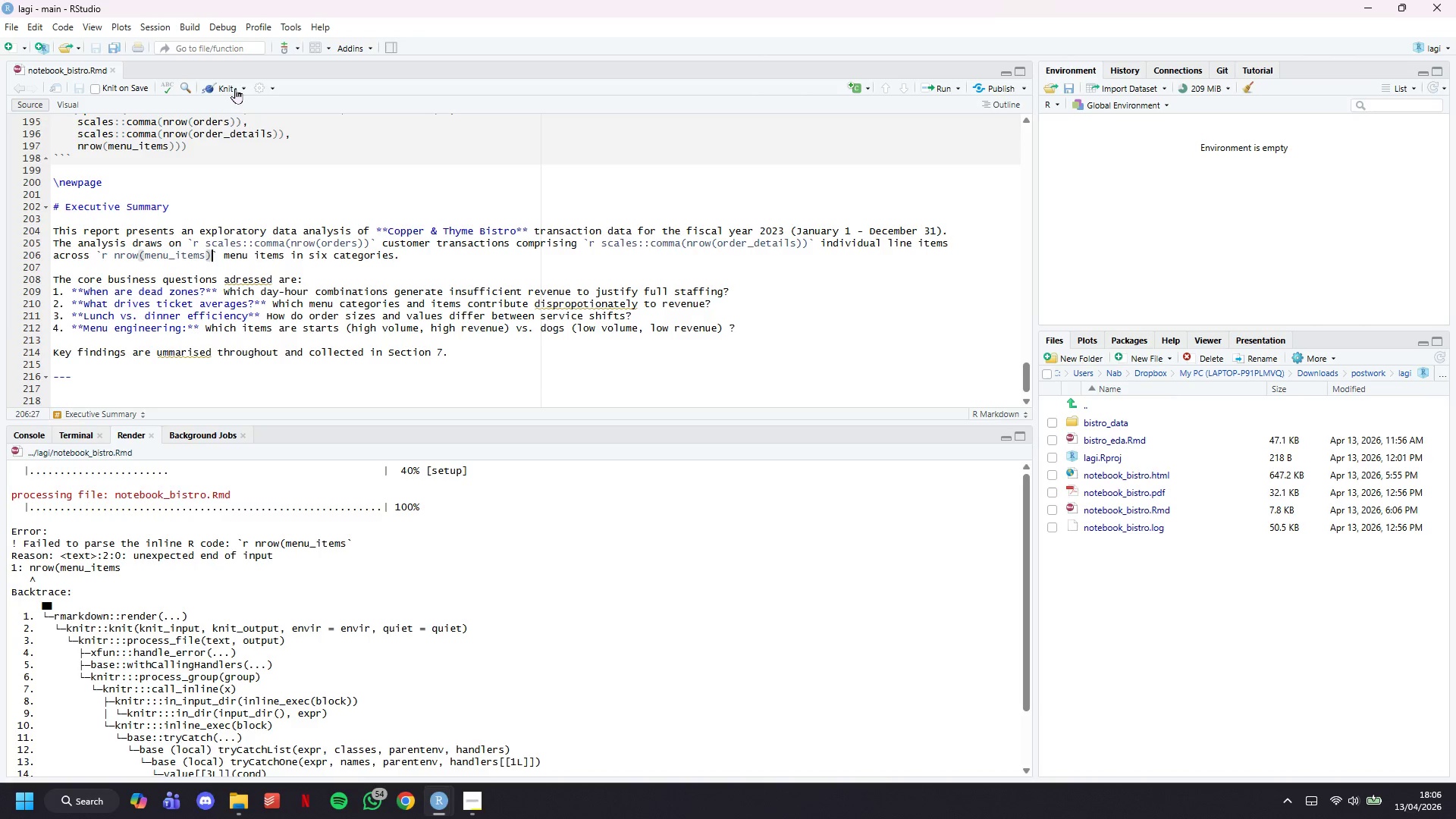 
left_click([231, 88])
 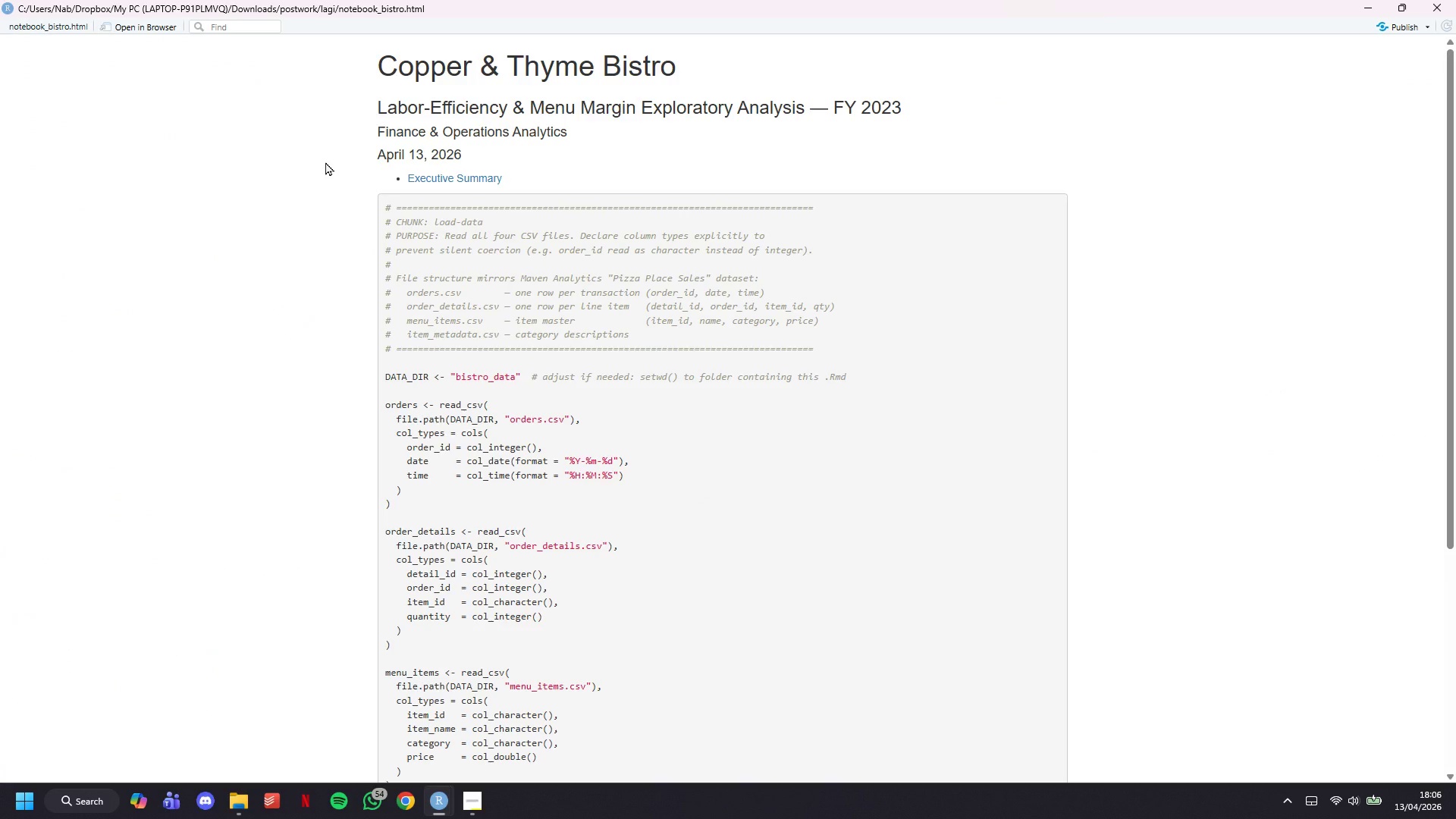 
wait(17.53)
 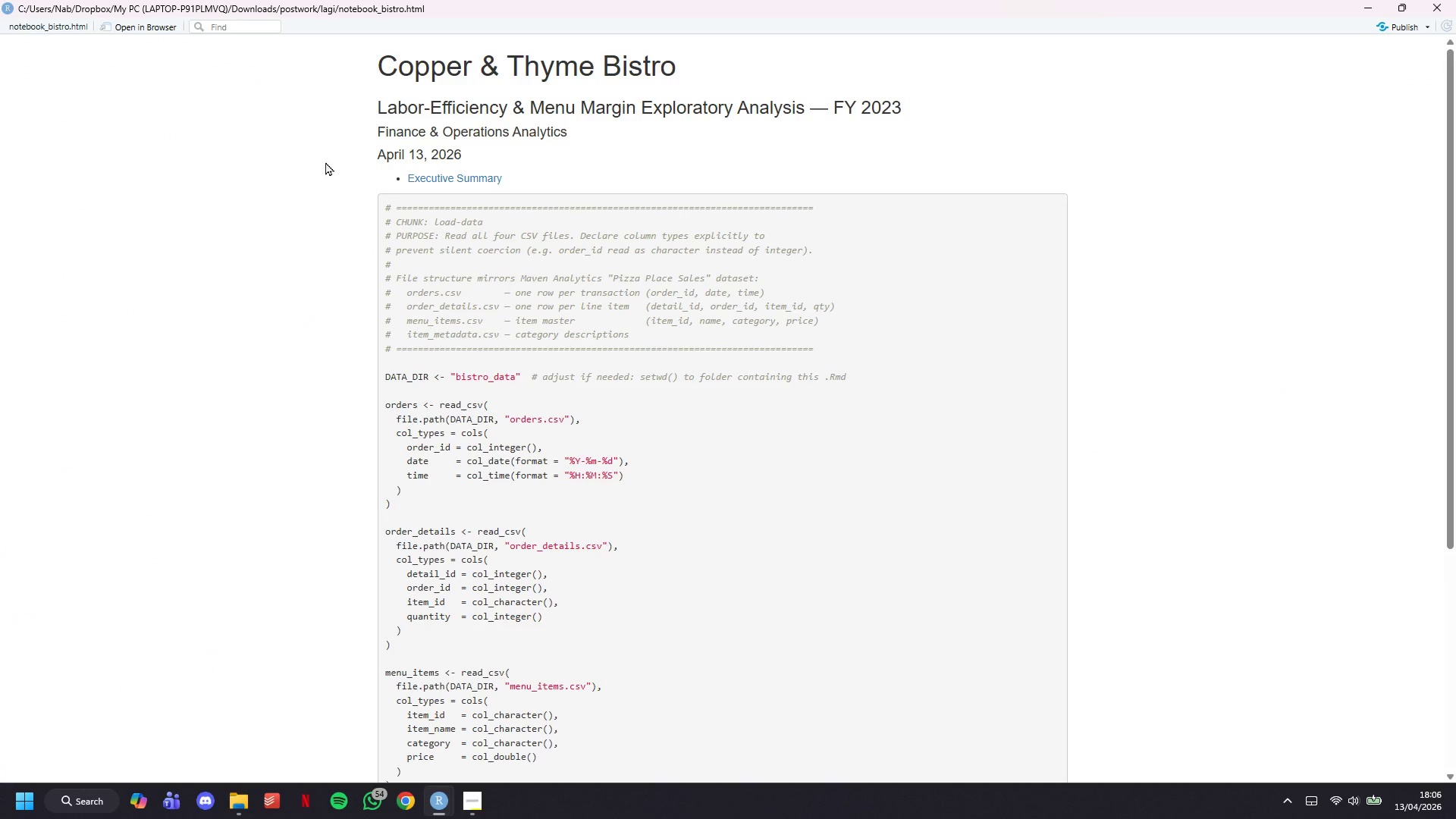 
scroll: coordinate [514, 209], scroll_direction: down, amount: 8.0
 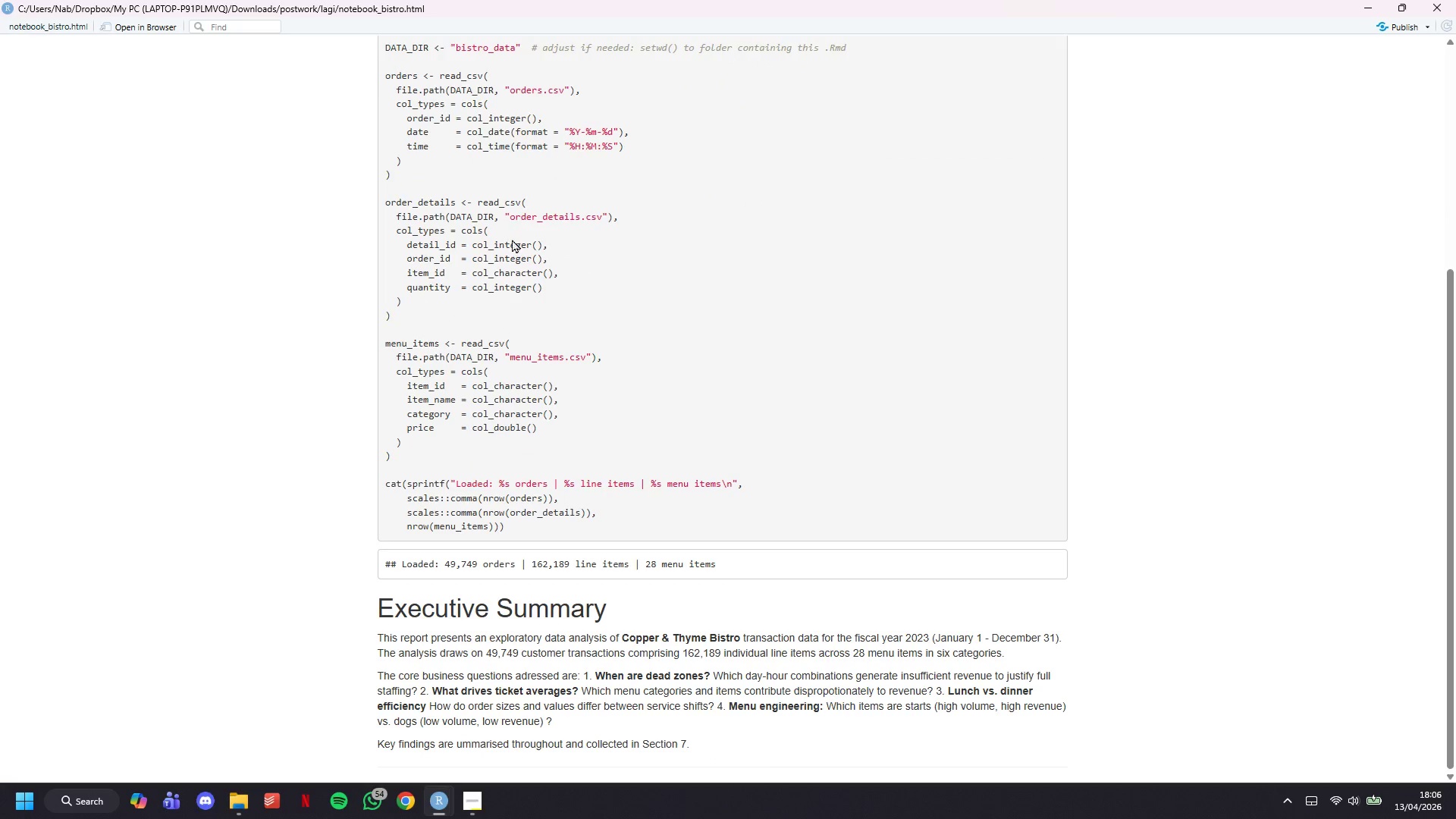 
scroll: coordinate [512, 242], scroll_direction: up, amount: 4.0
 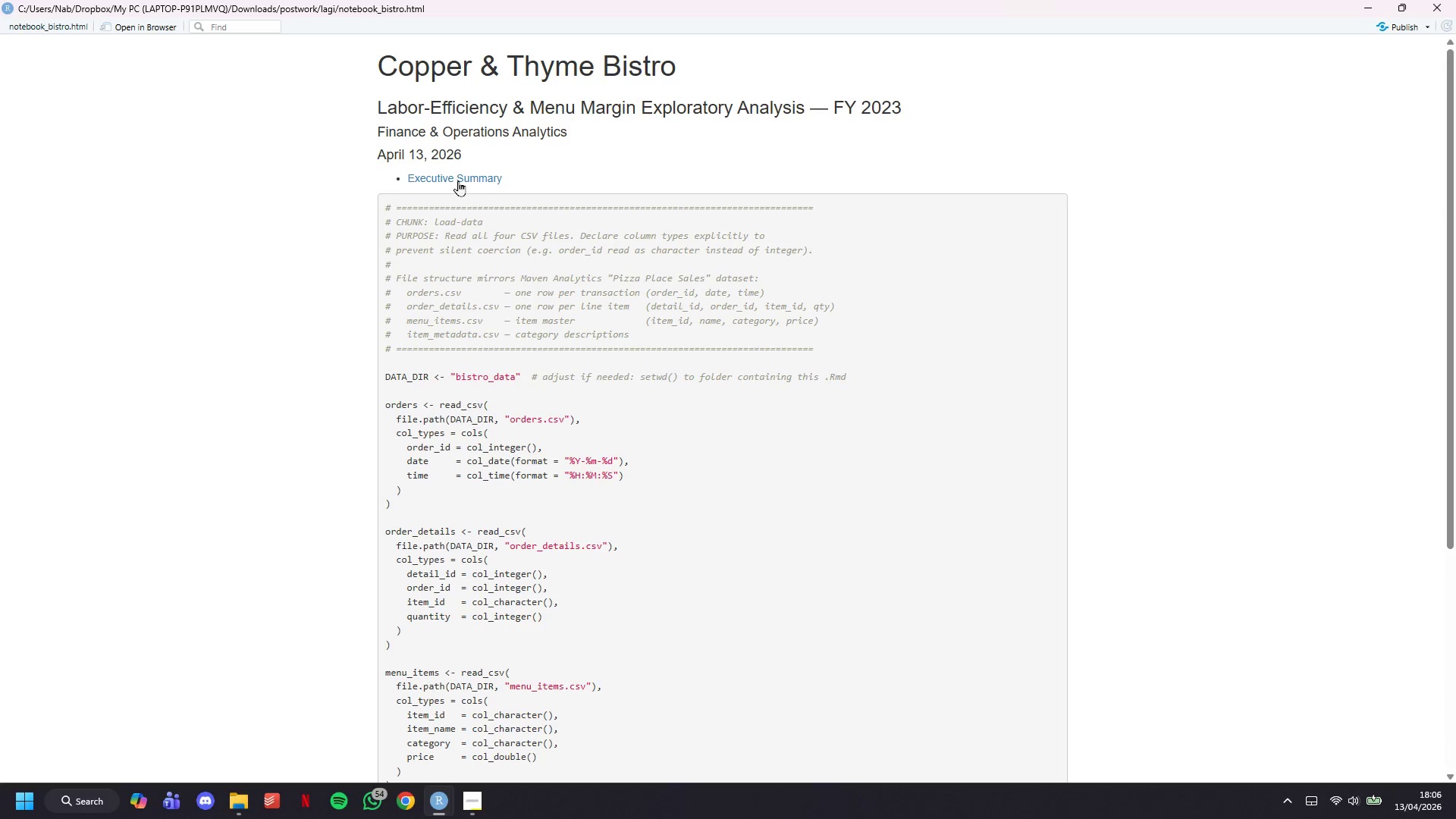 
left_click([458, 180])
 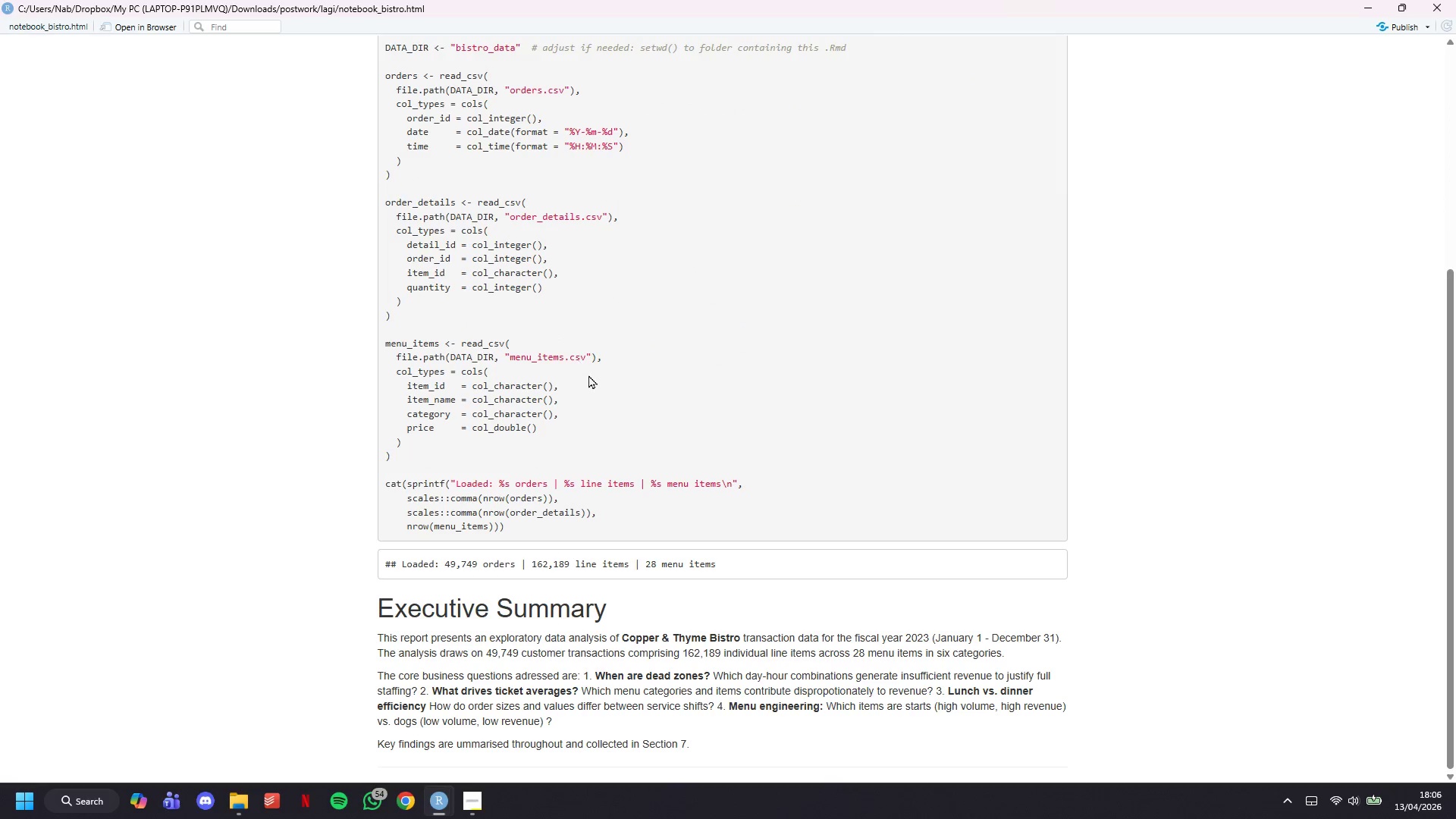 
scroll: coordinate [589, 379], scroll_direction: down, amount: 4.0
 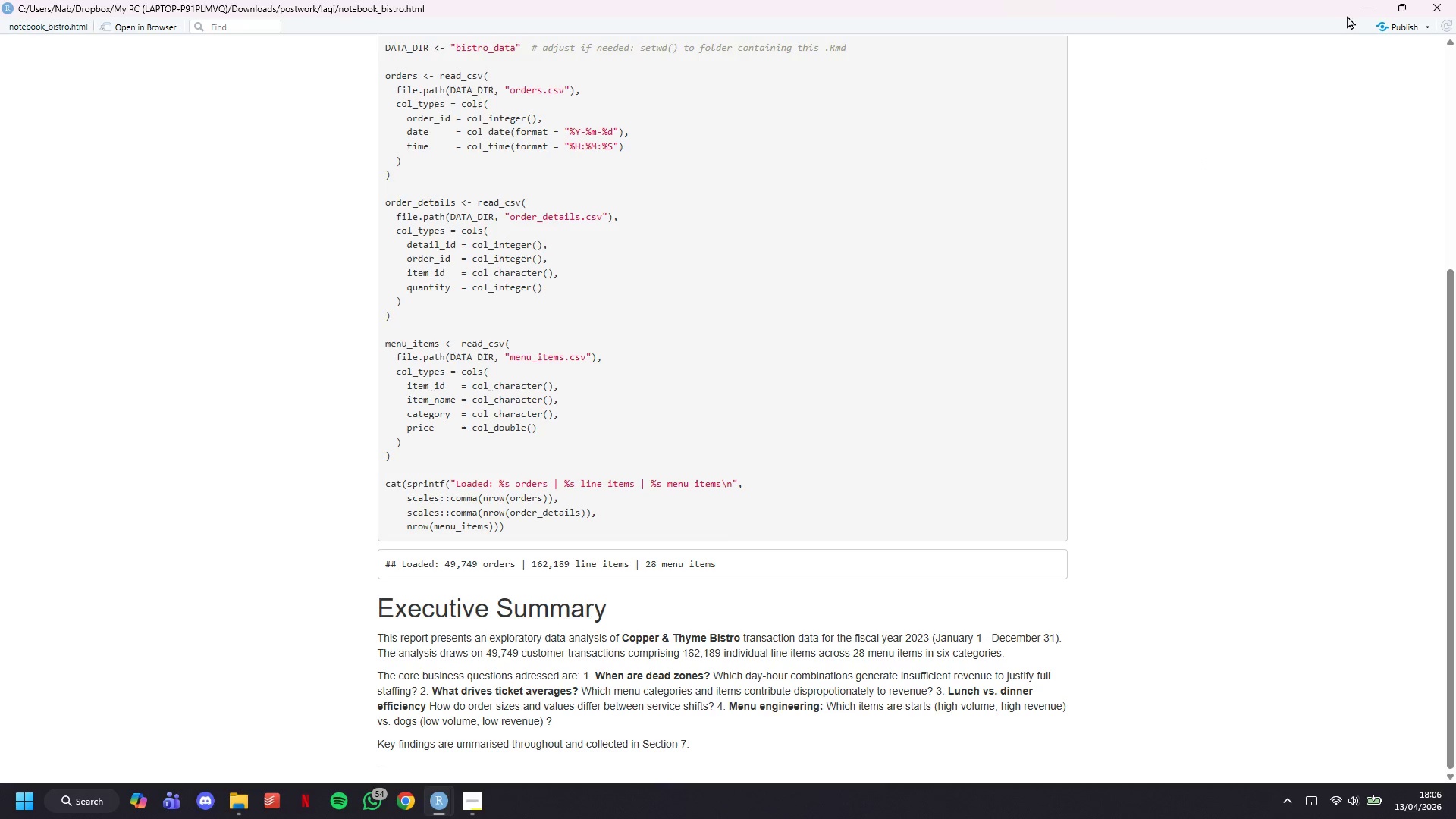 
left_click_drag(start_coordinate=[1358, 4], to_coordinate=[1354, 4])
 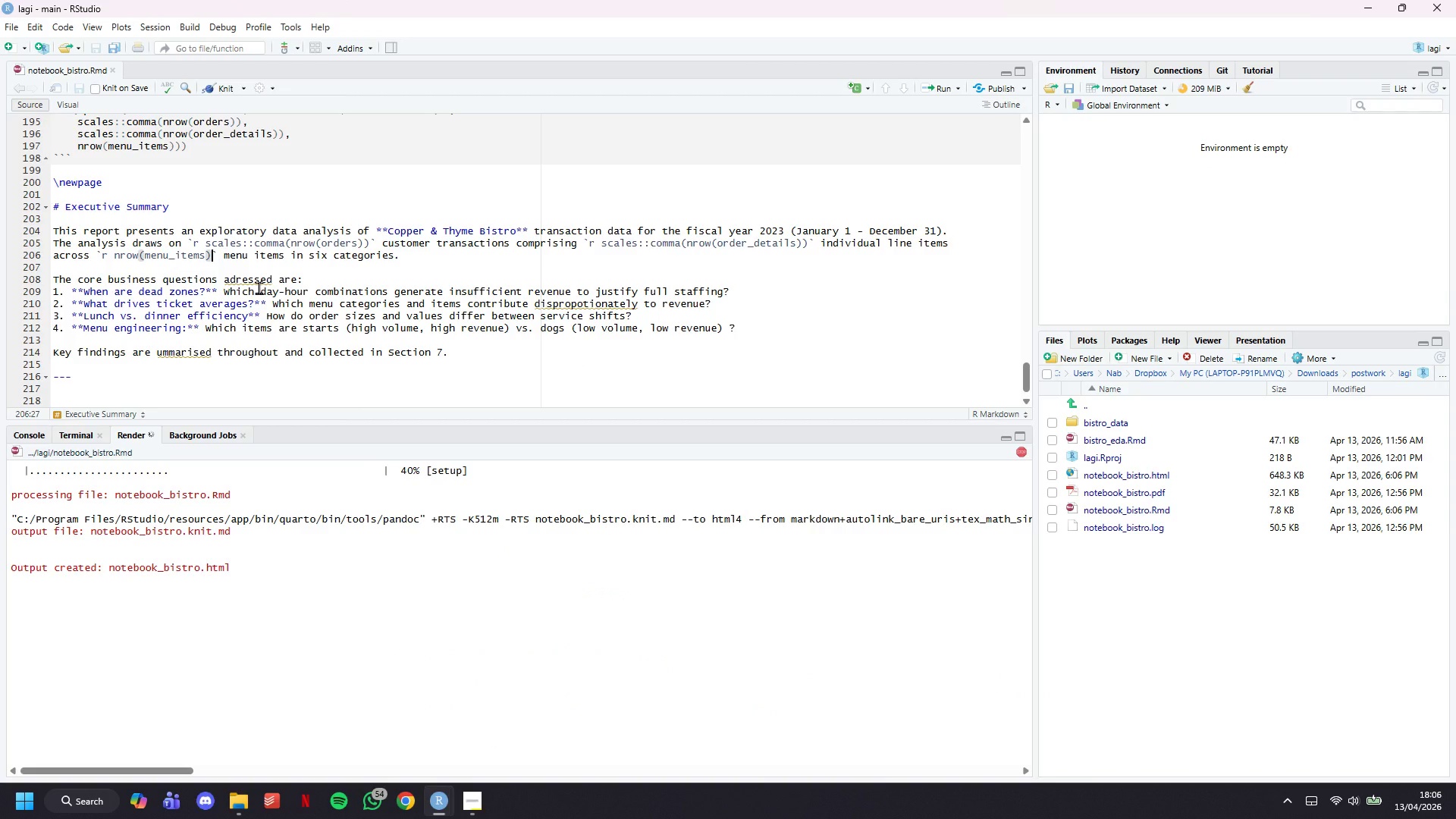 
double_click([329, 282])
 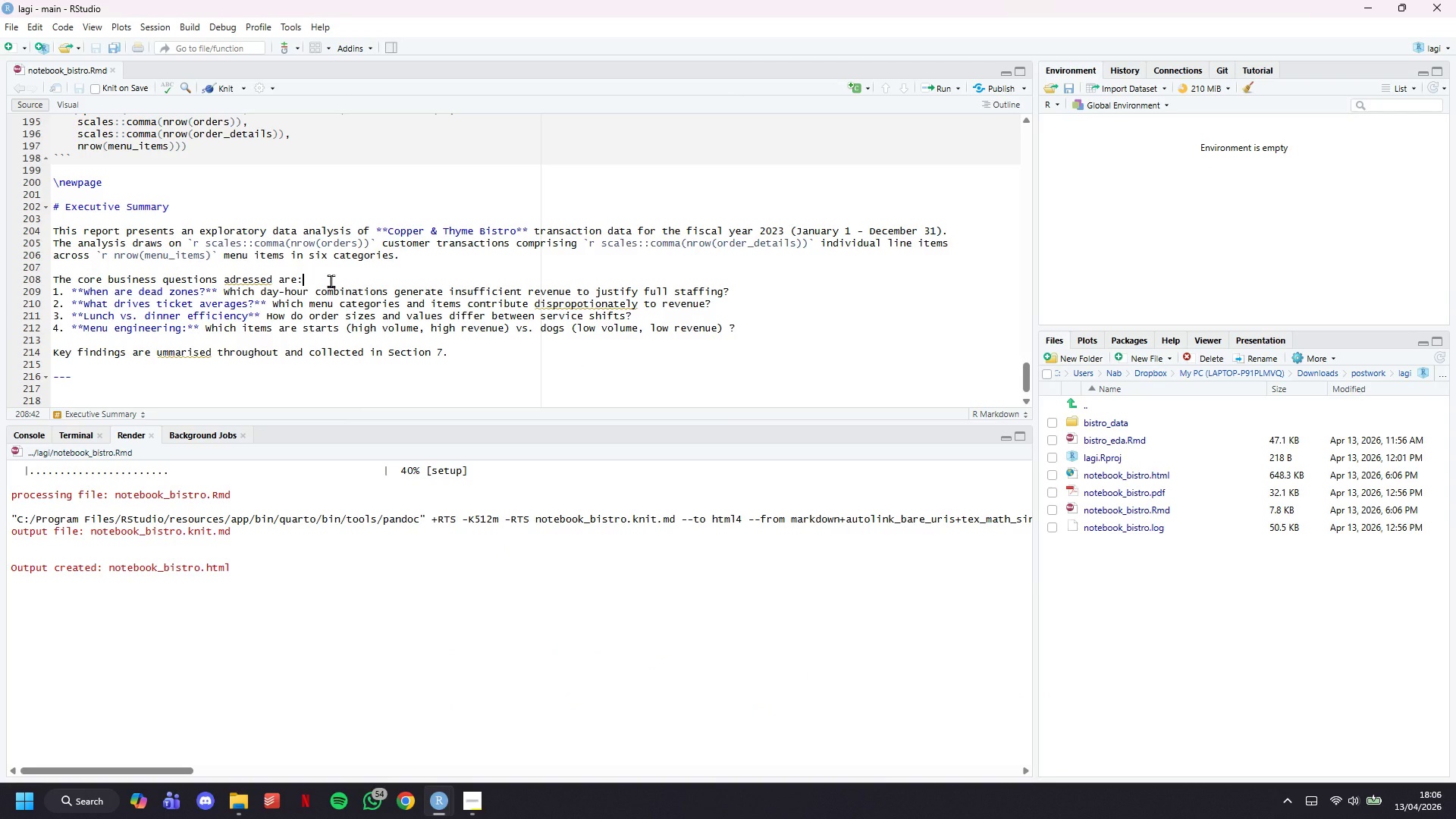 
key(Enter)
 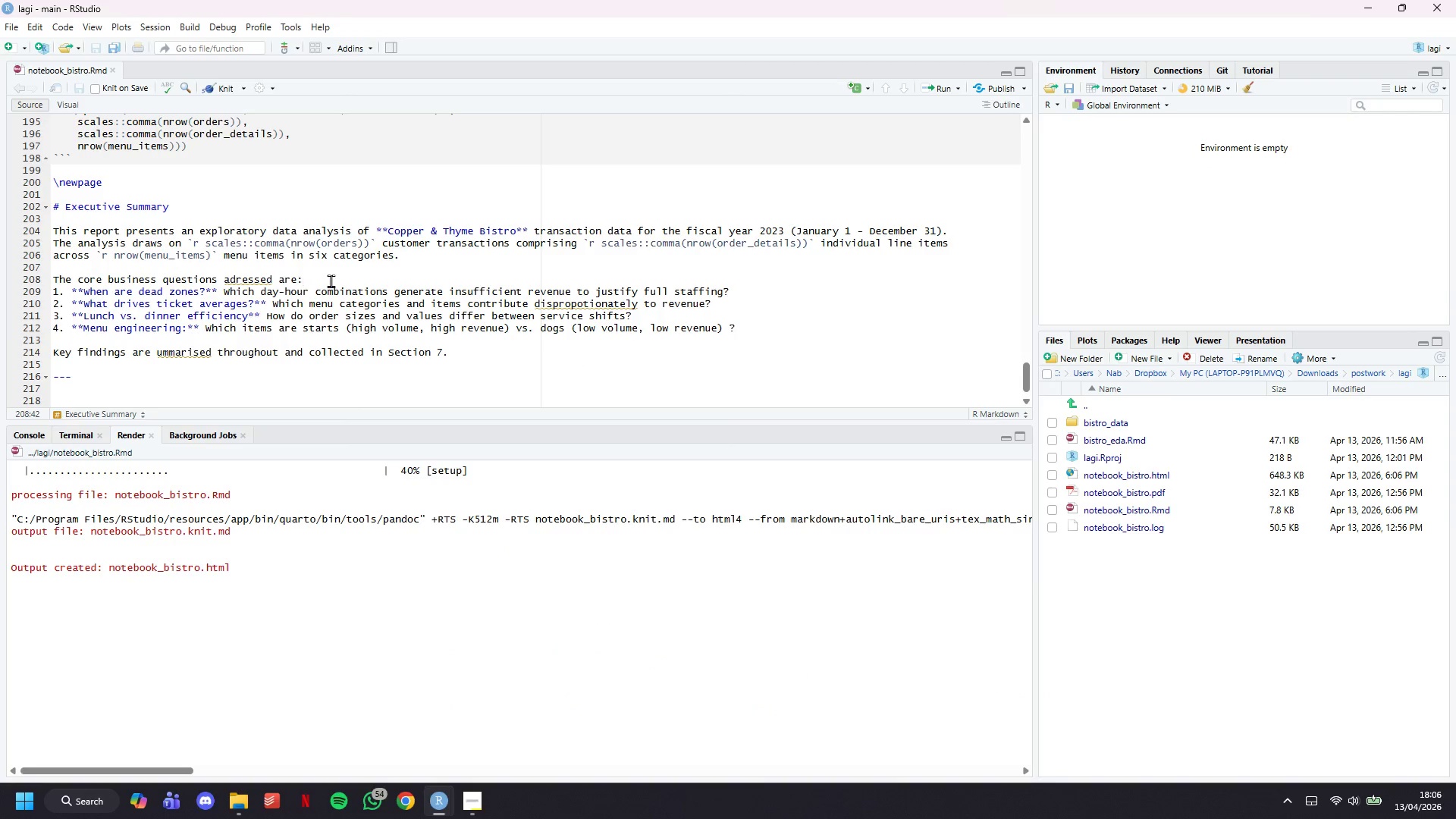 
key(ArrowDown)
 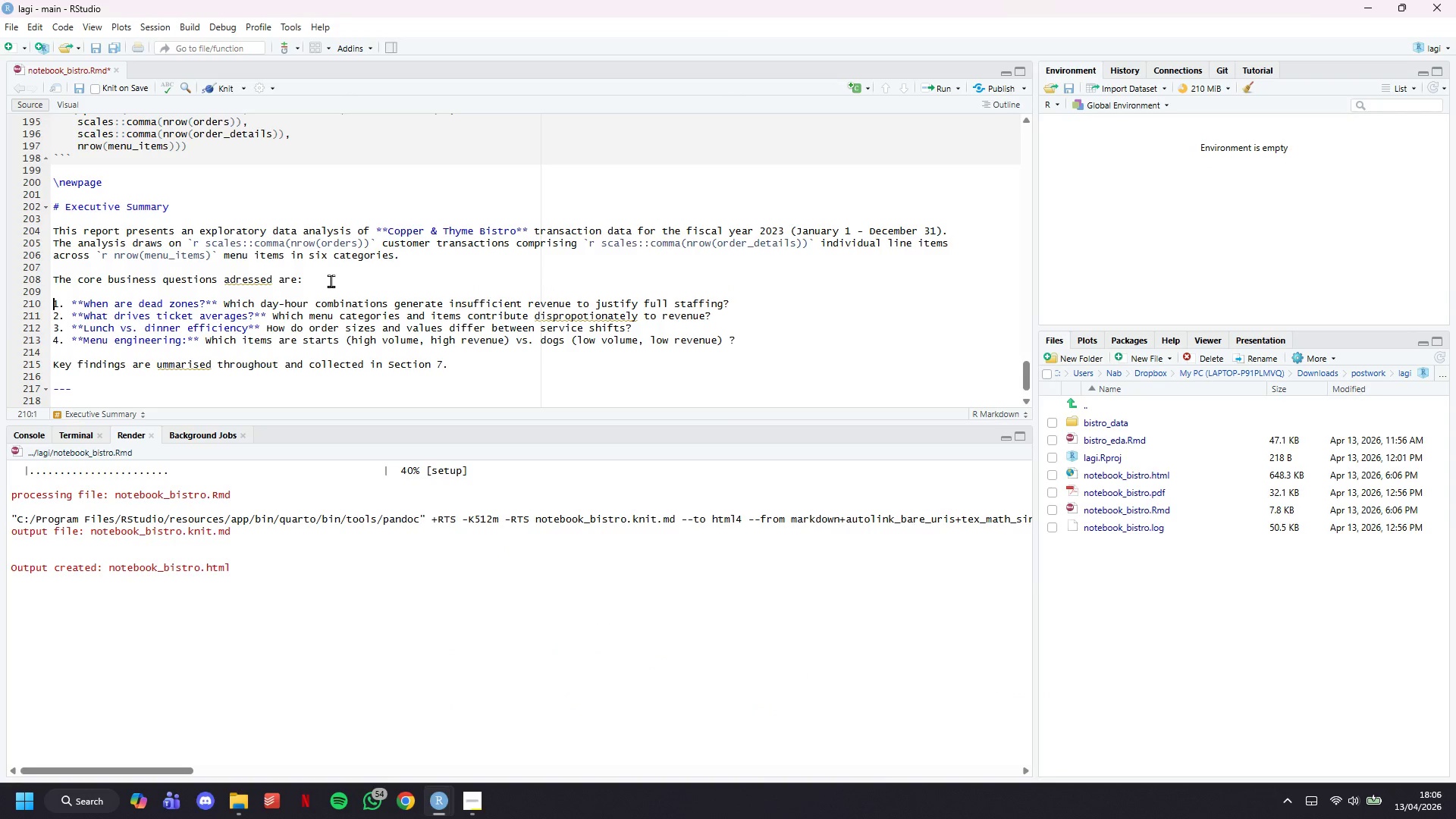 
key(ArrowDown)
 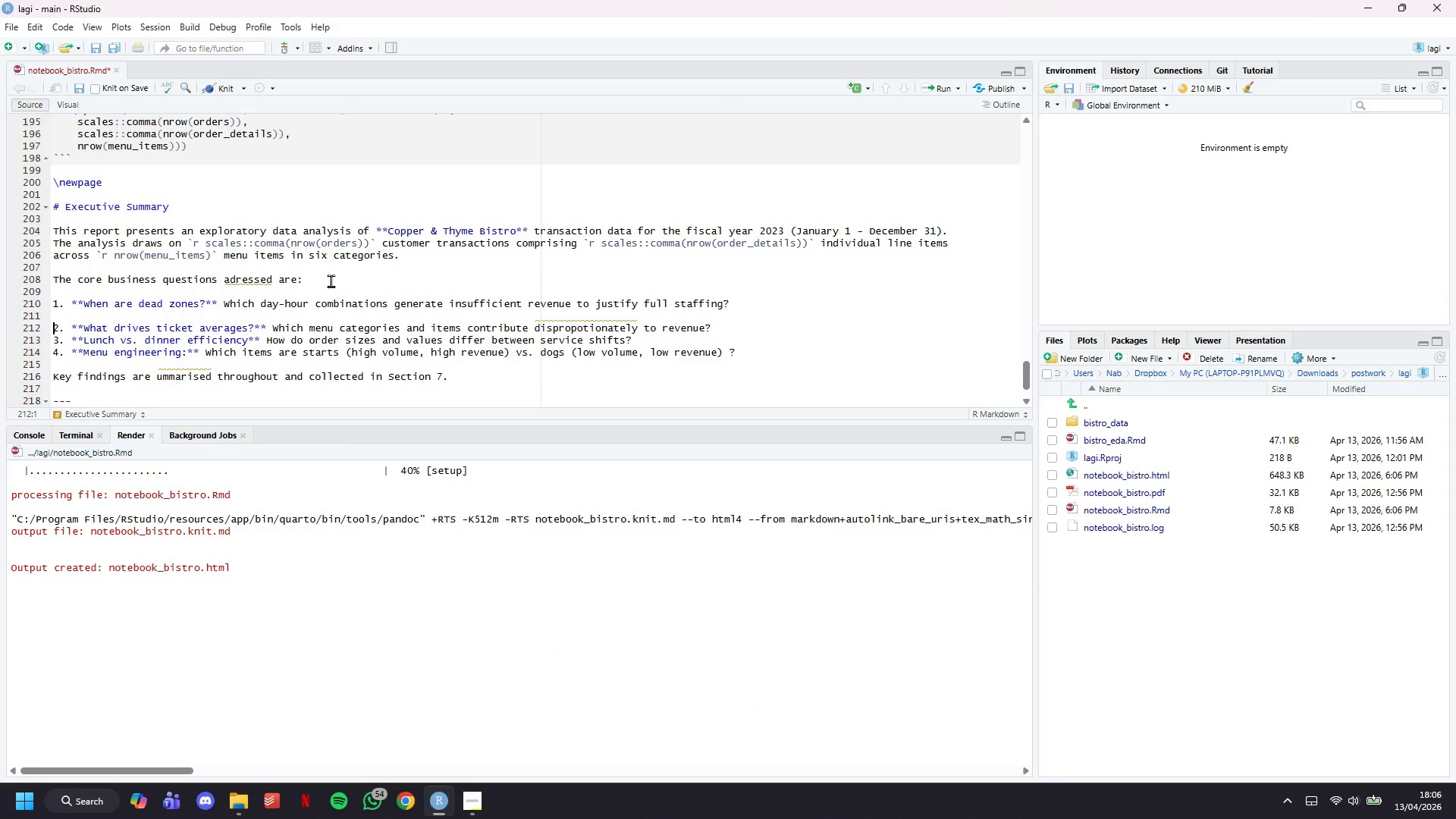 
key(Enter)
 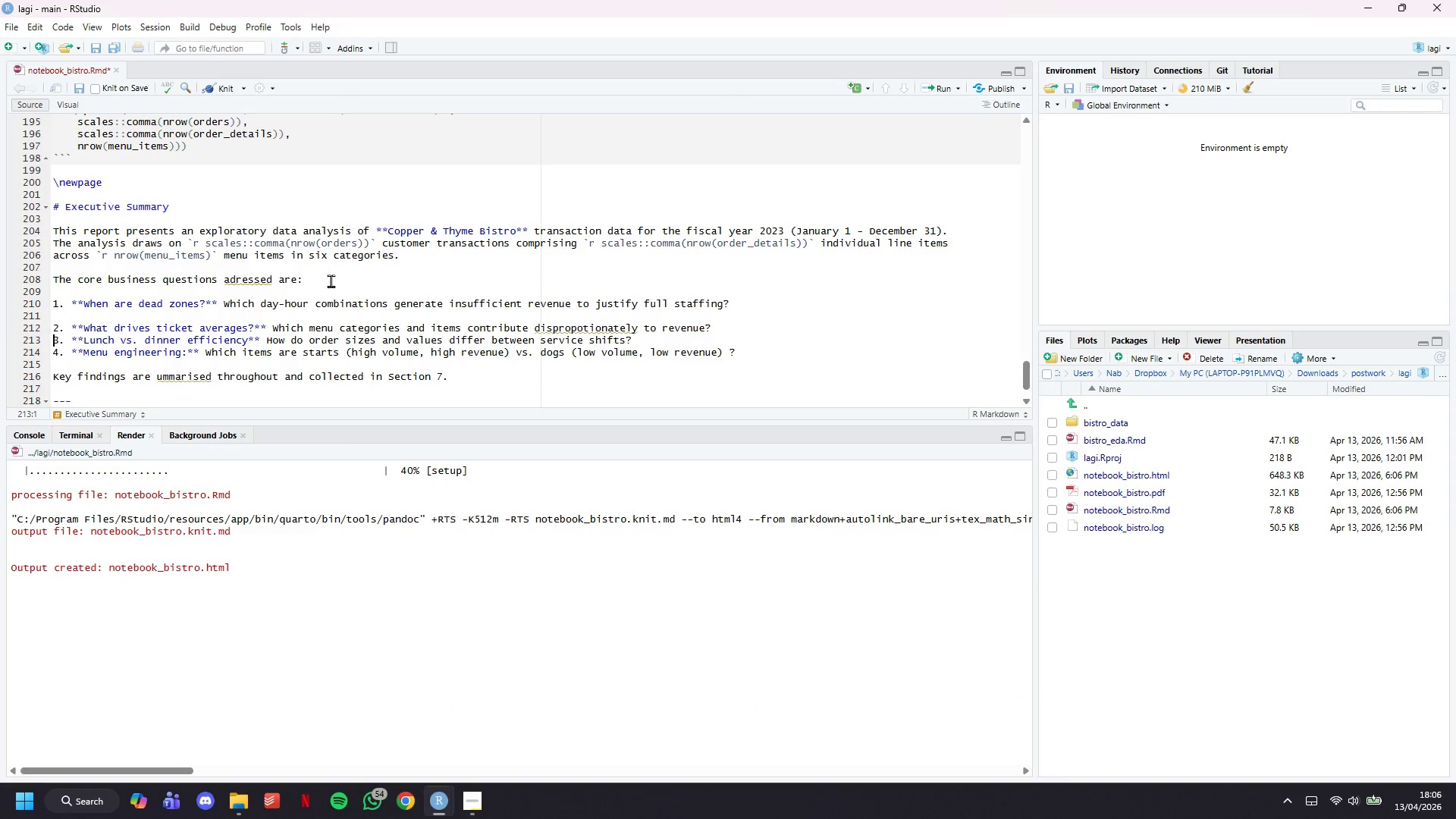 
key(ArrowDown)
 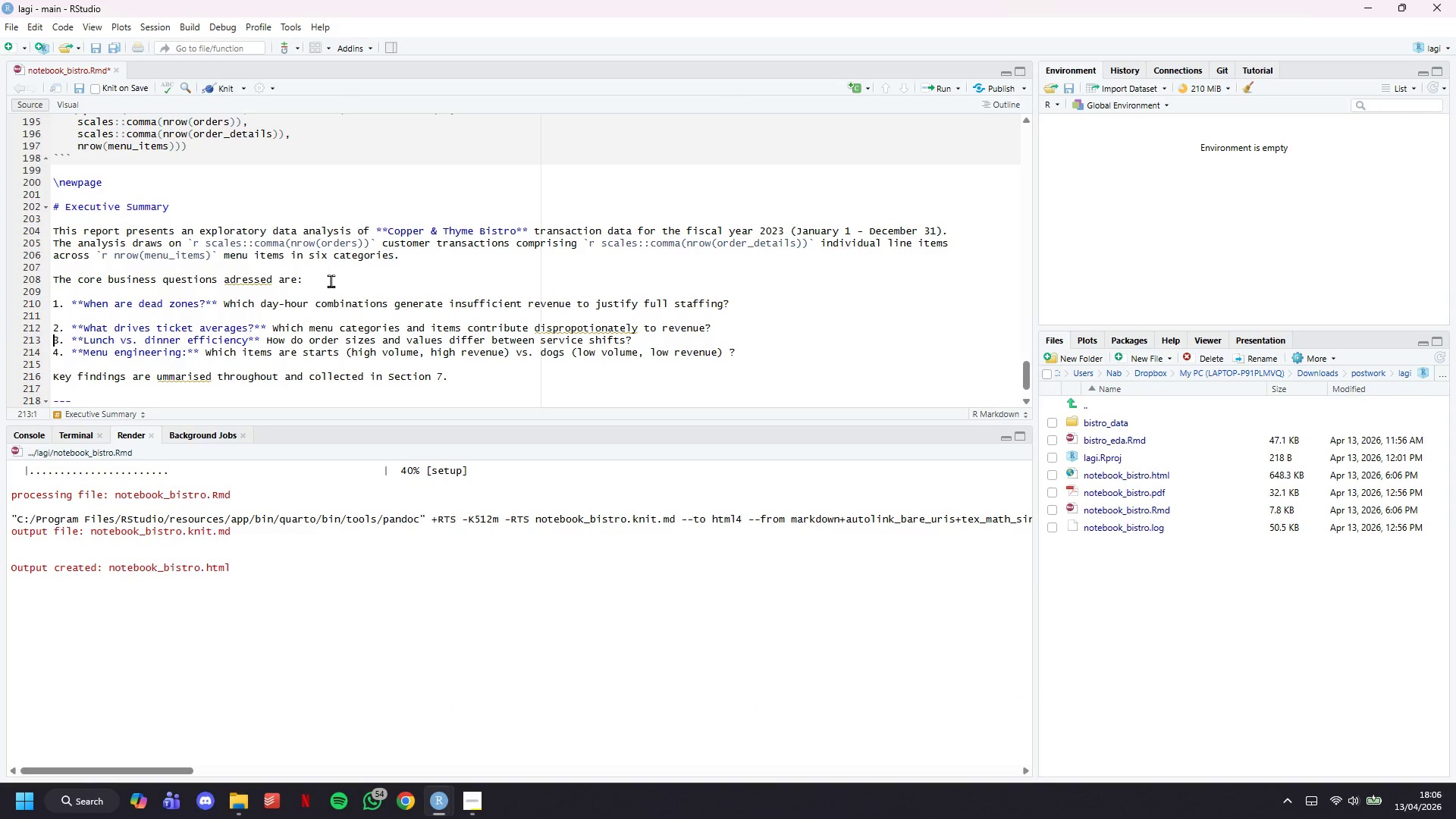 
key(Enter)
 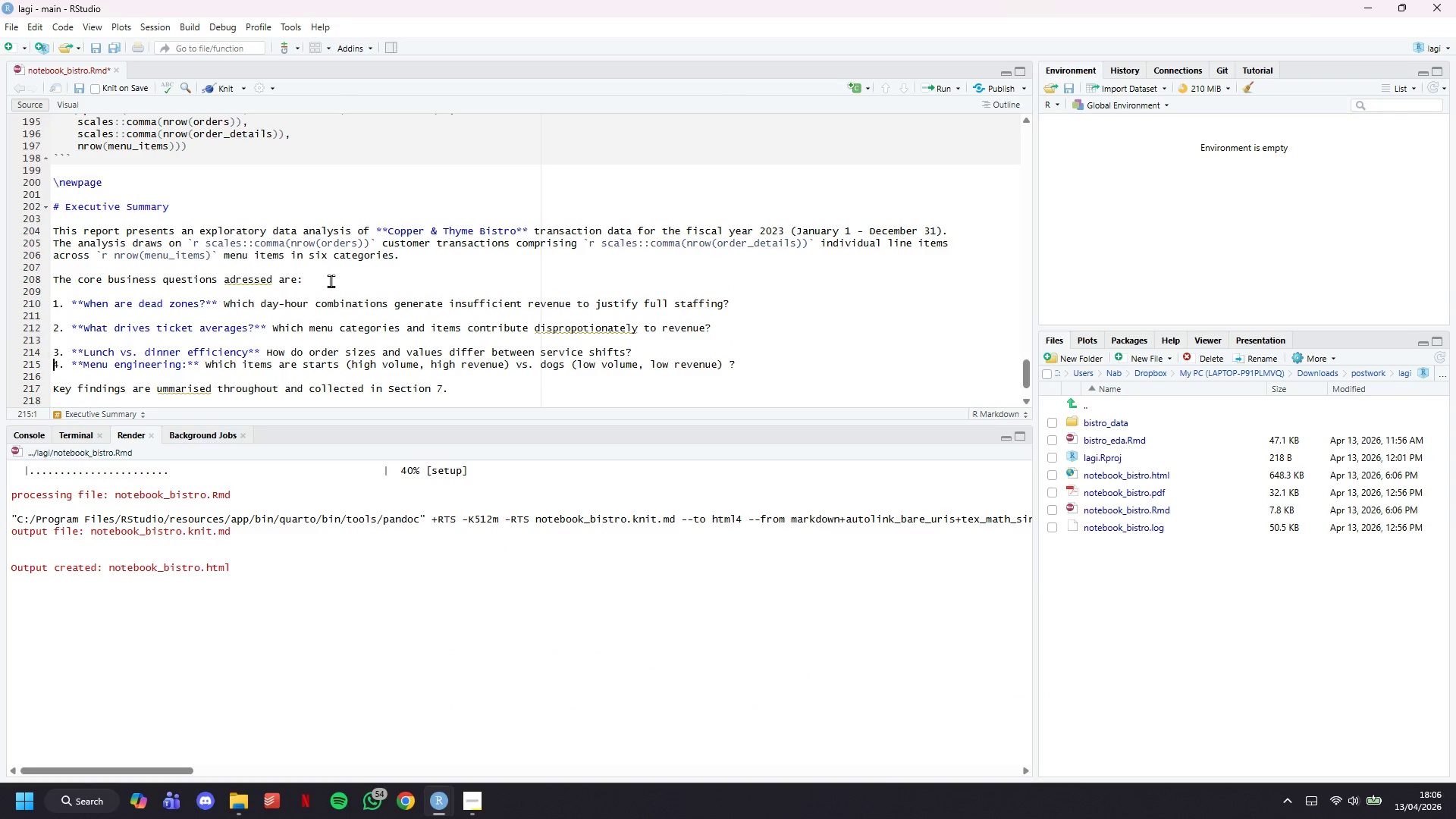 
key(ArrowDown)
 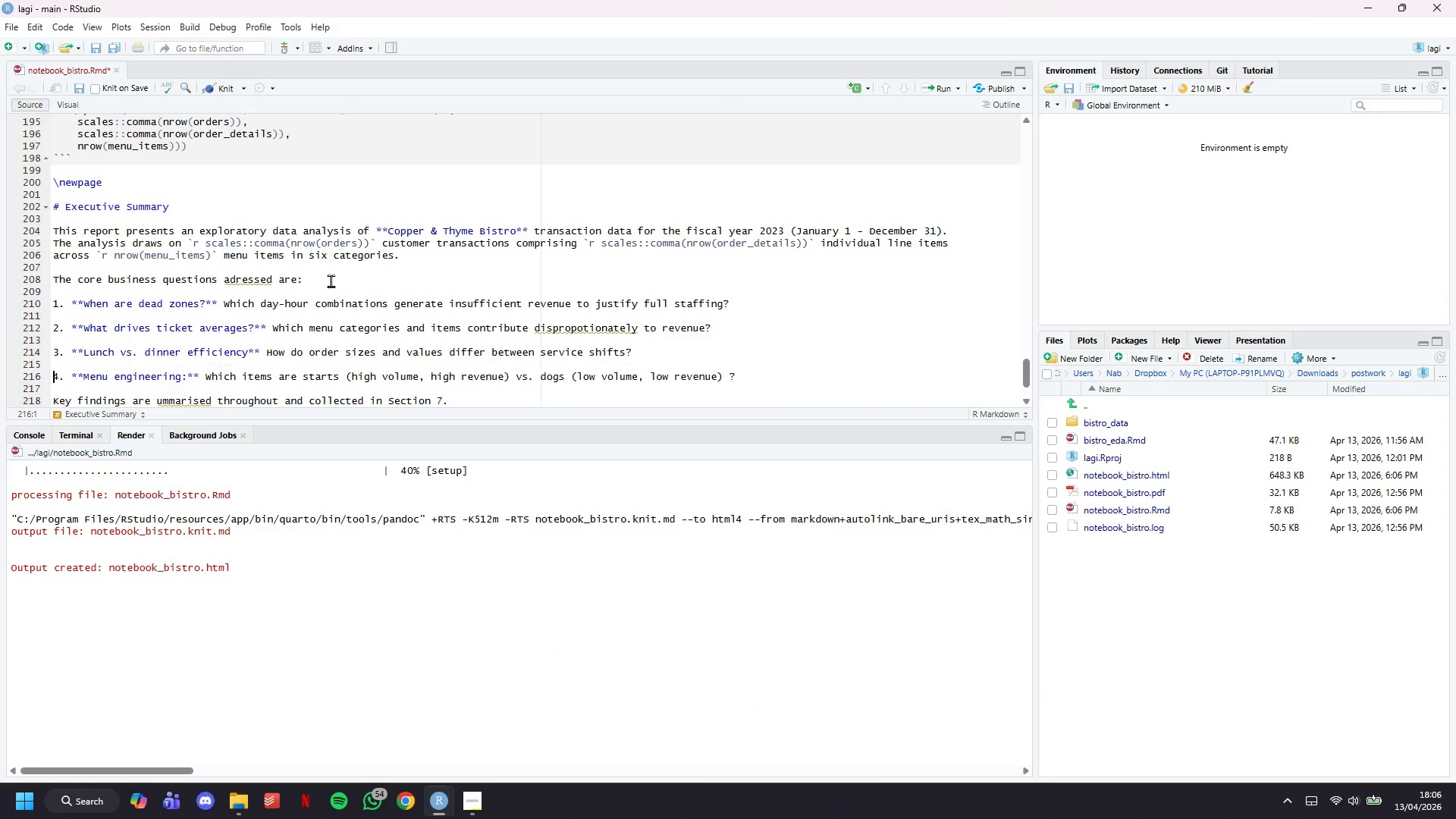 
key(Enter)
 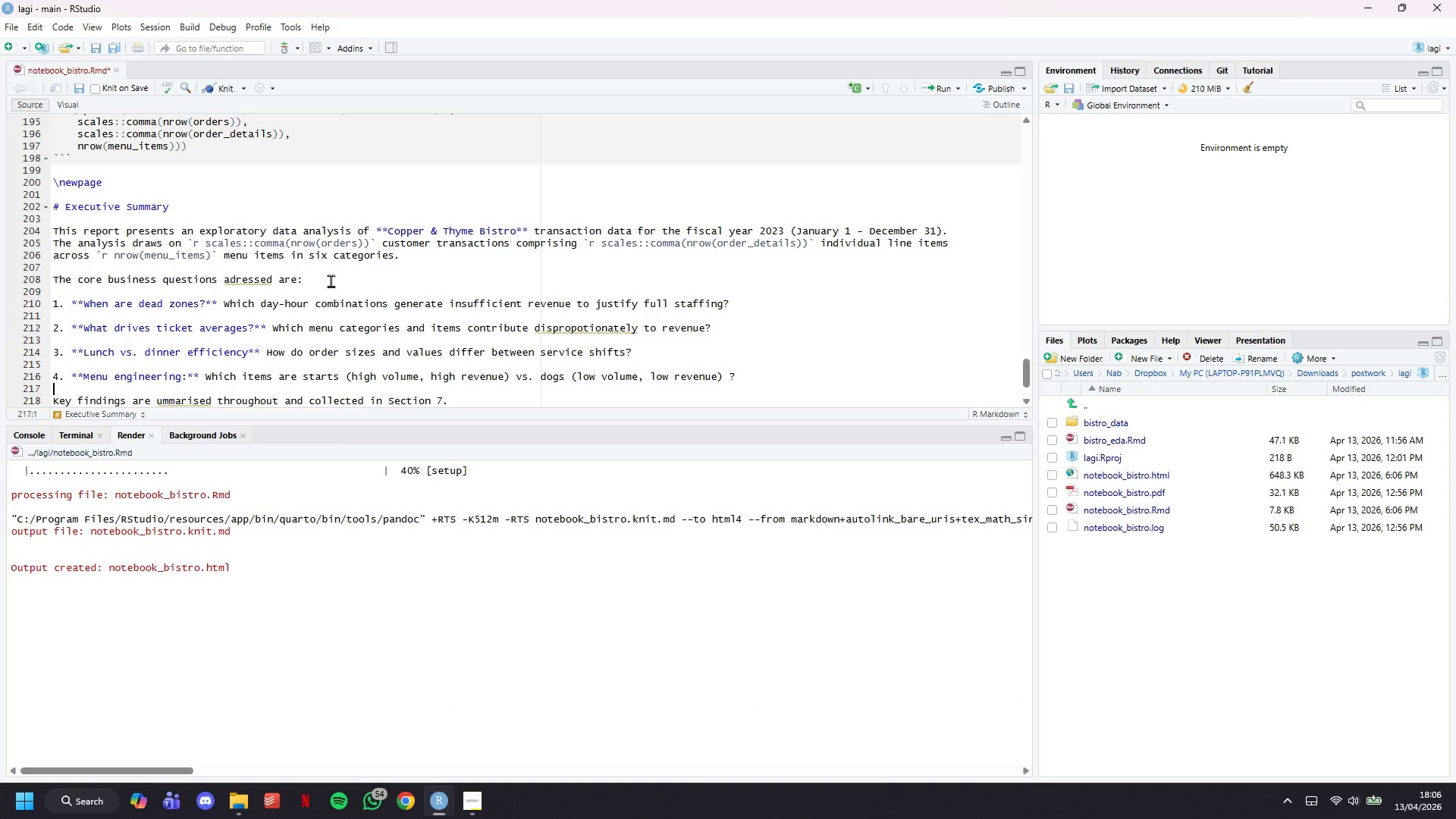 
key(ArrowDown)
 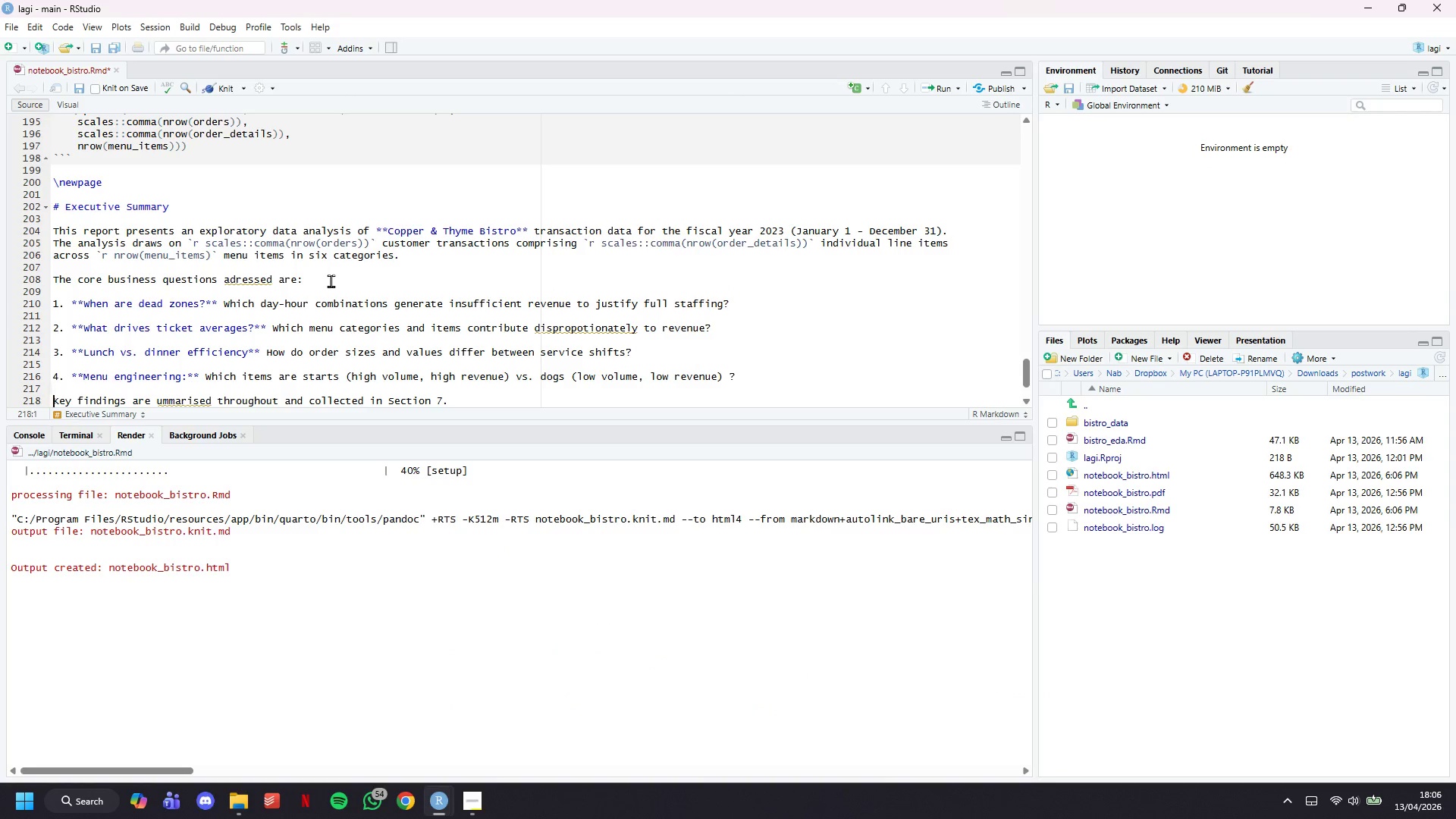 
key(ArrowDown)
 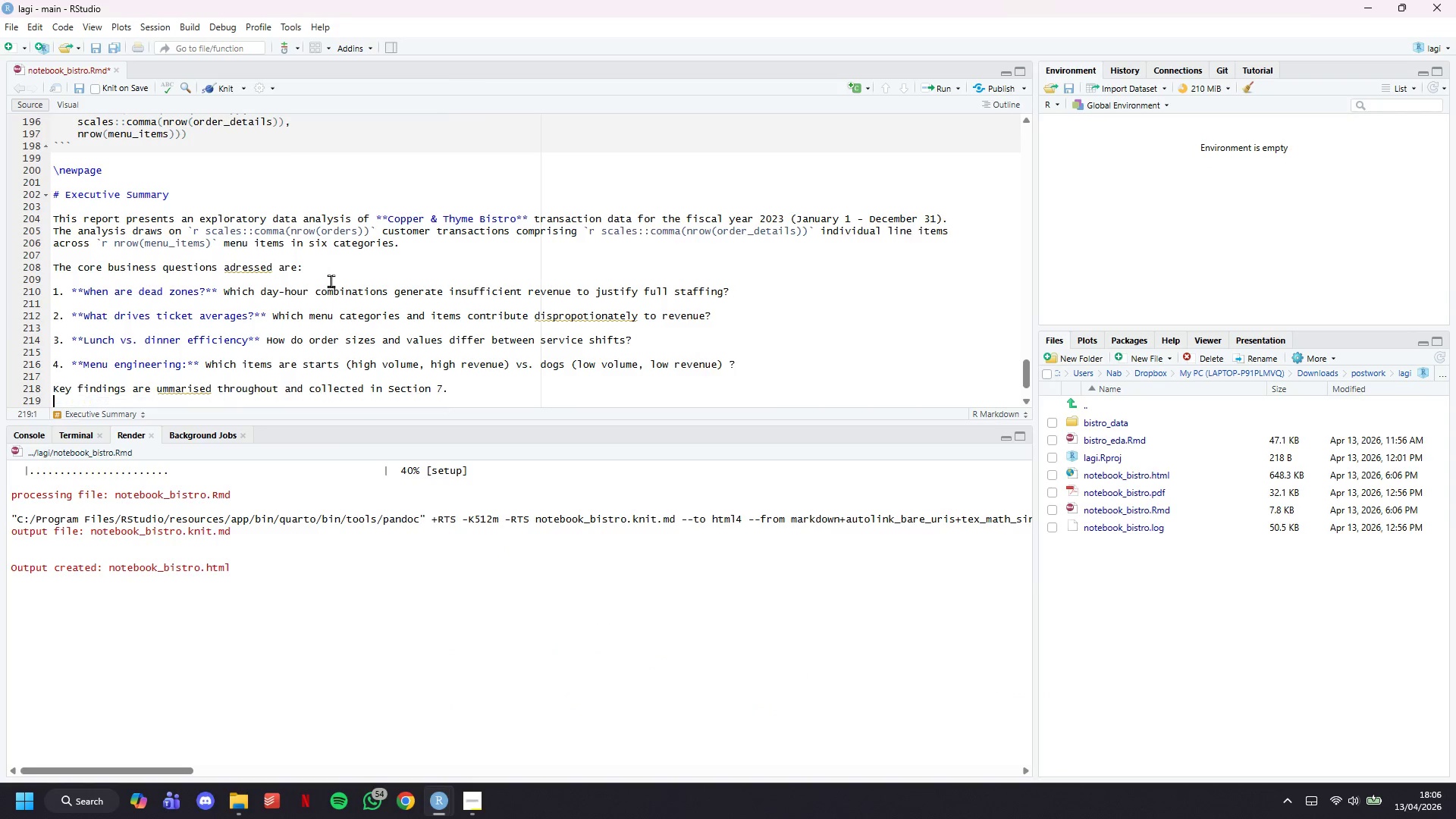 
key(ArrowDown)
 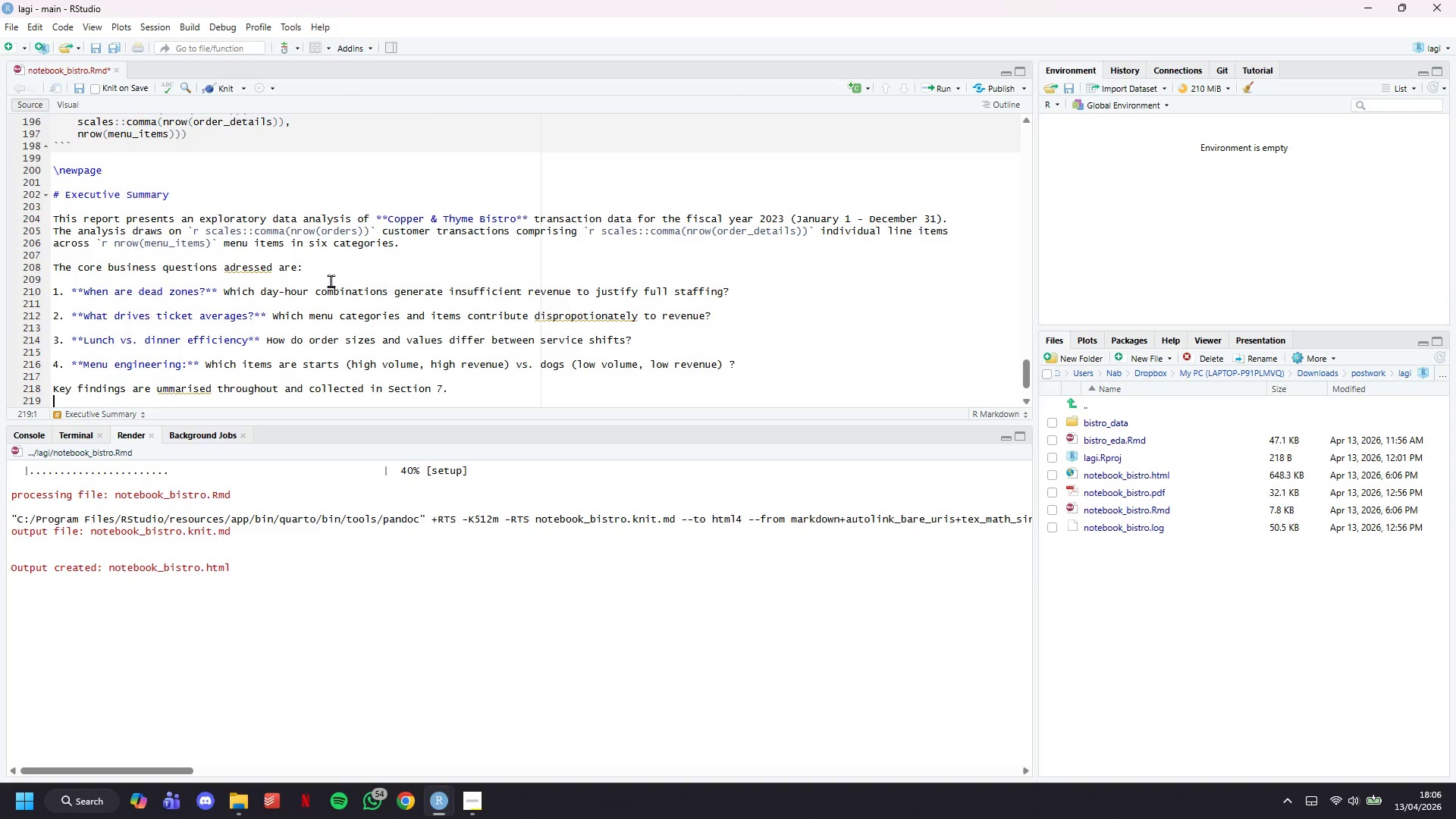 
key(Control+S)
 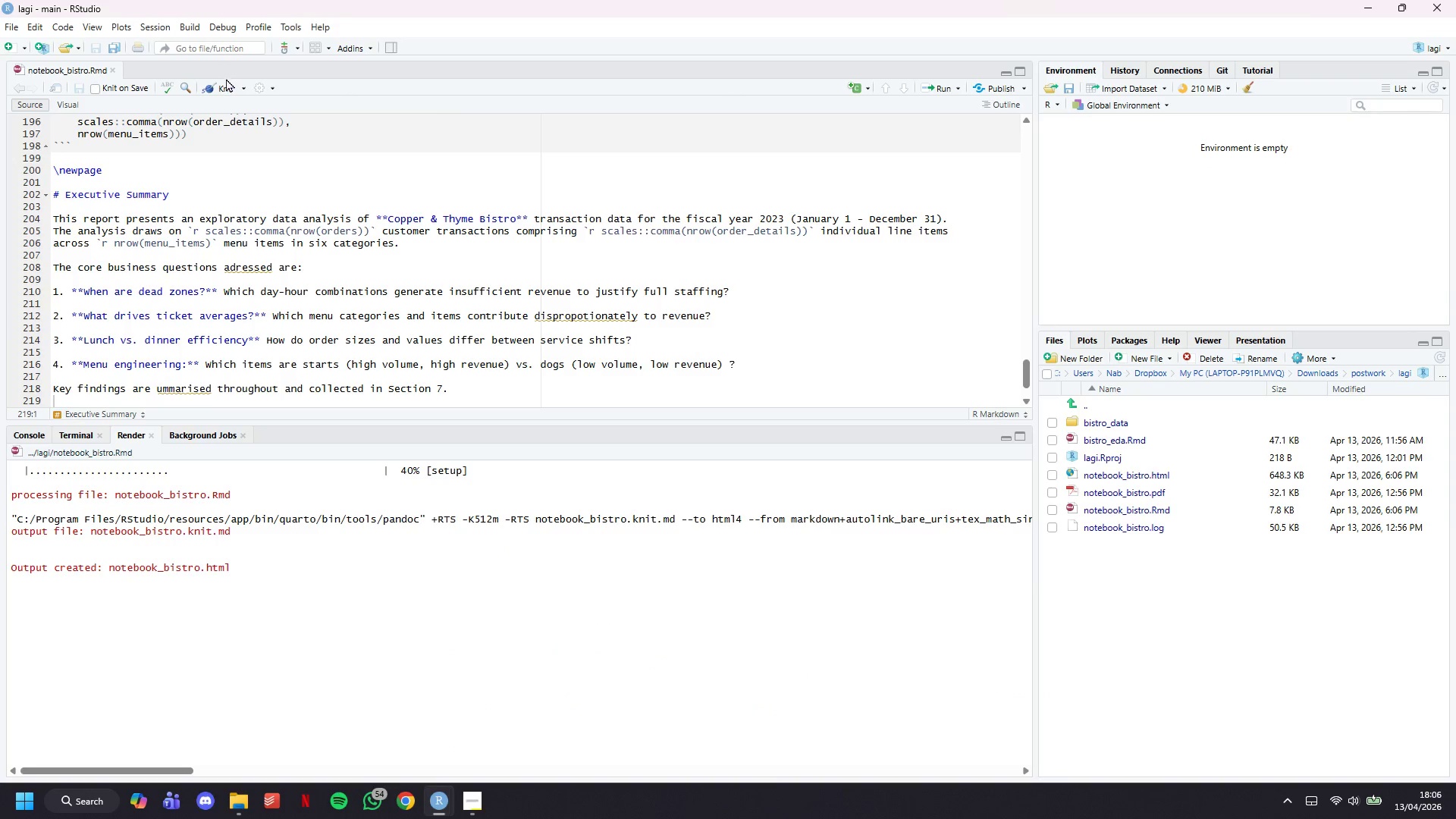 
double_click([226, 84])
 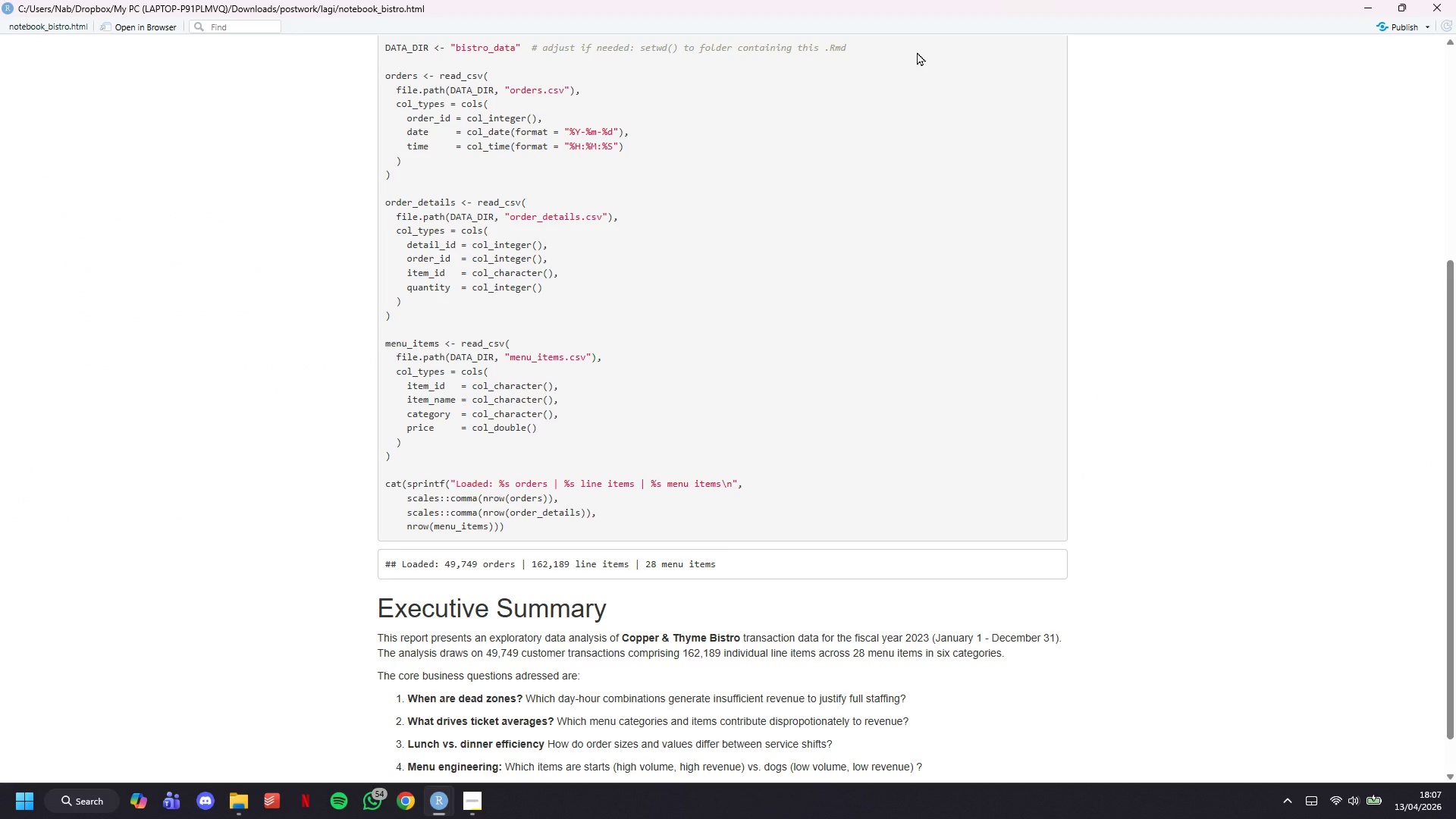 
wait(62.56)
 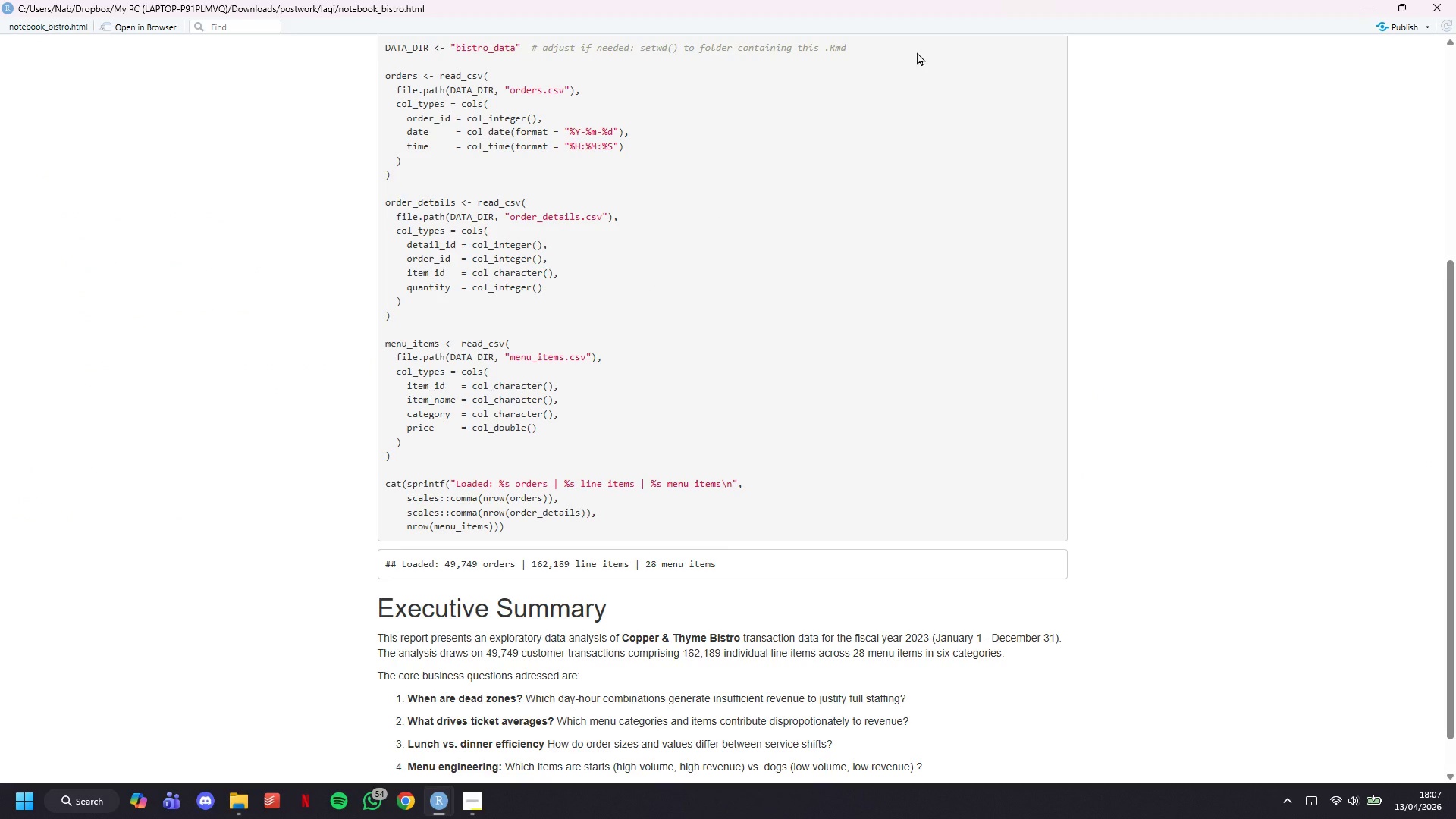 
scroll: coordinate [554, 223], scroll_direction: down, amount: 11.0
 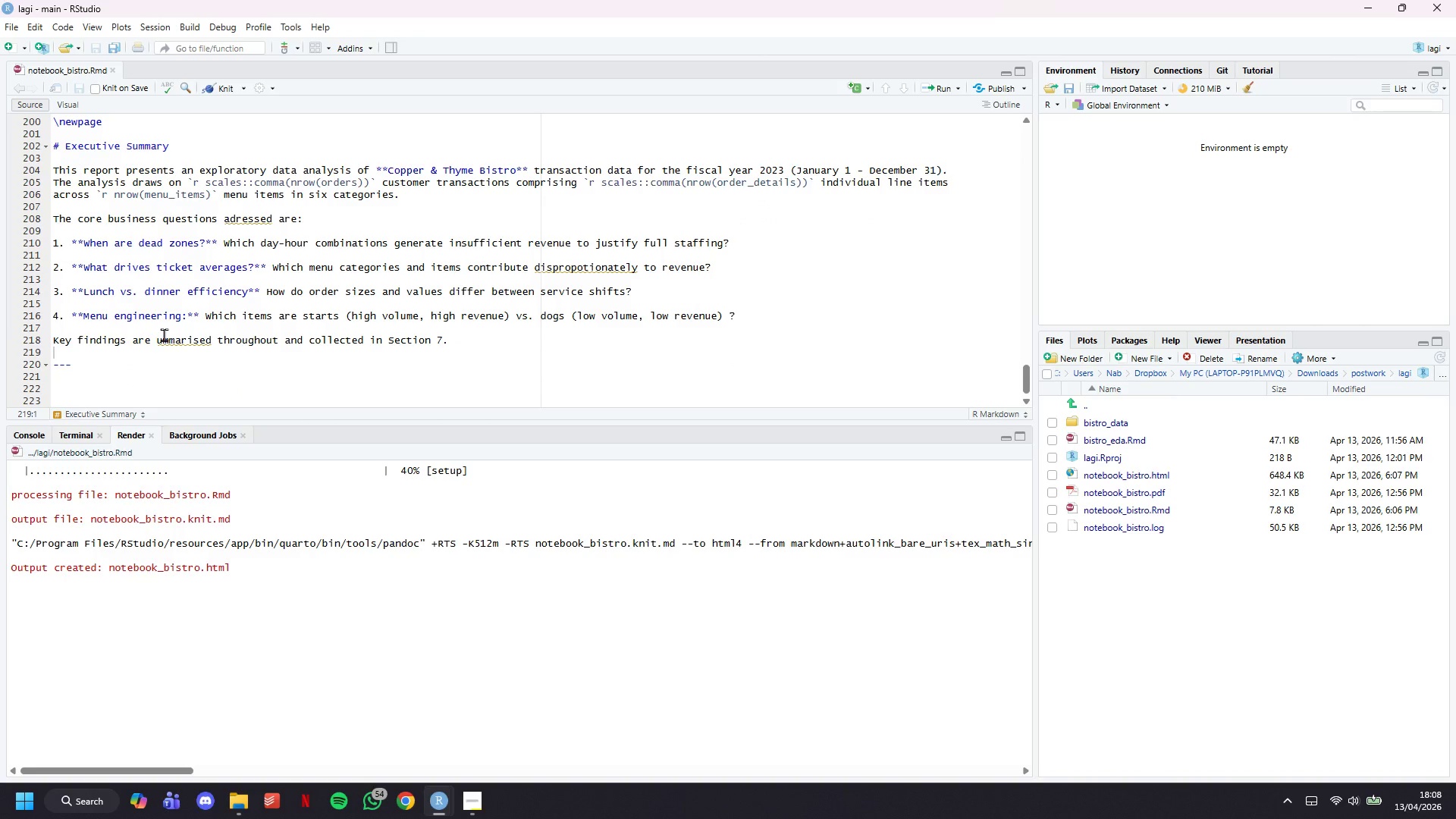 
left_click([162, 342])
 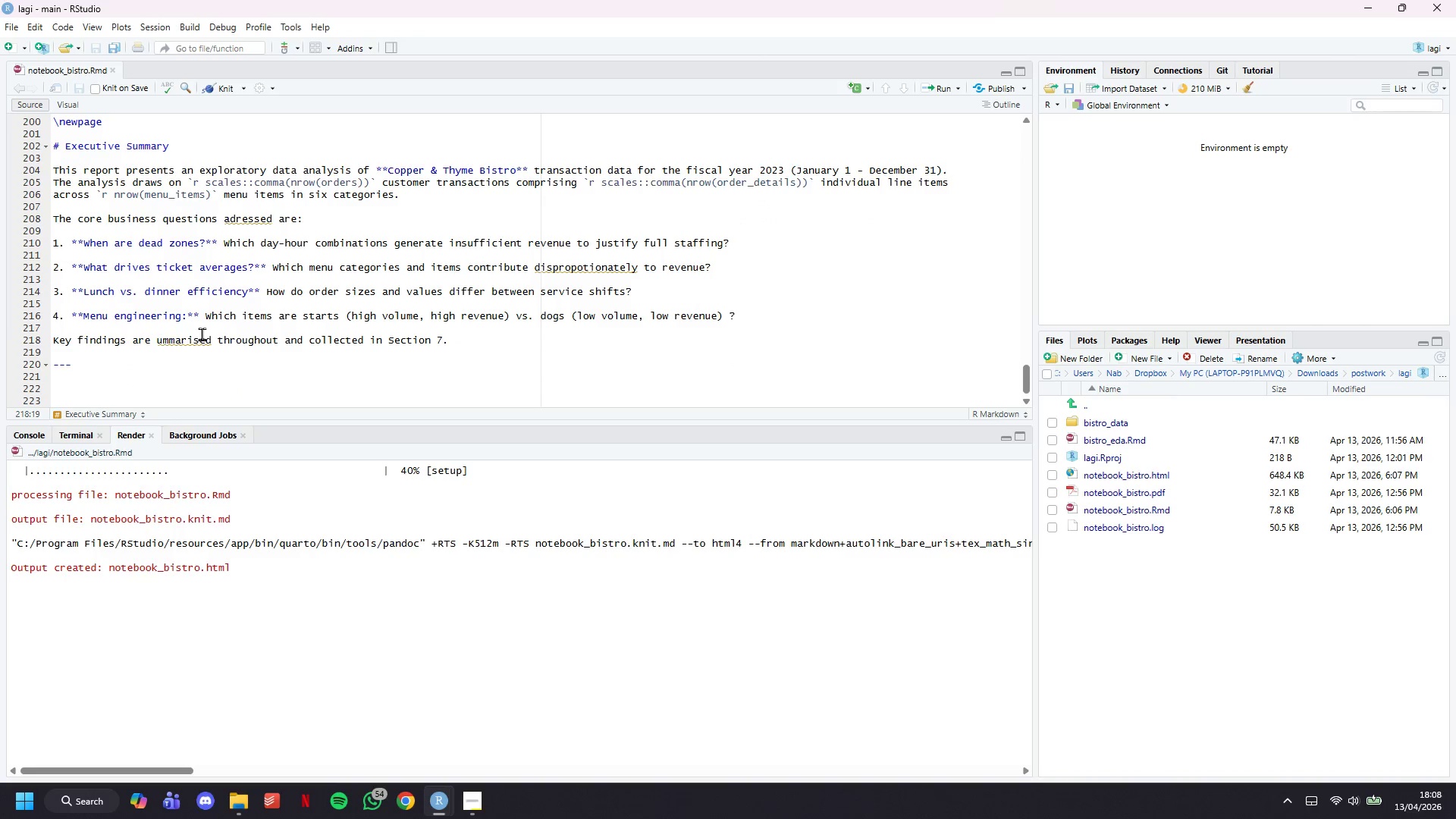 
key(ArrowLeft)
 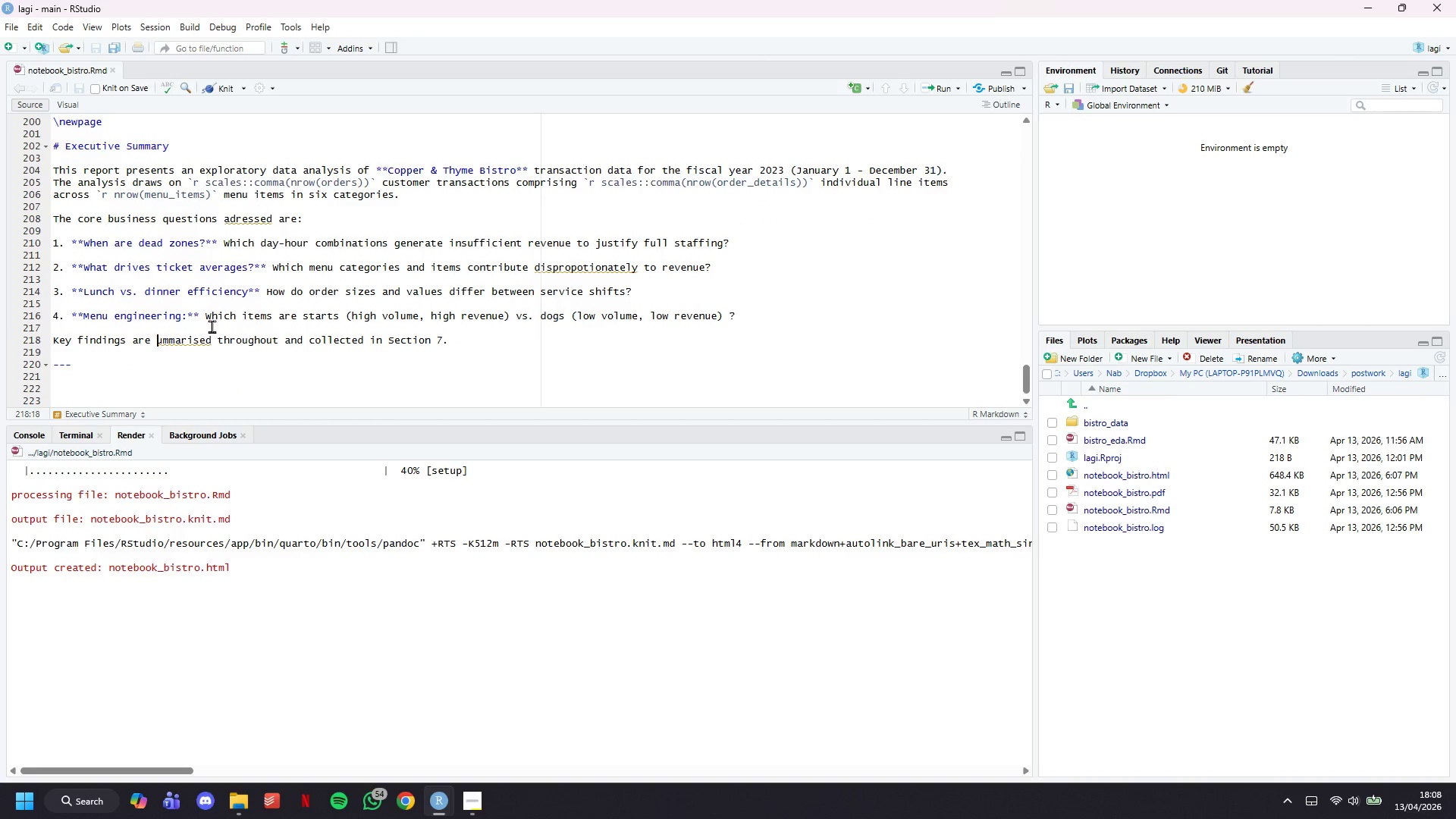 
key(S)
 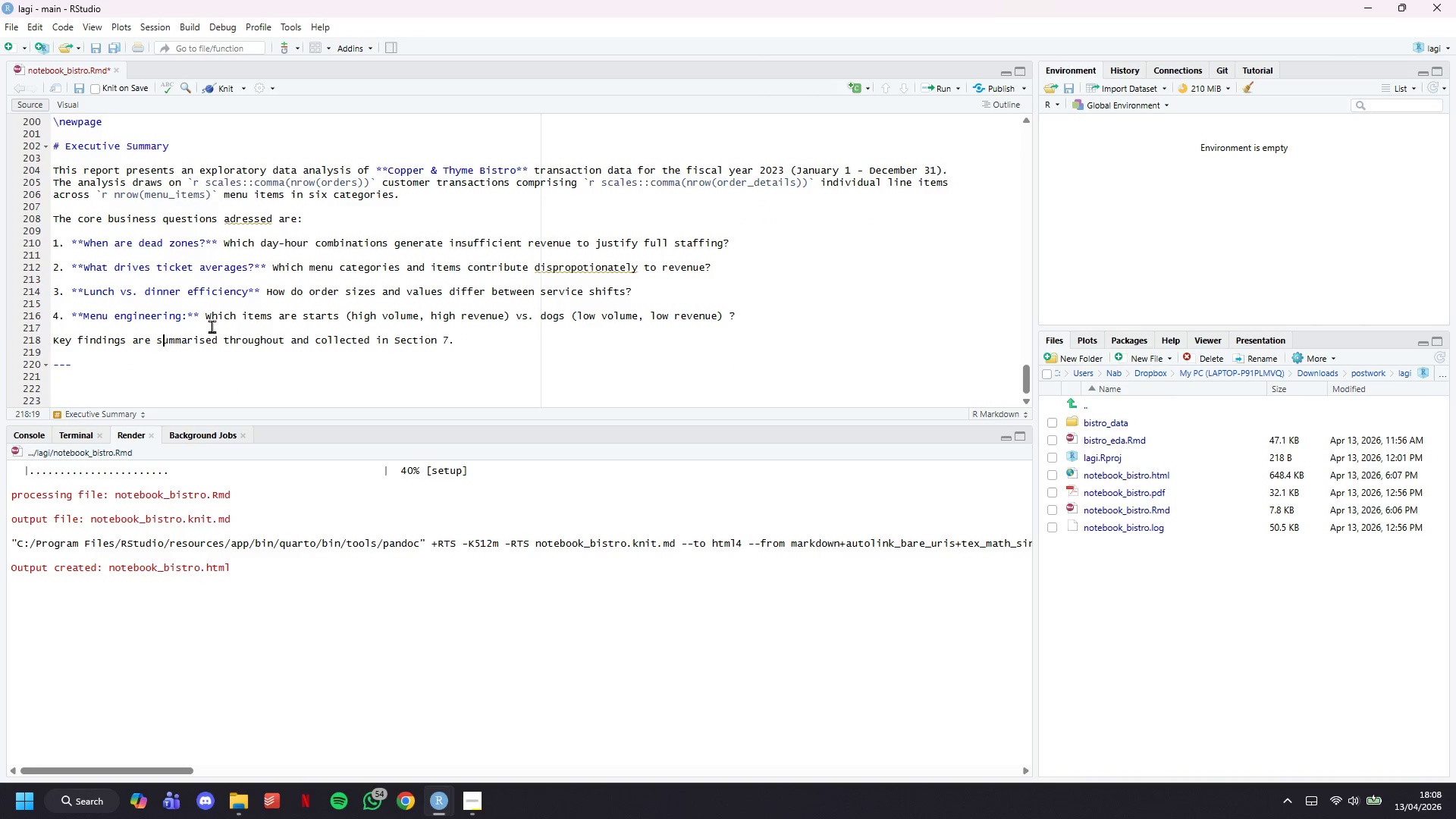 
key(ArrowDown)
 